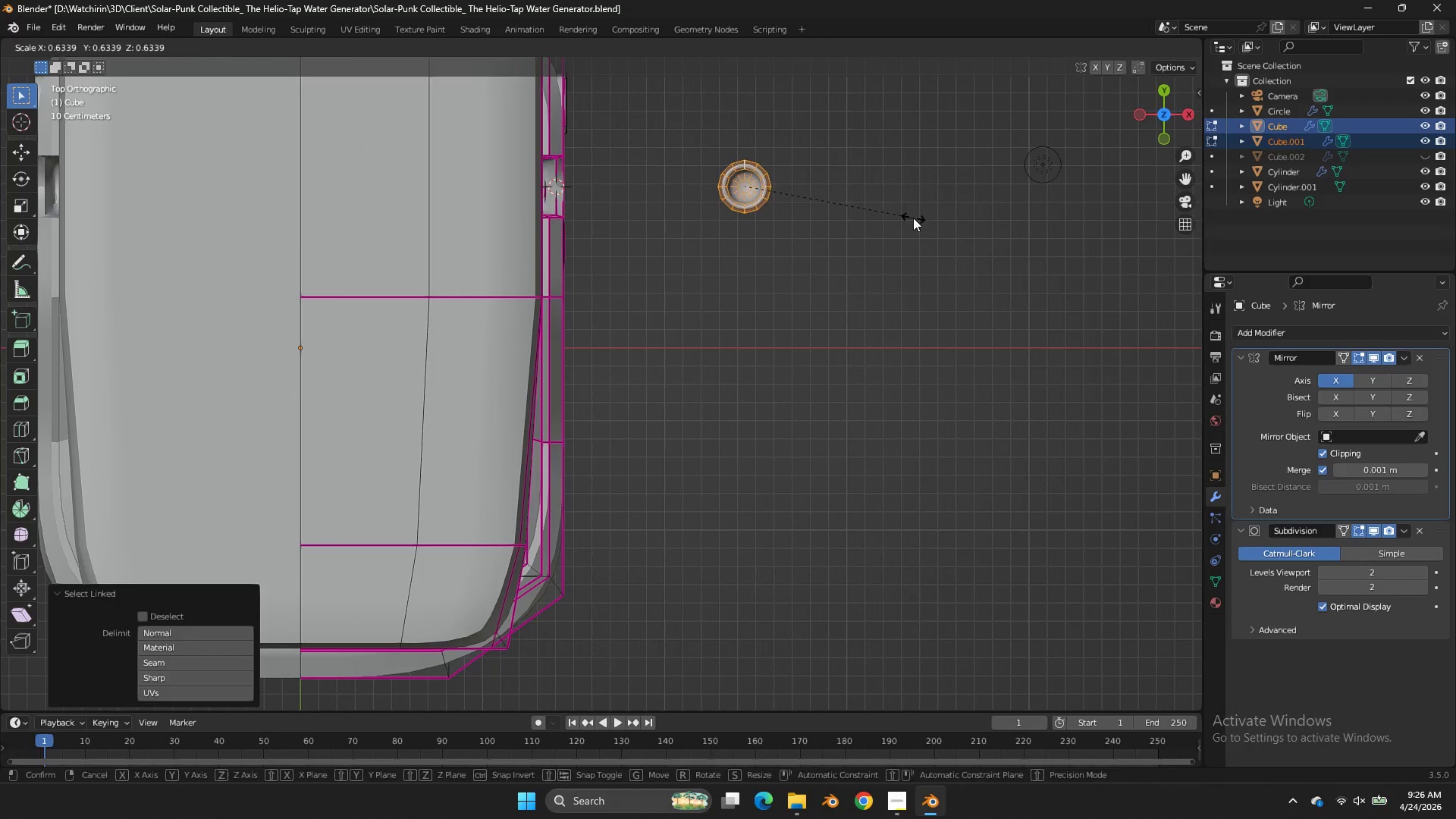 
scroll: coordinate [1018, 218], scroll_direction: down, amount: 2.0
 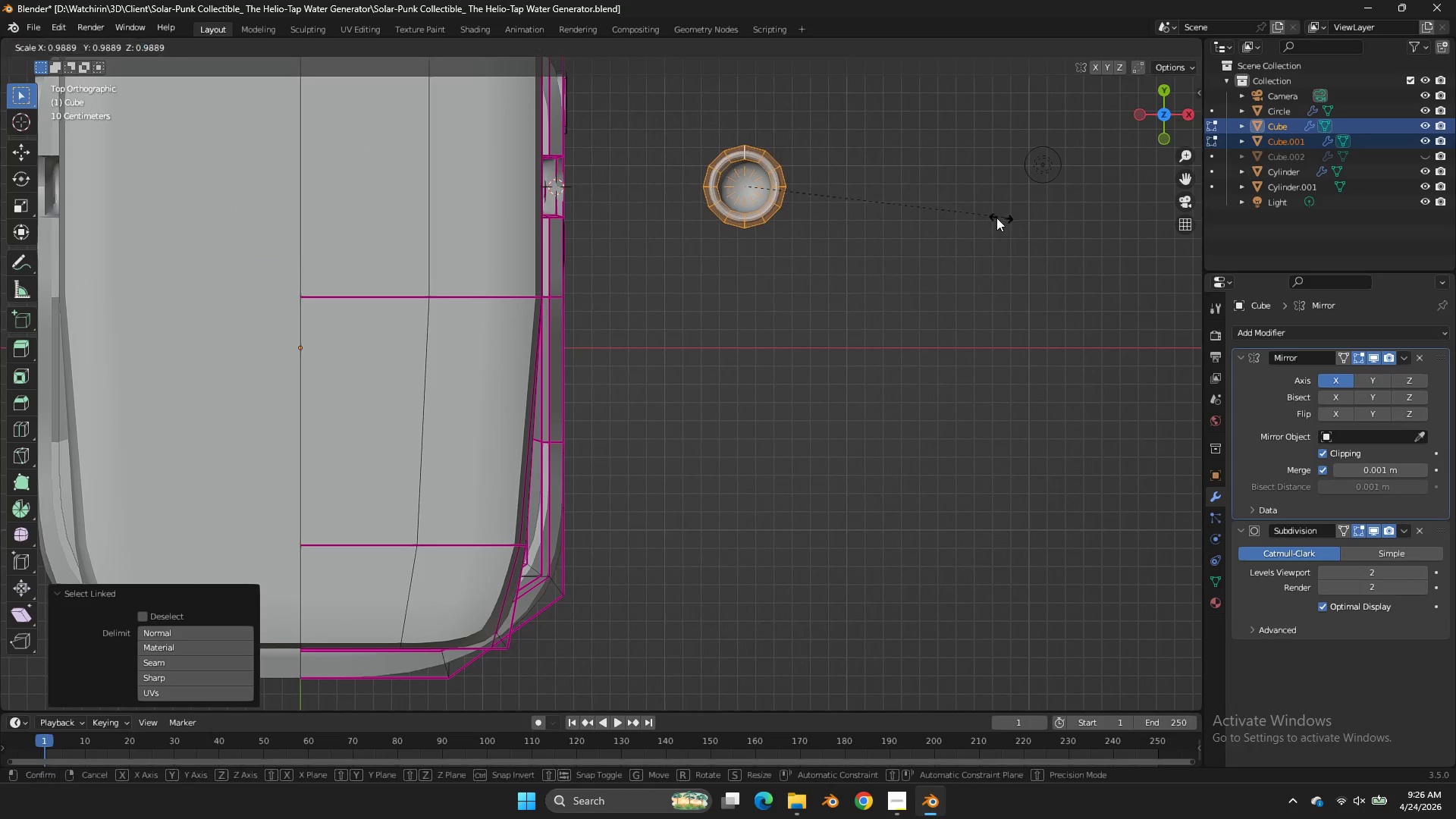 
left_click([913, 218])
 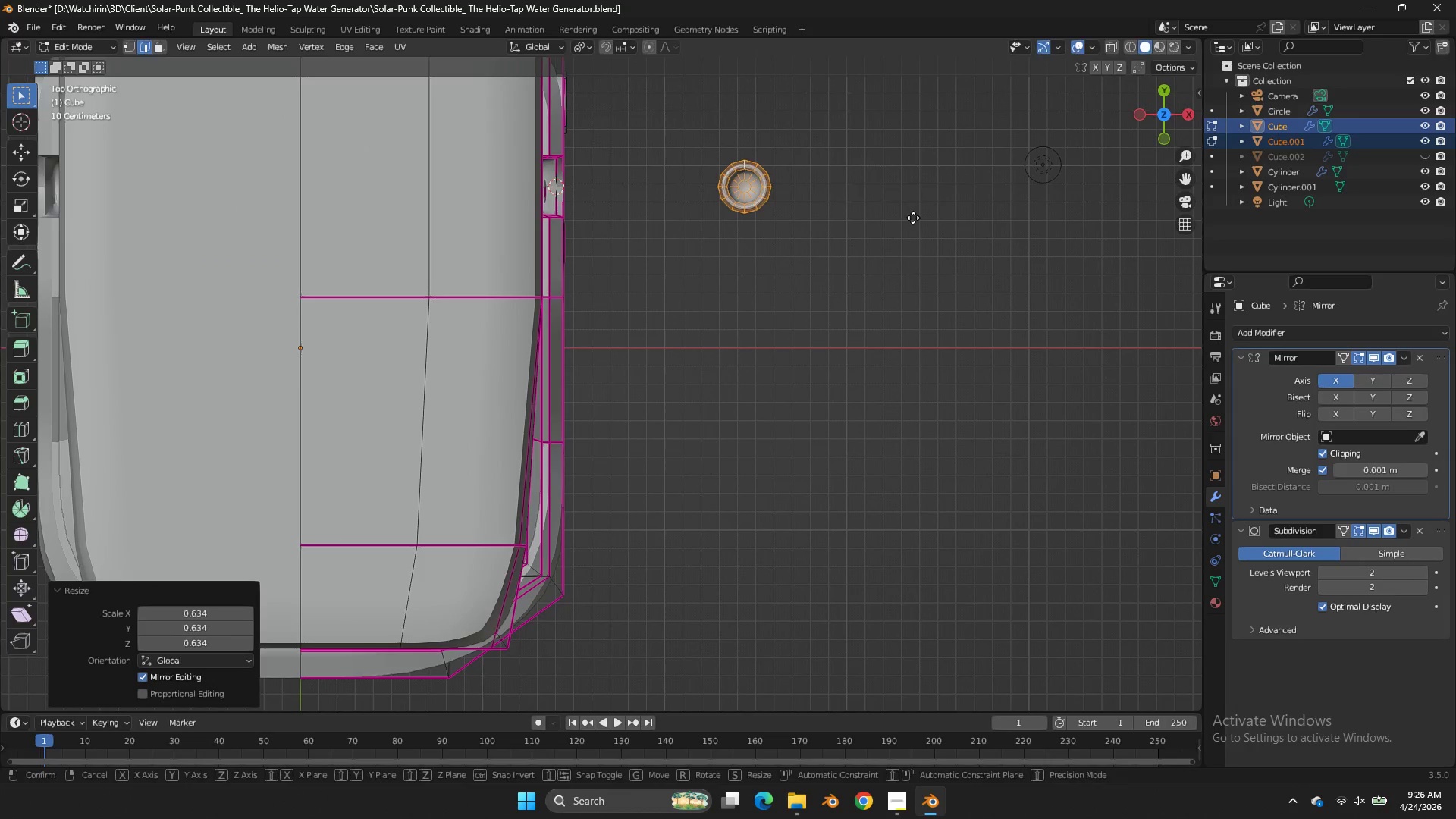 
type(gx)
 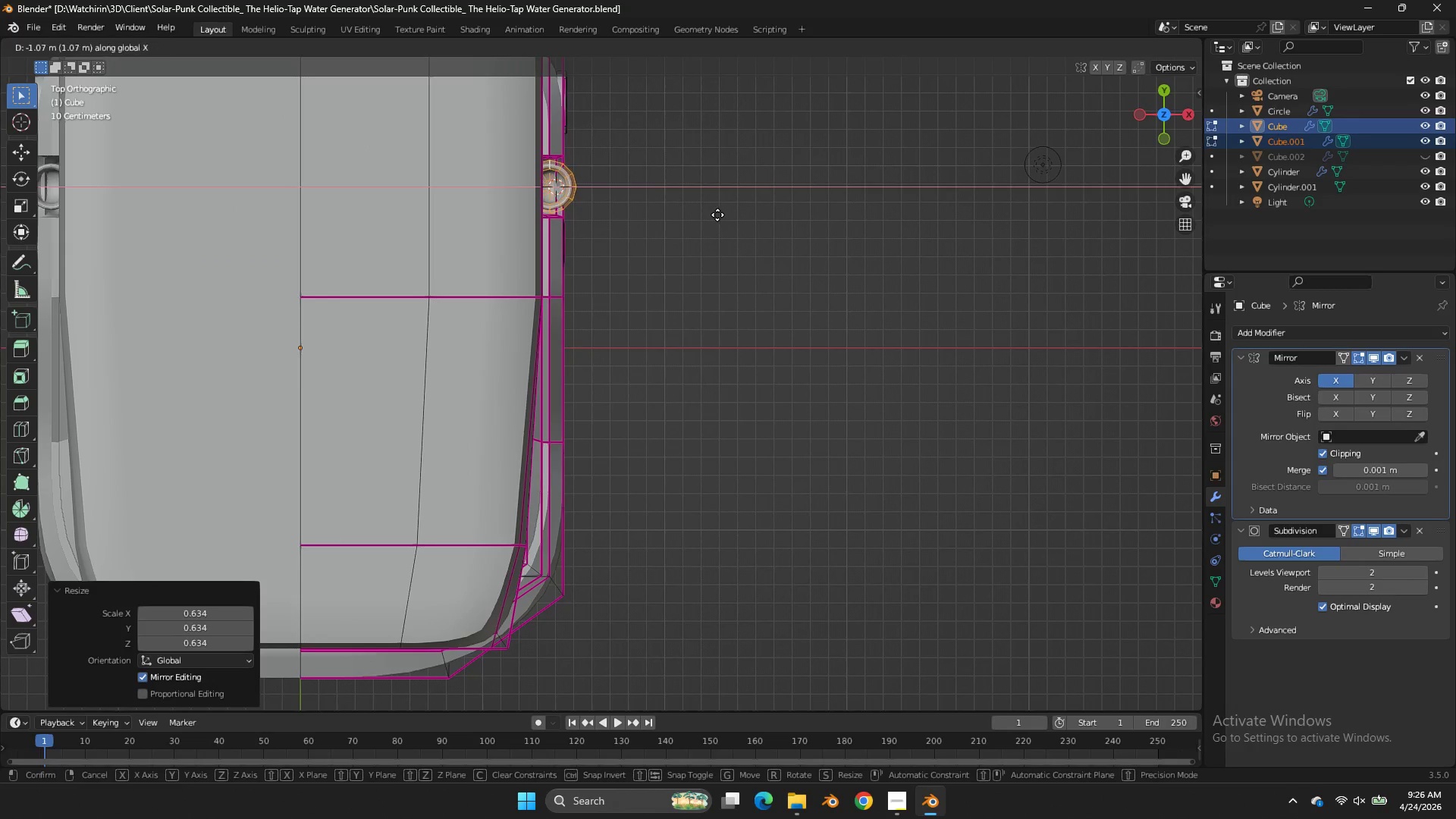 
left_click_drag(start_coordinate=[717, 215], to_coordinate=[744, 206])
 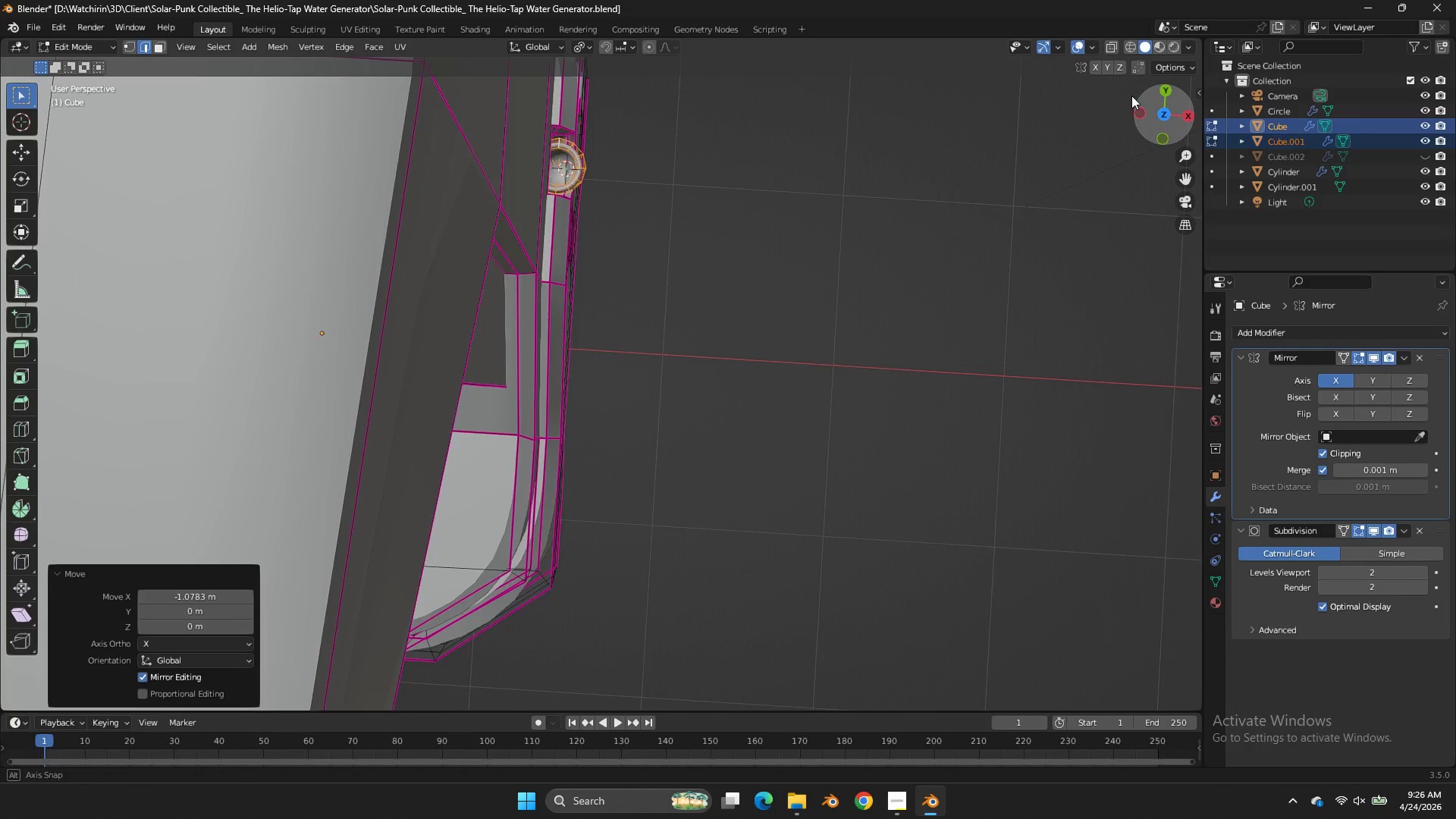 
left_click_drag(start_coordinate=[1165, 108], to_coordinate=[956, 621])
 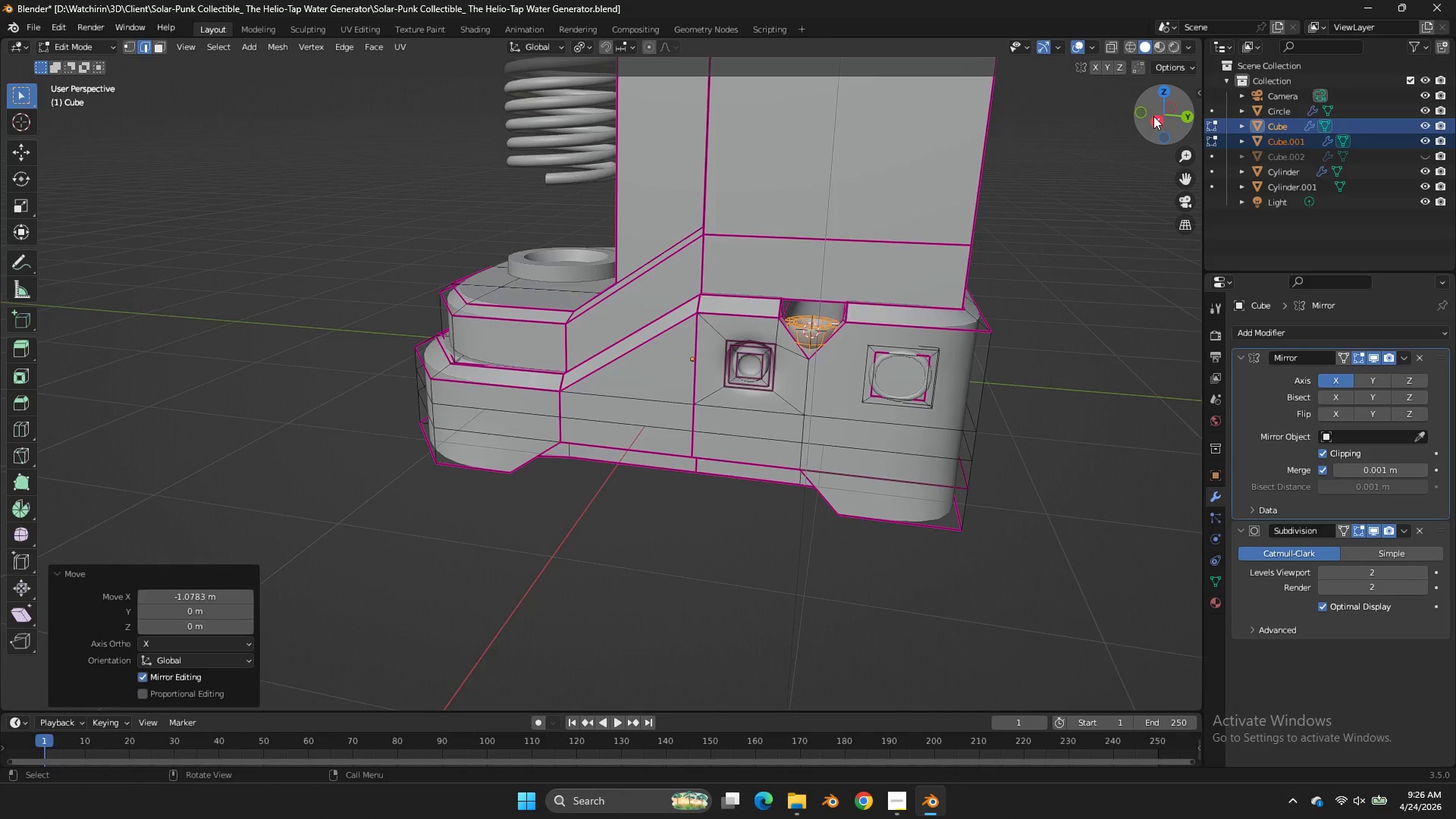 
left_click([1153, 116])
 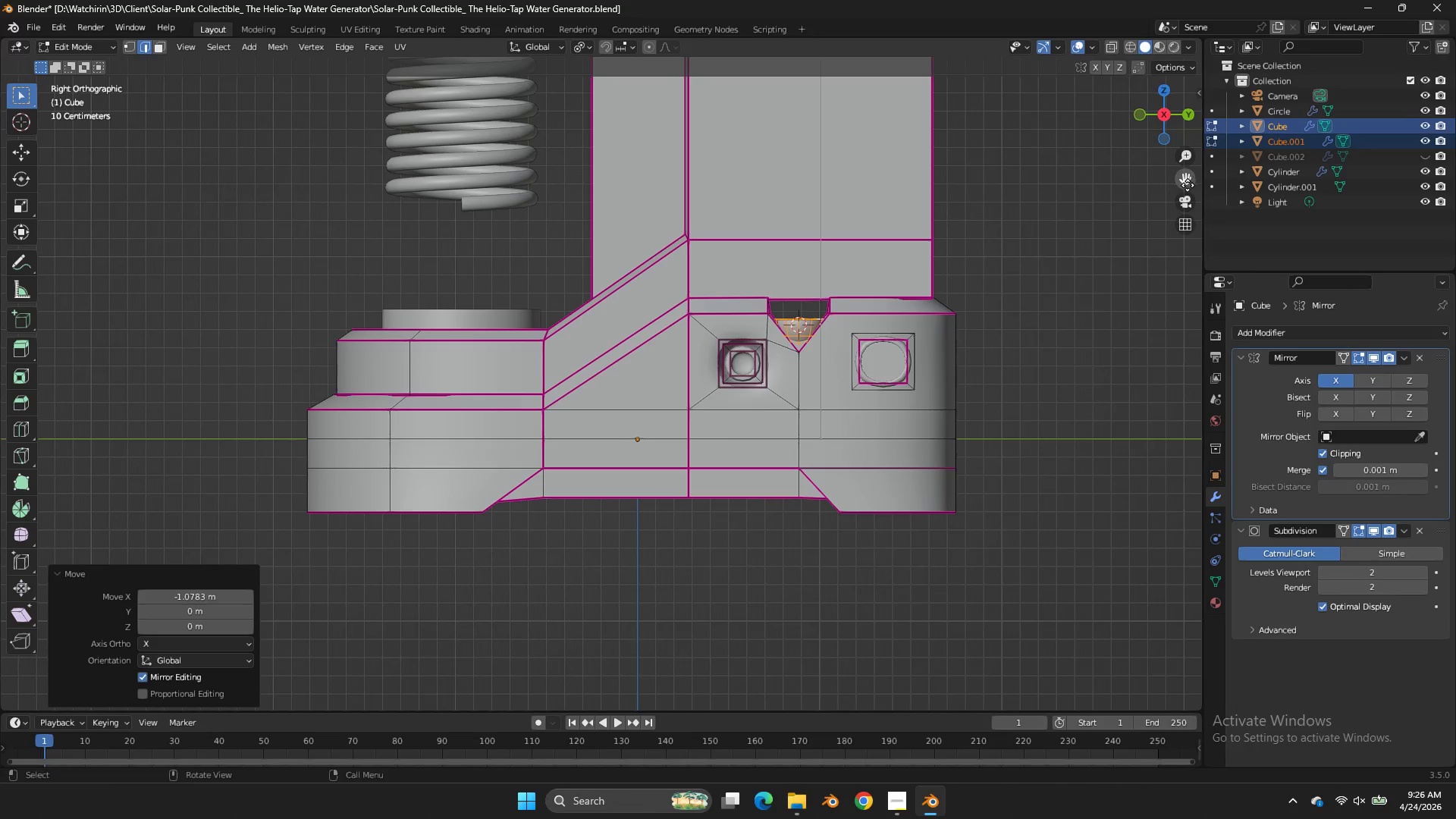 
left_click_drag(start_coordinate=[1188, 185], to_coordinate=[977, 279])
 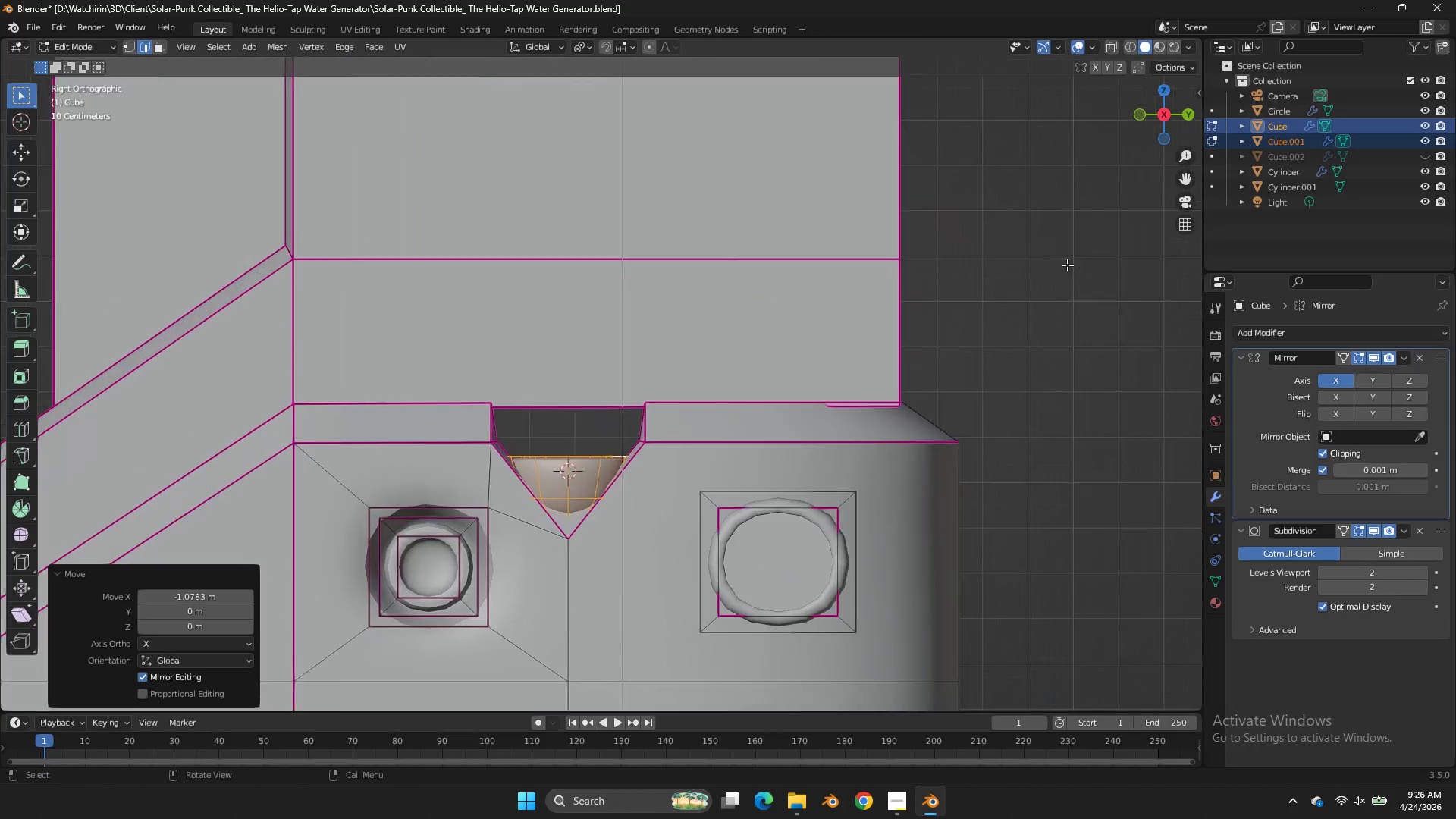 
key(S)
 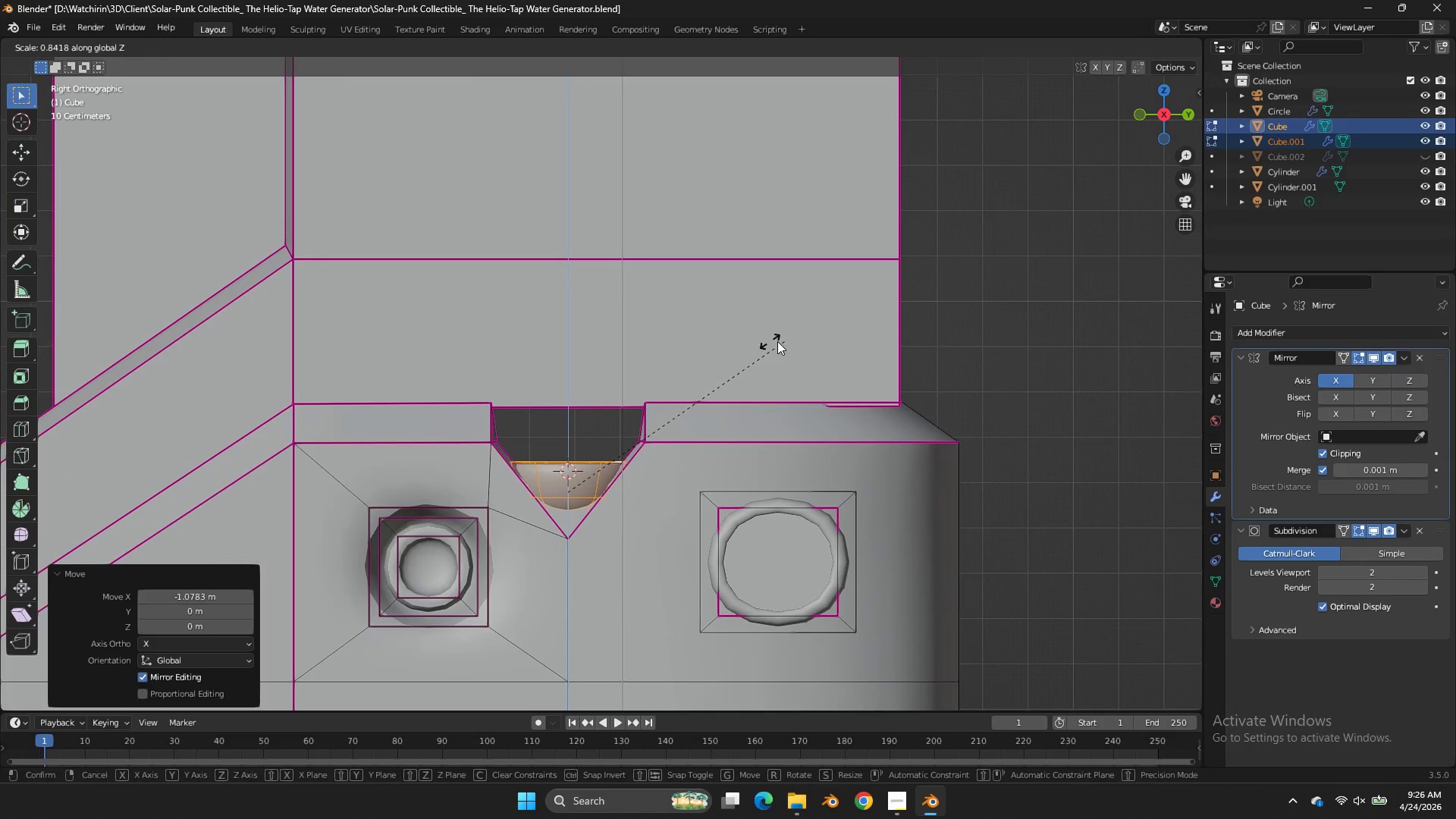 
scroll: coordinate [1077, 262], scroll_direction: up, amount: 5.0
 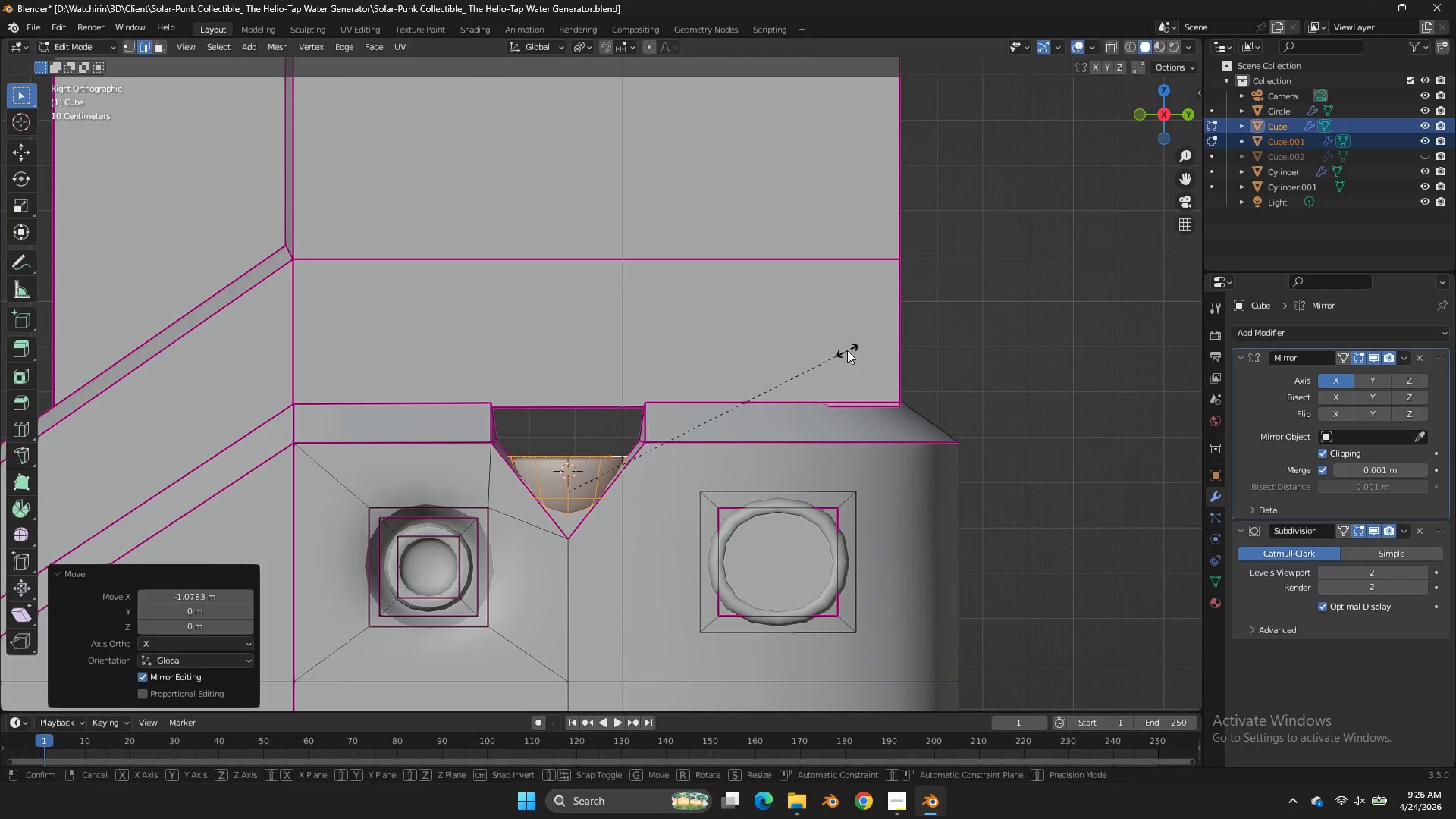 
key(Z)
 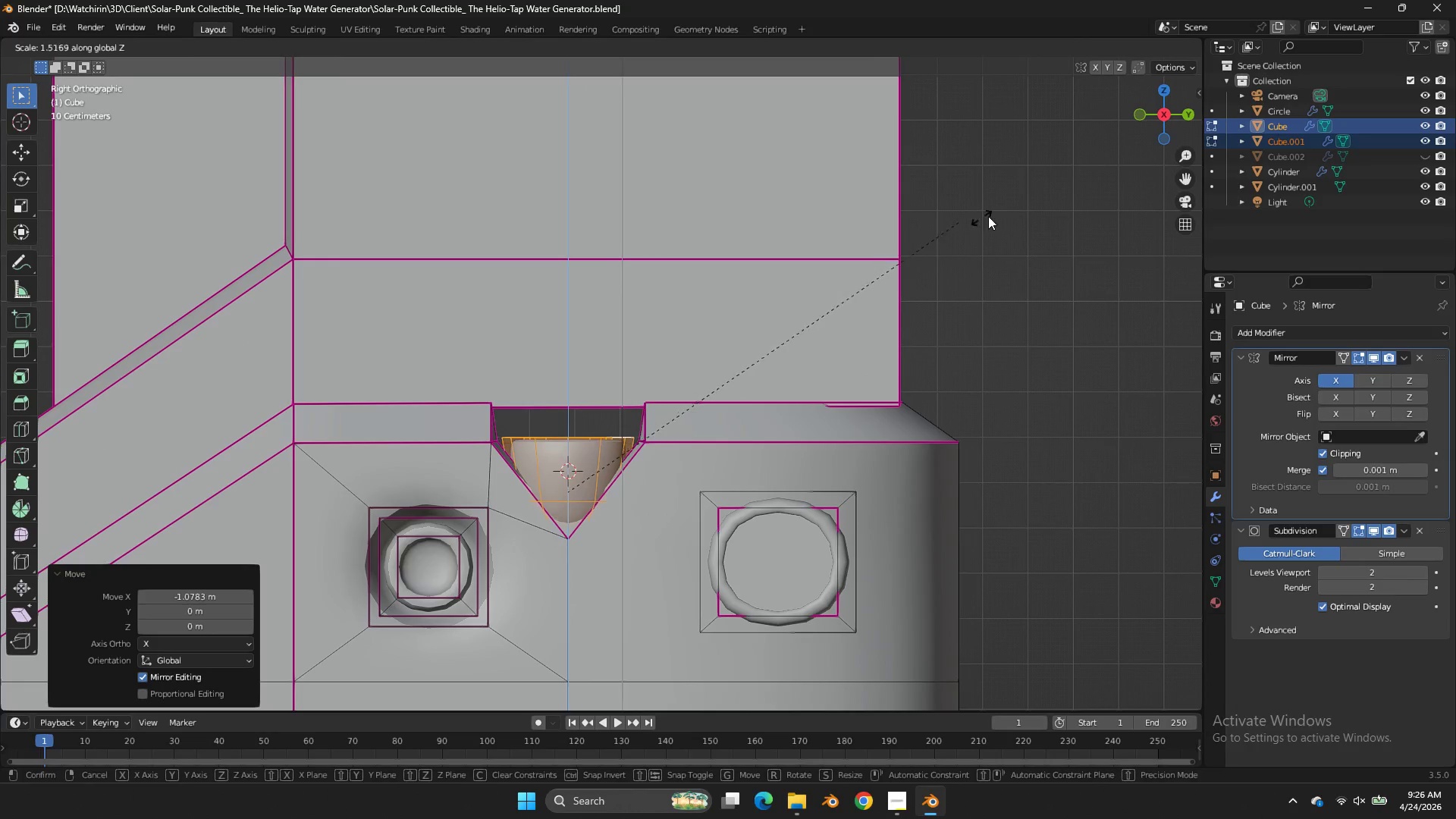 
left_click([989, 214])
 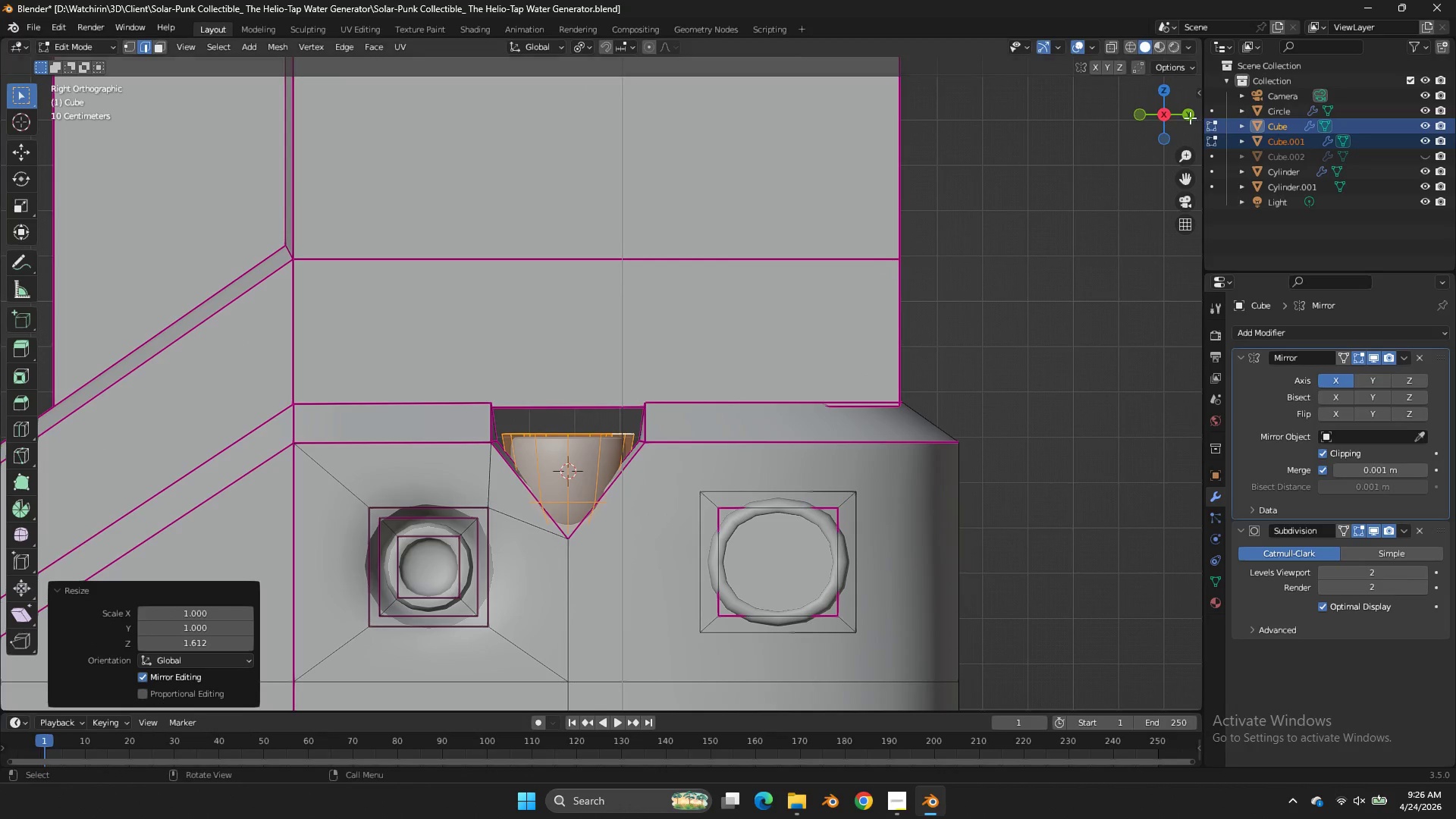 
left_click_drag(start_coordinate=[1175, 115], to_coordinate=[134, 180])
 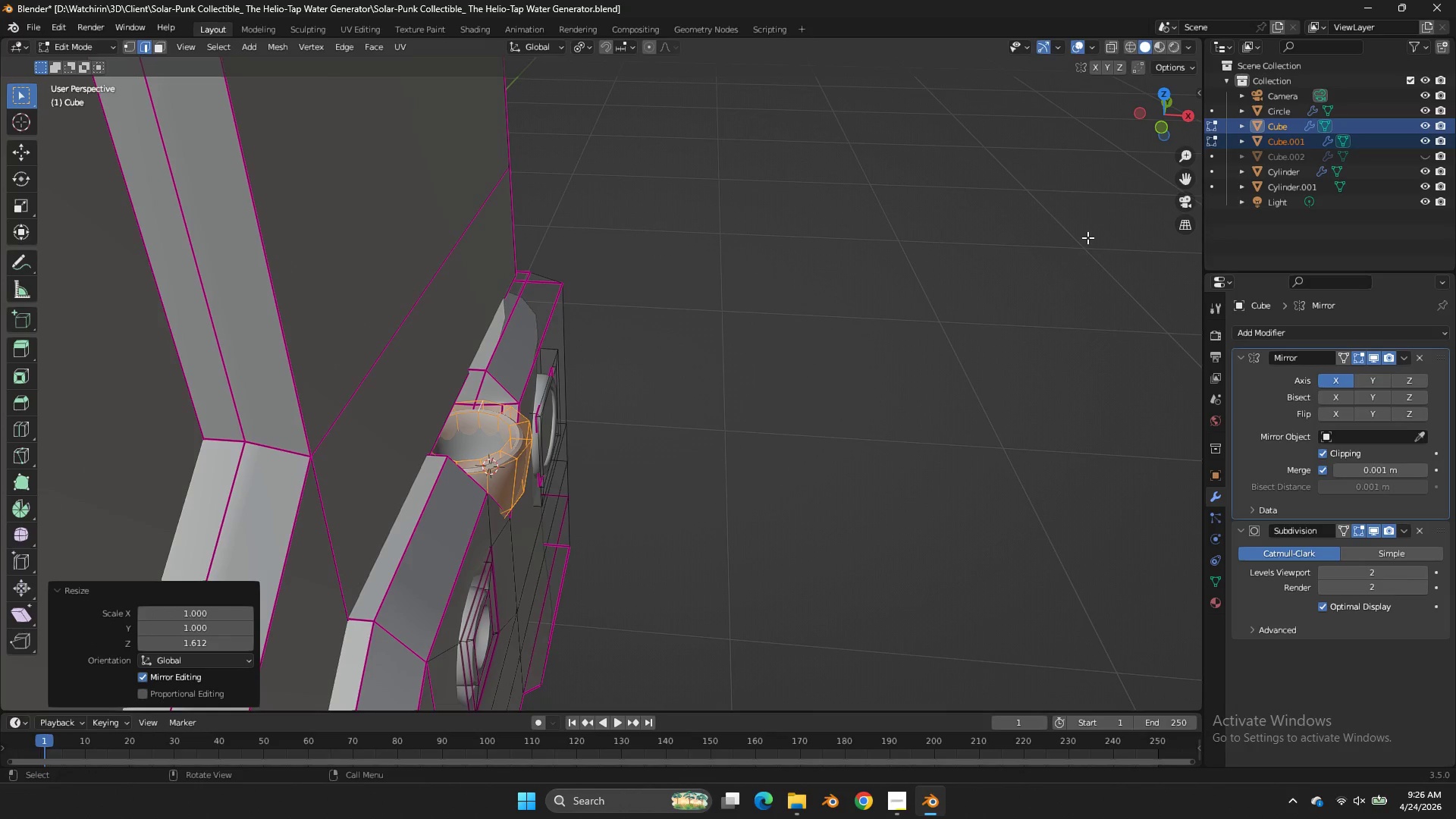 
key(S)
 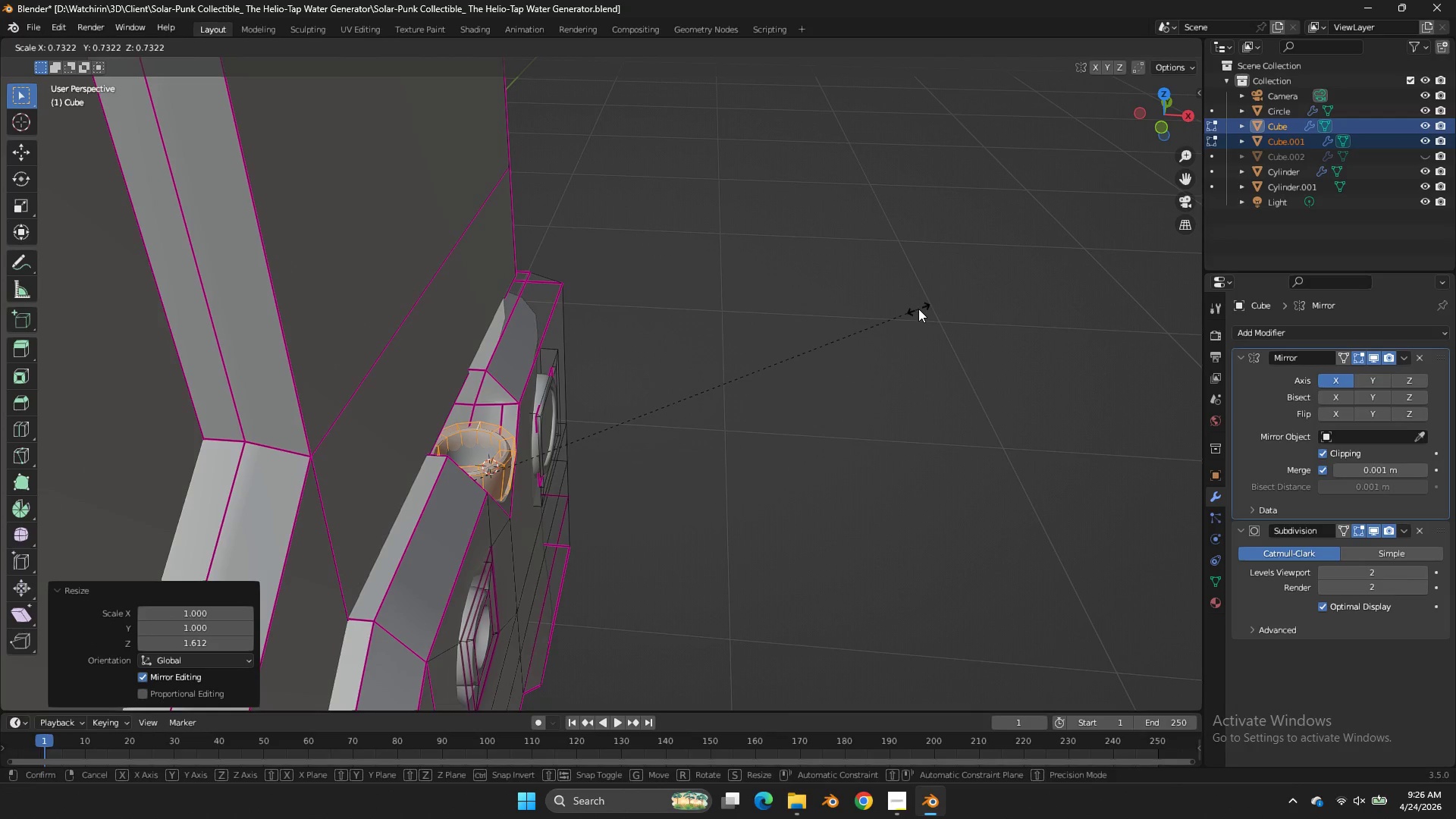 
left_click([918, 309])
 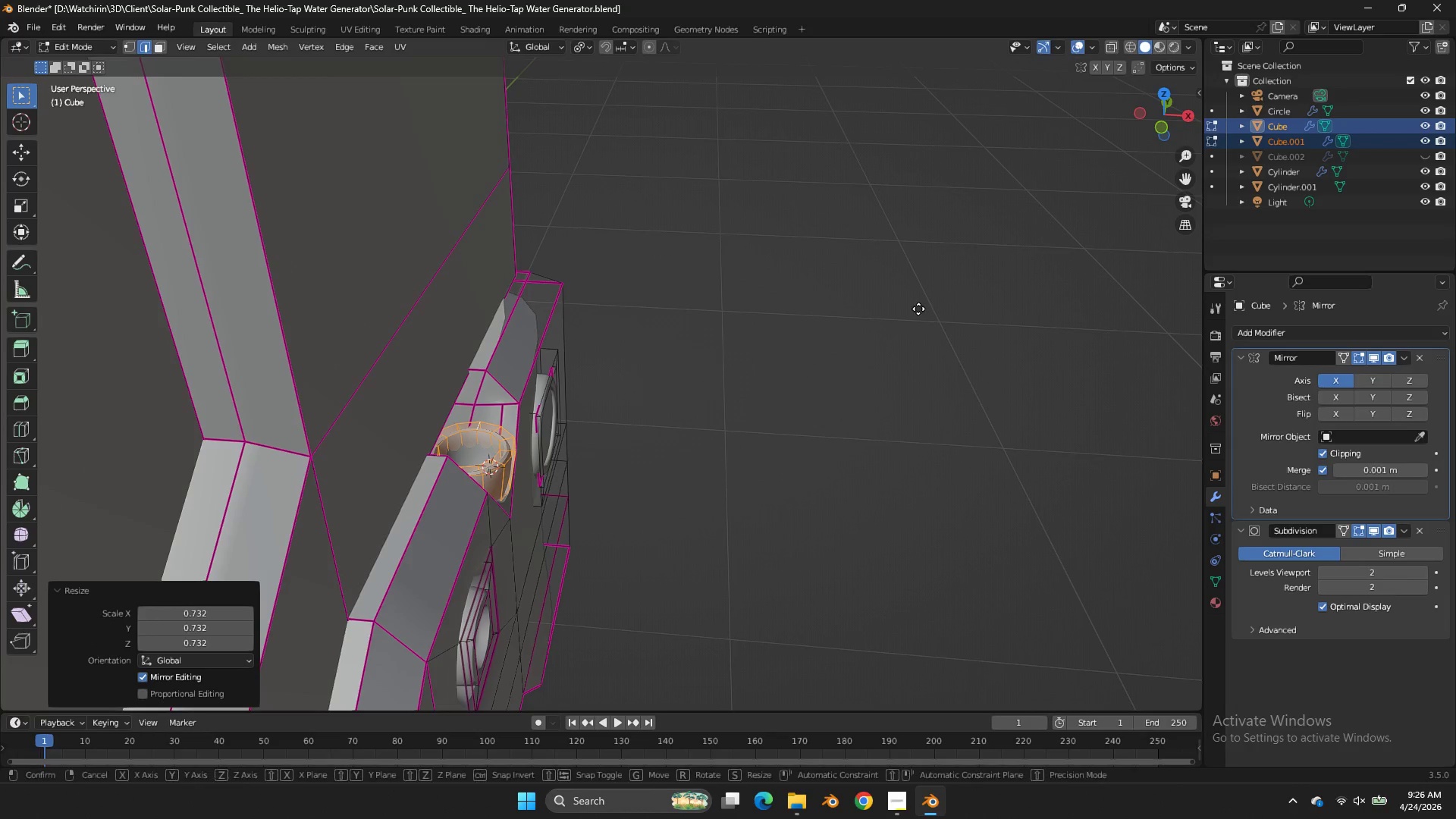 
type(gx)
 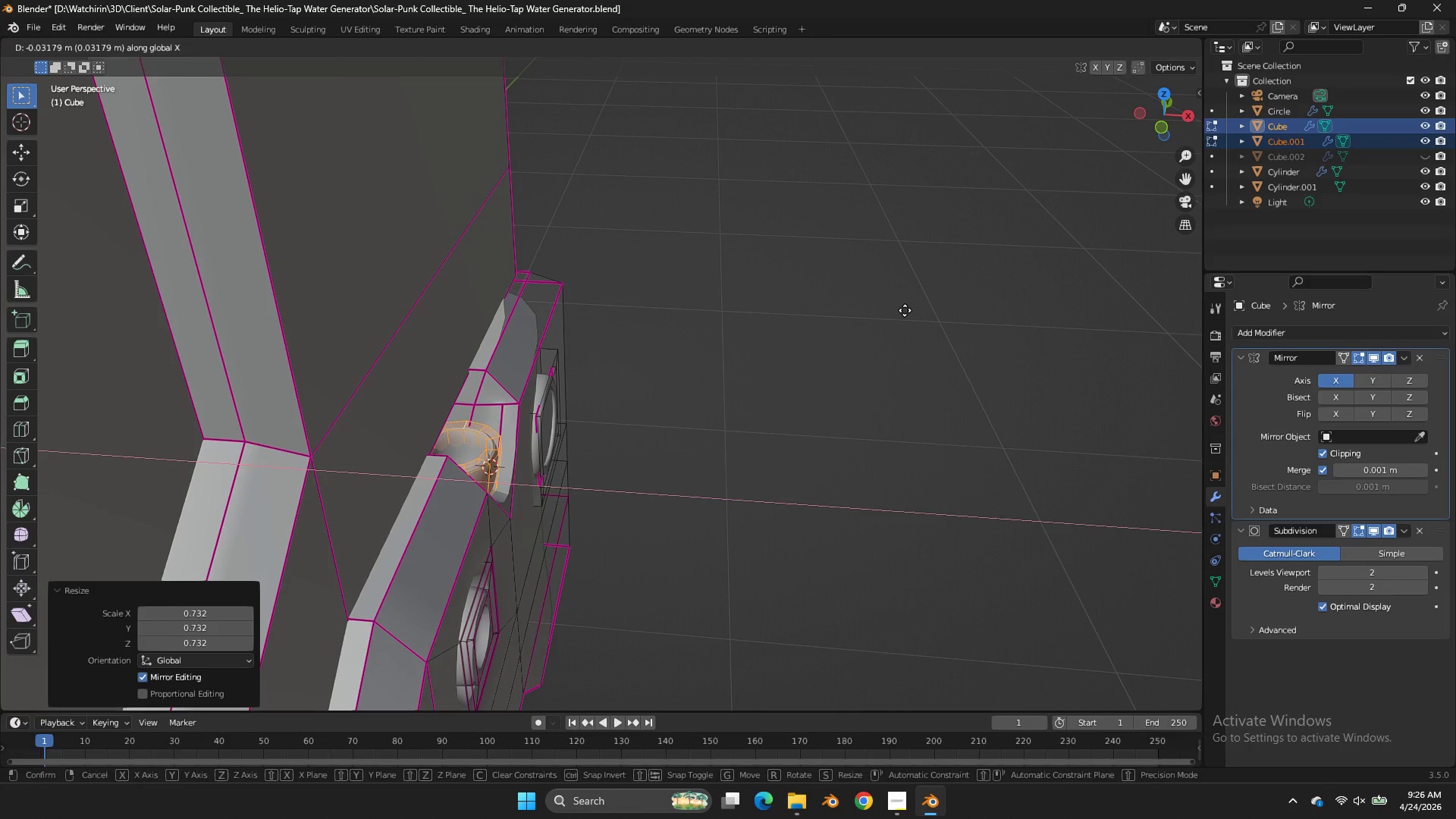 
left_click([904, 310])
 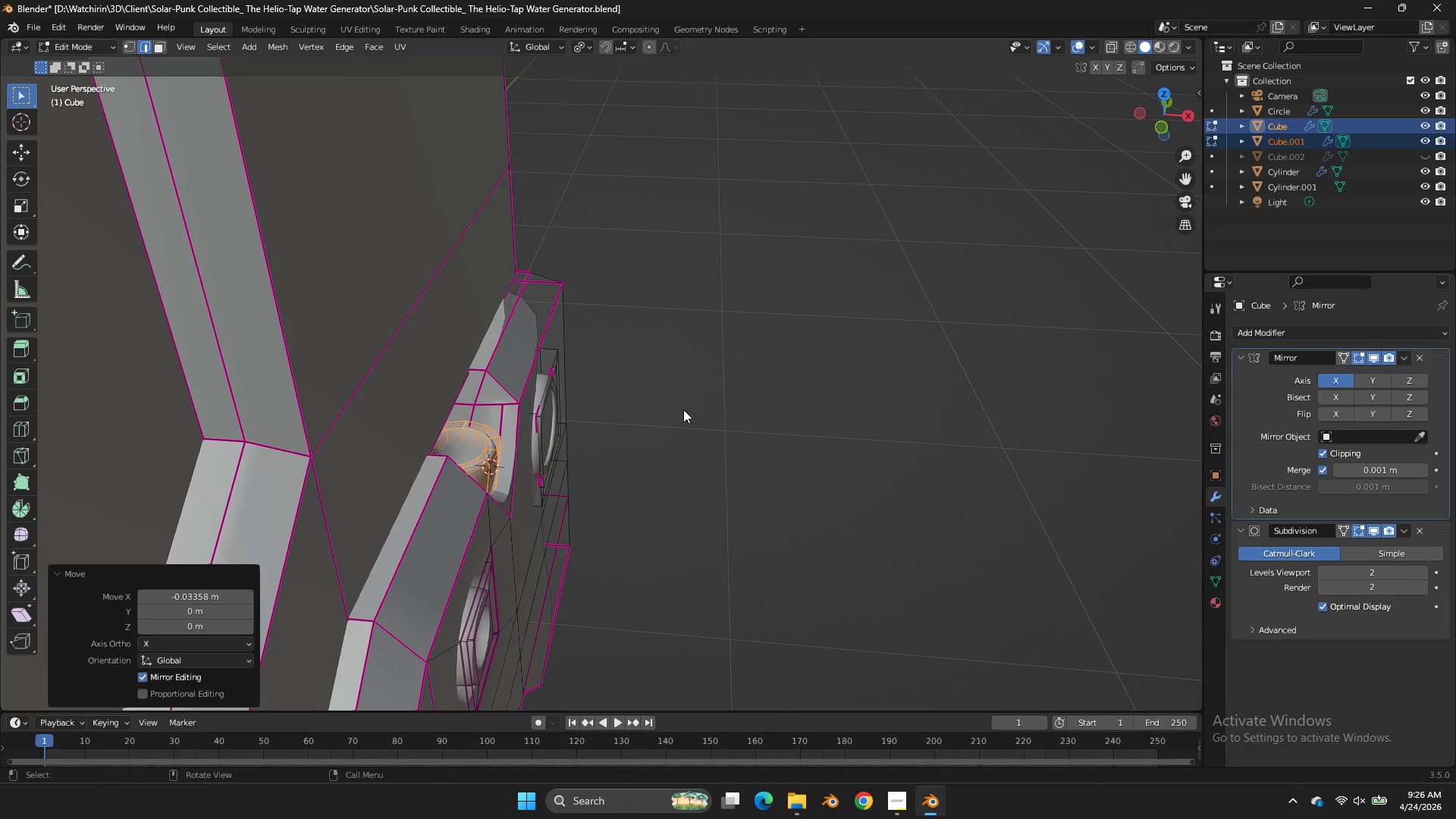 
key(Tab)
 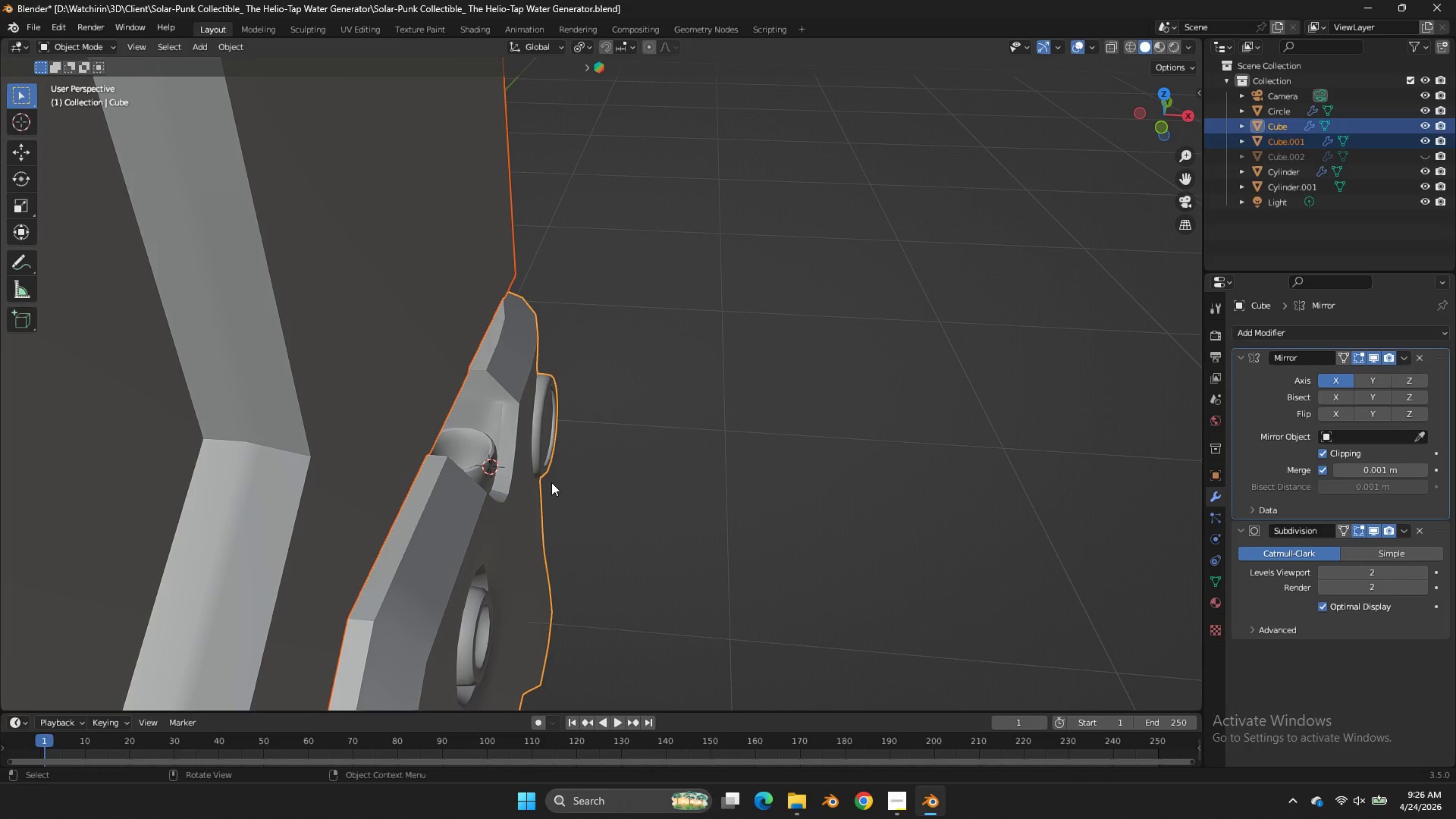 
scroll: coordinate [572, 472], scroll_direction: up, amount: 3.0
 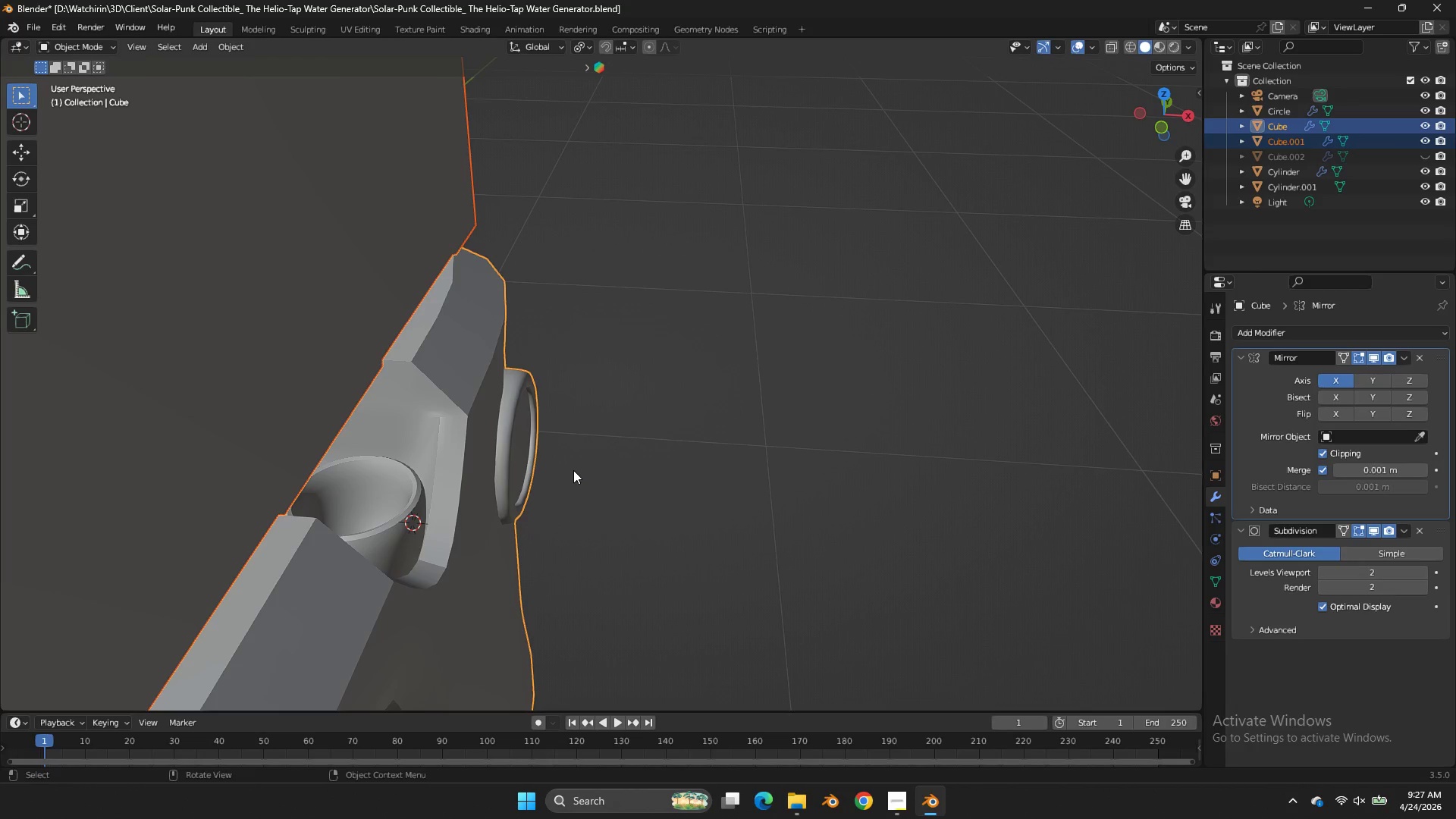 
wait(21.22)
 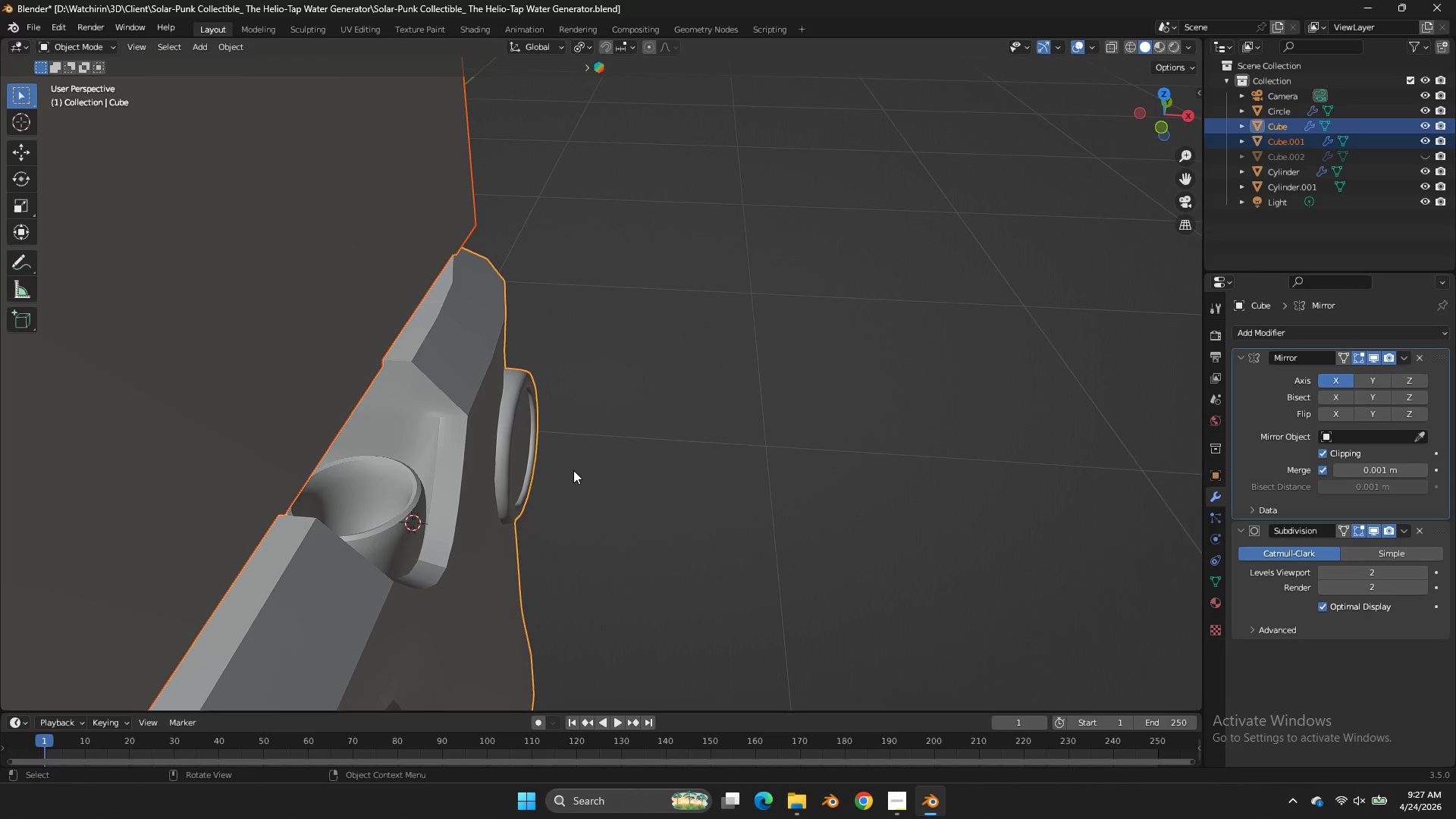 
key(Tab)
 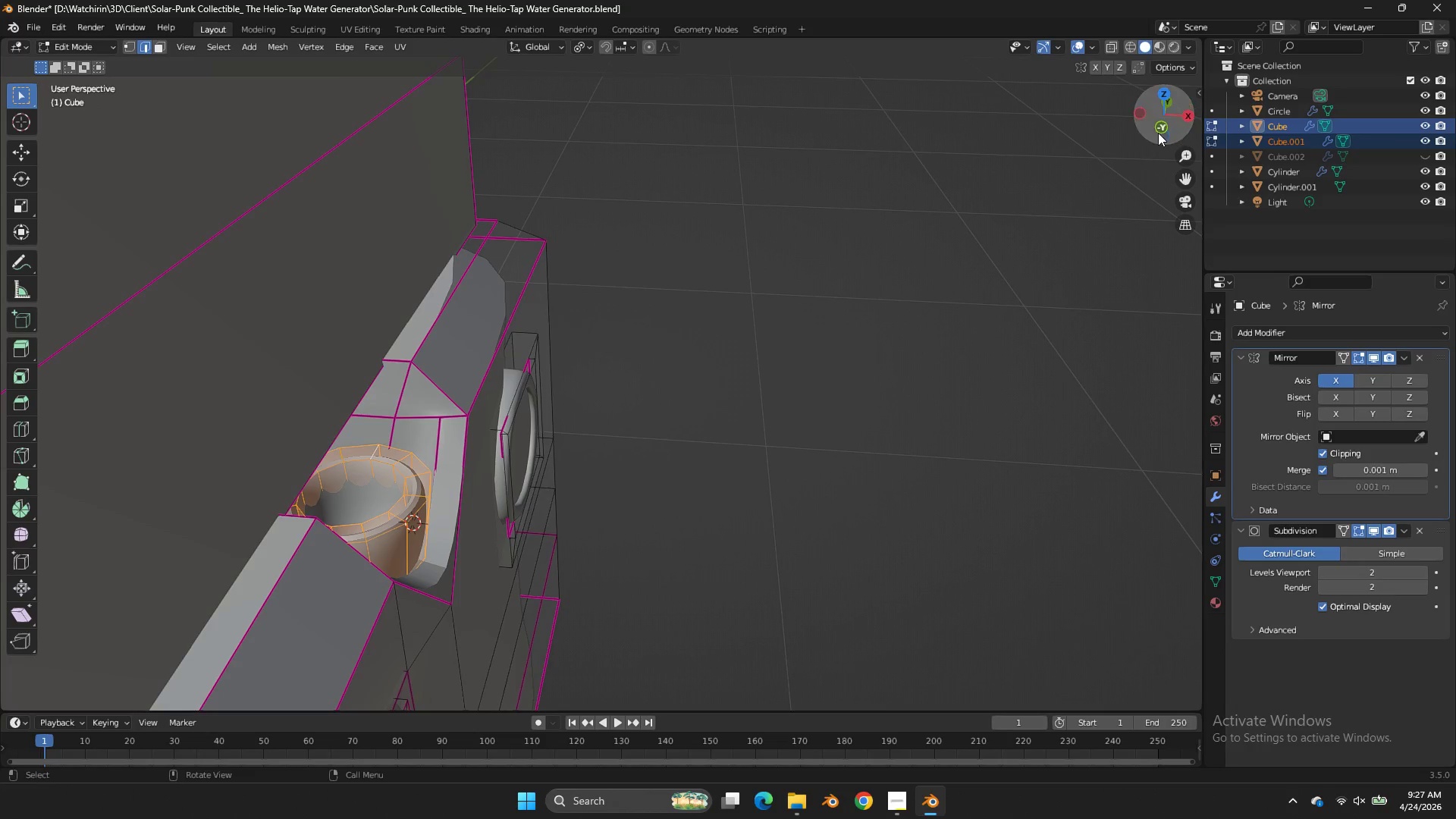 
left_click_drag(start_coordinate=[1158, 132], to_coordinate=[866, 154])
 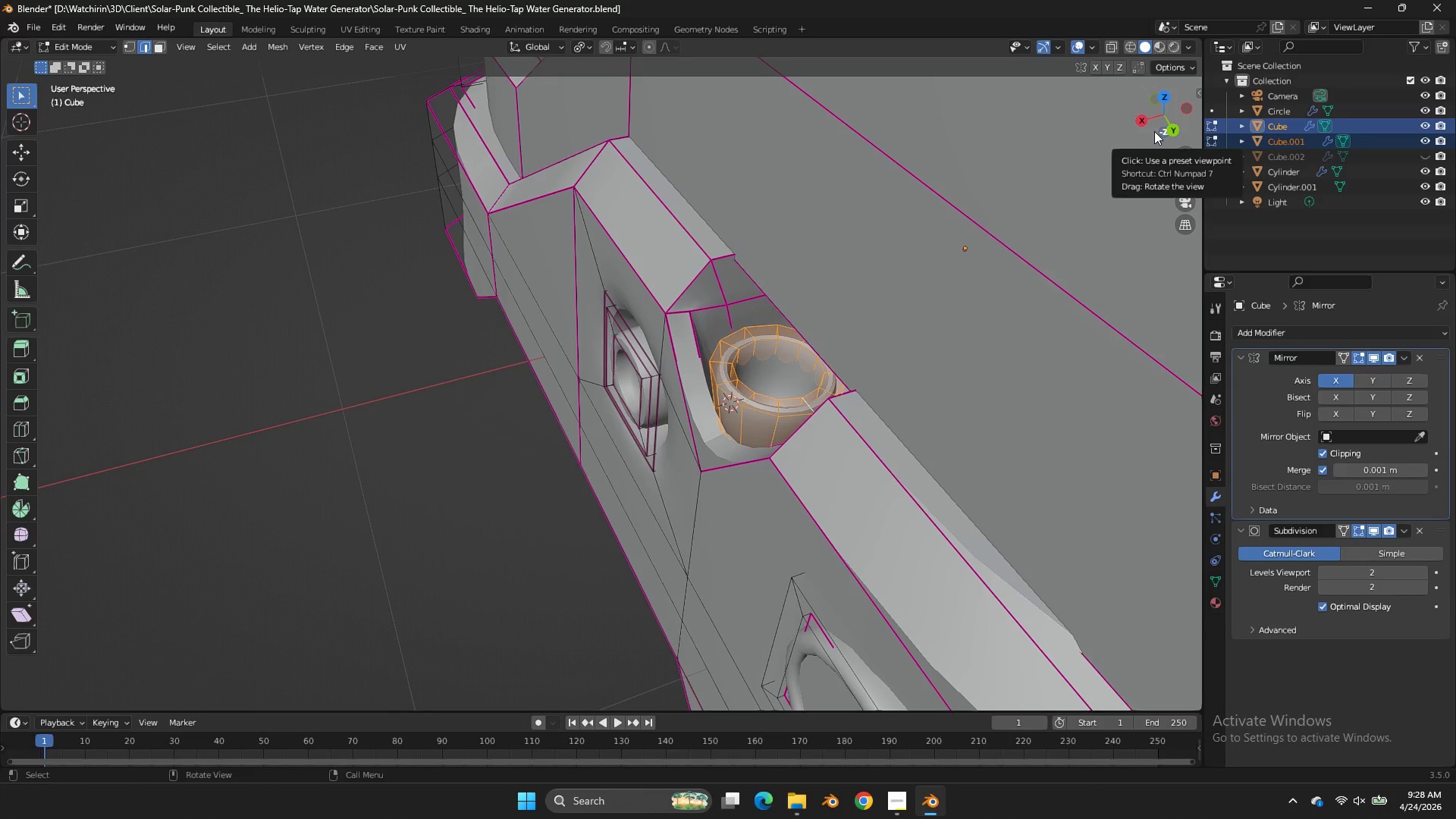 
wait(60.75)
 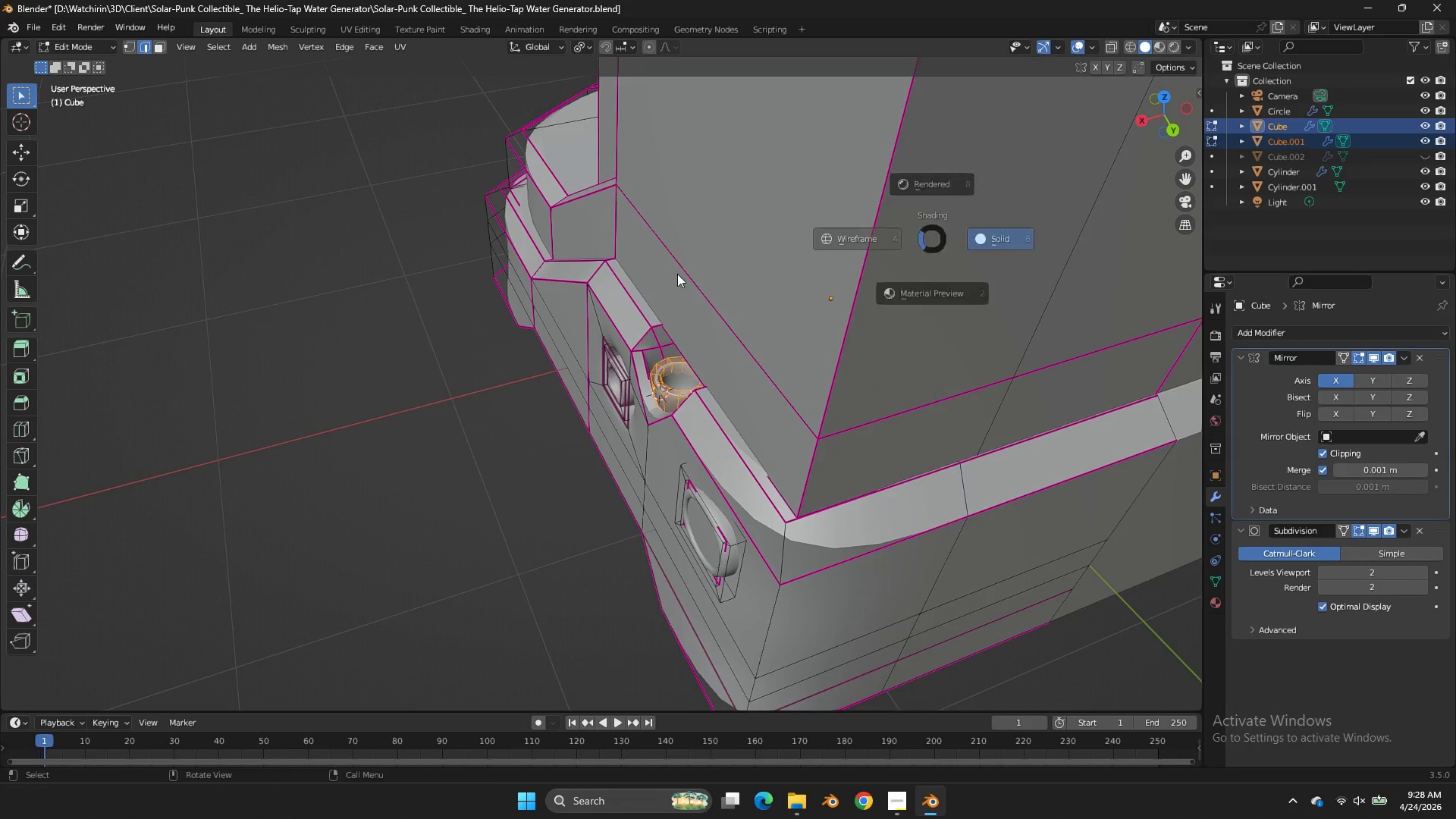 
key(Z)
 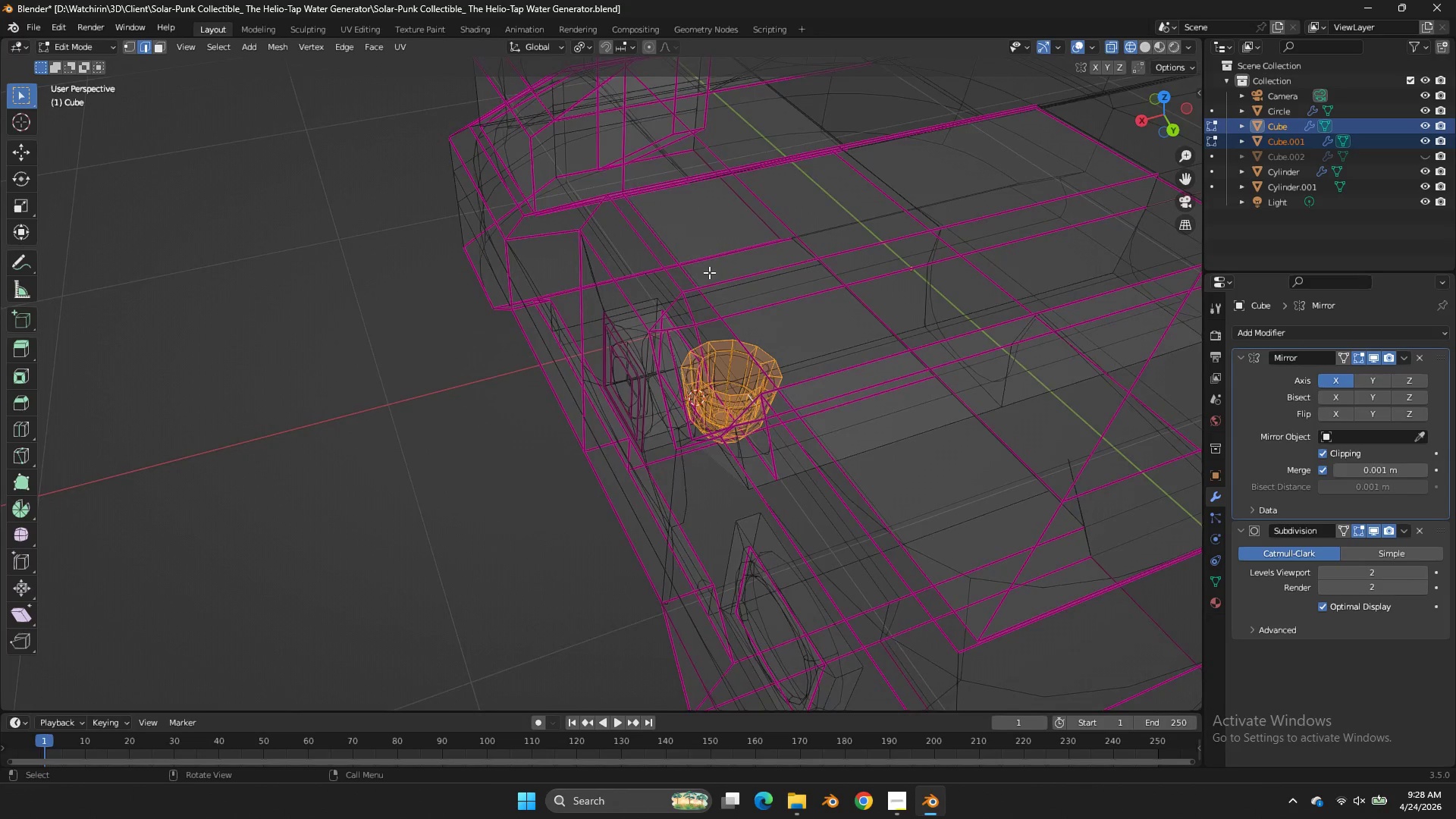 
scroll: coordinate [1064, 182], scroll_direction: down, amount: 7.0
 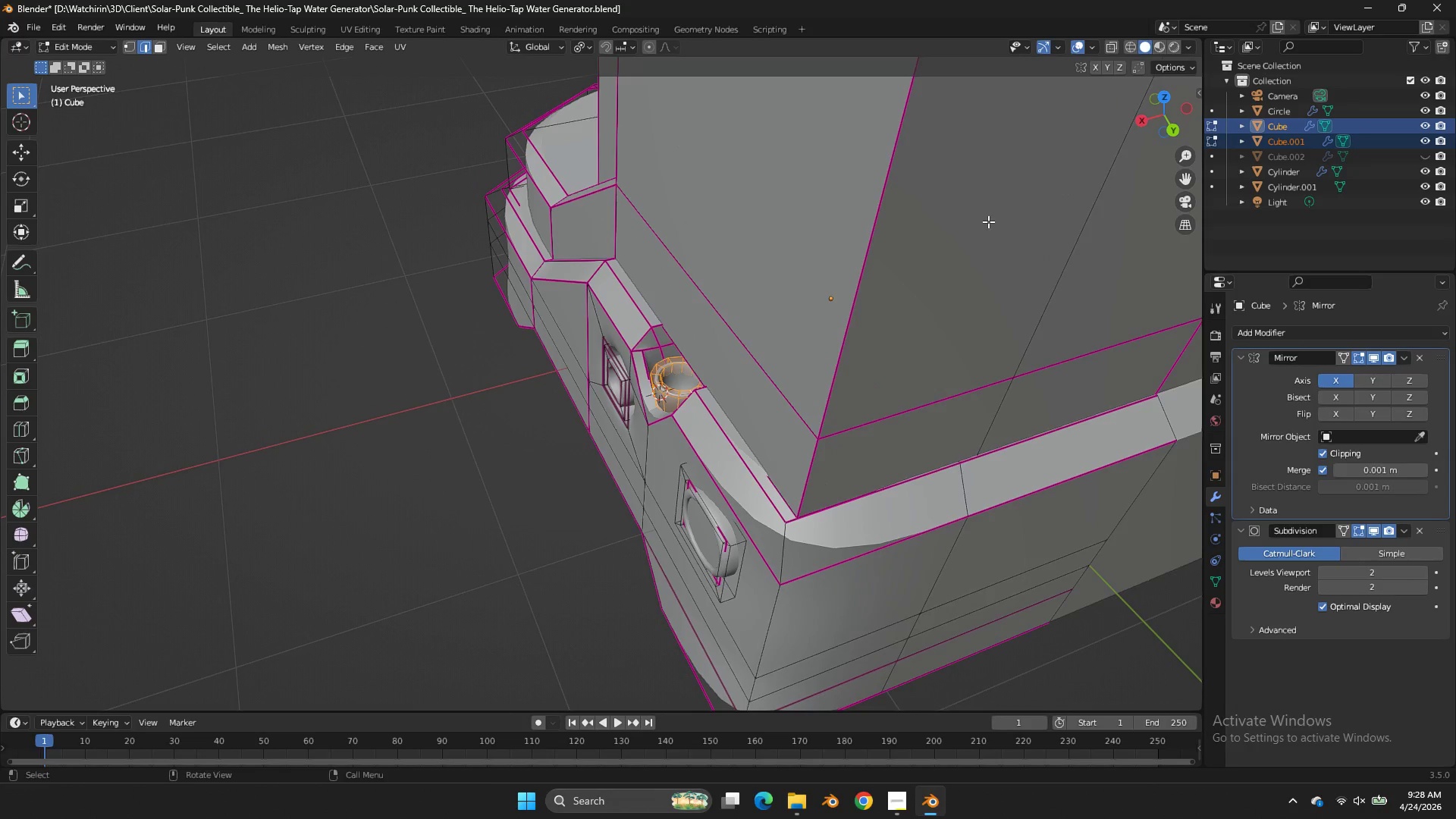 
left_click_drag(start_coordinate=[1161, 120], to_coordinate=[1057, 164])
 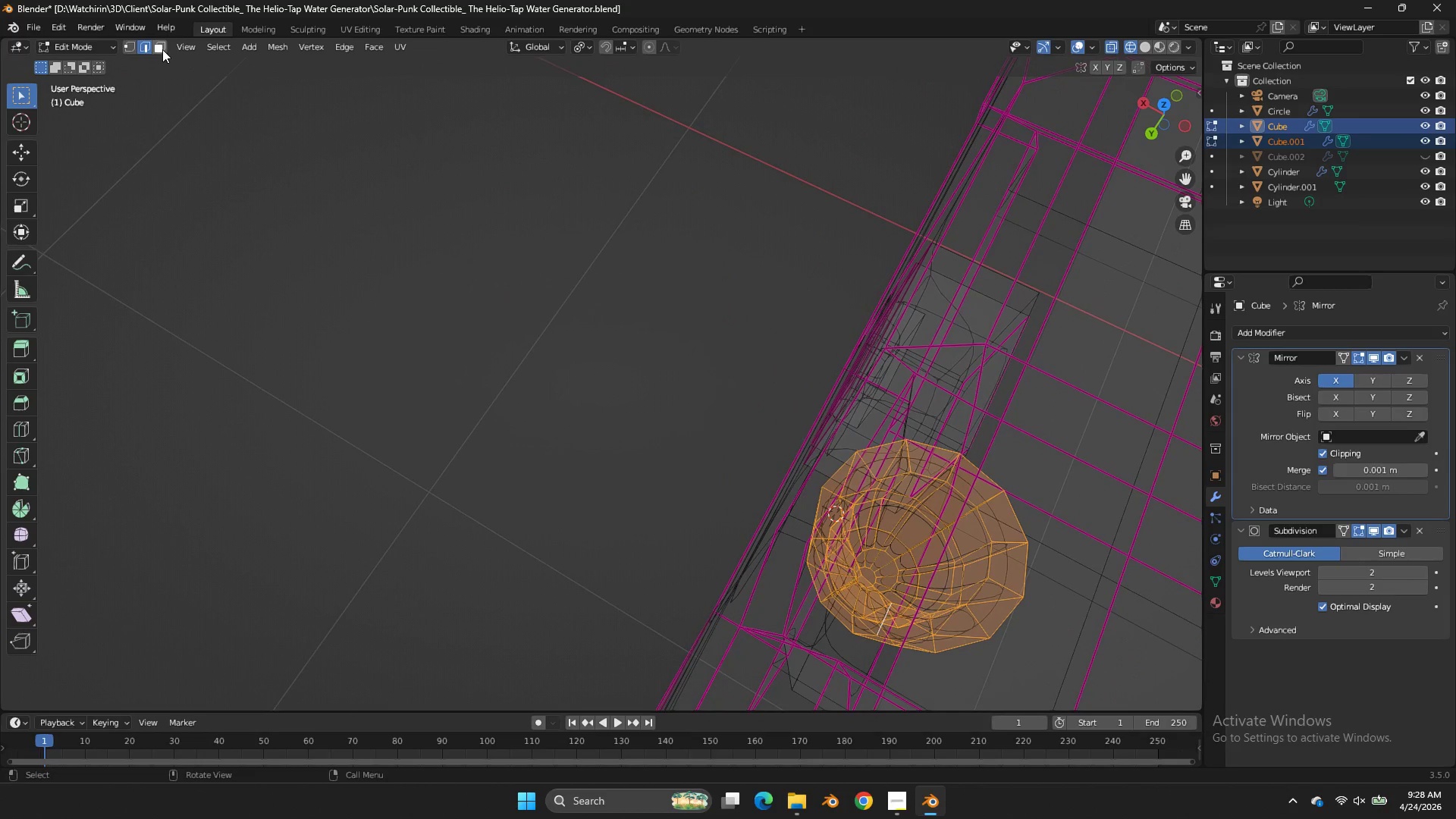 
scroll: coordinate [904, 335], scroll_direction: up, amount: 7.0
 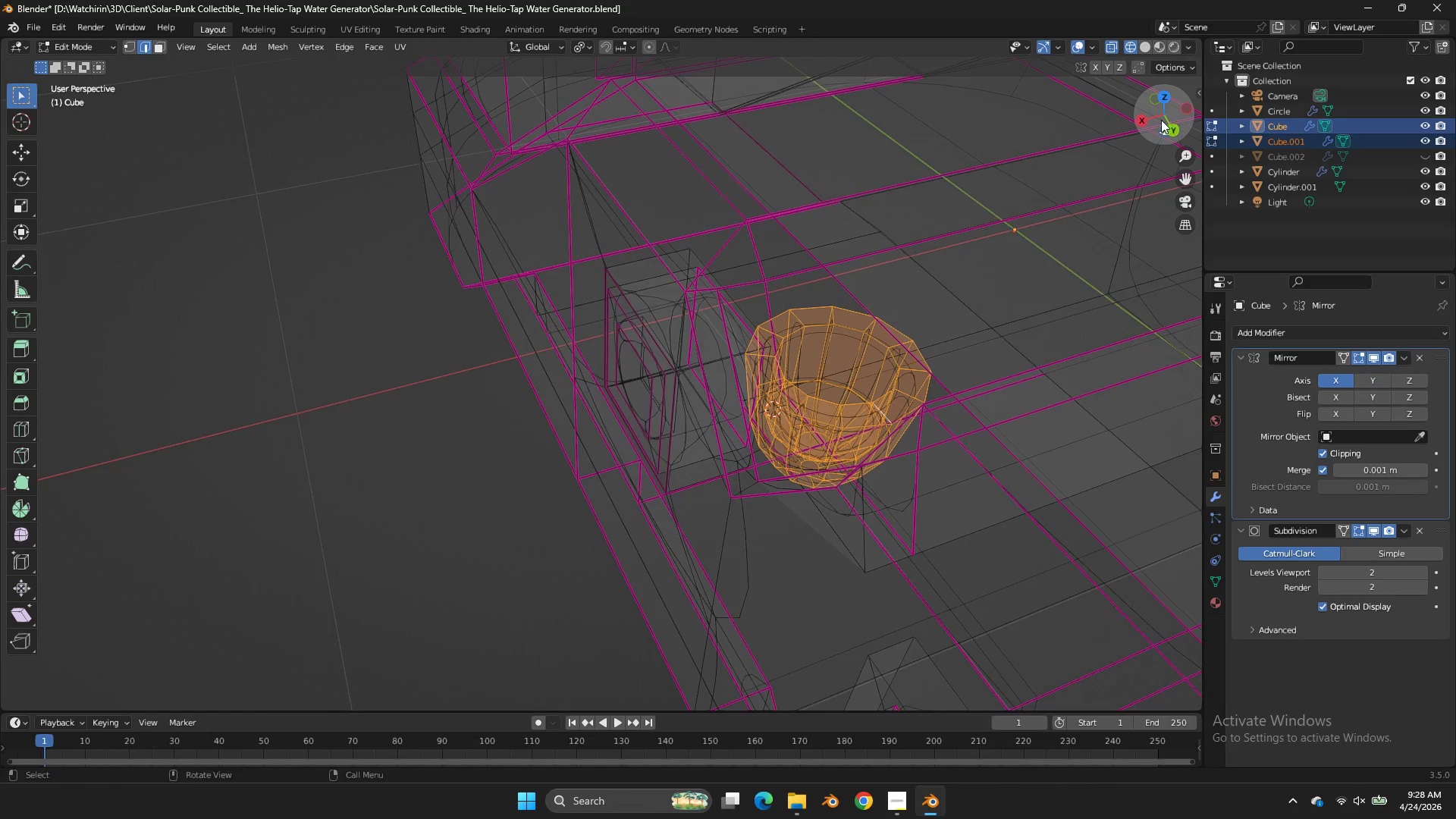 
left_click([162, 43])
 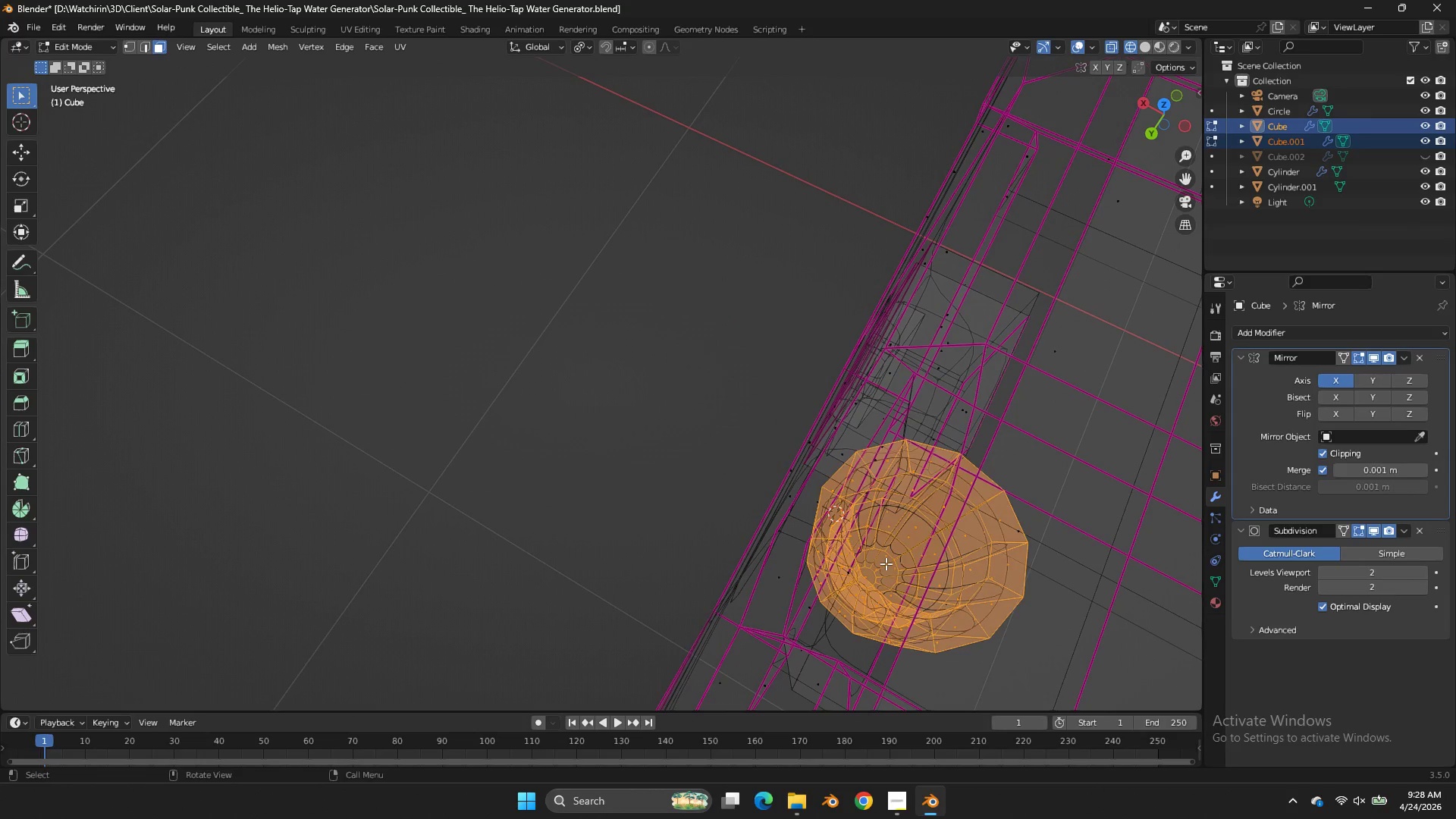 
left_click([886, 563])
 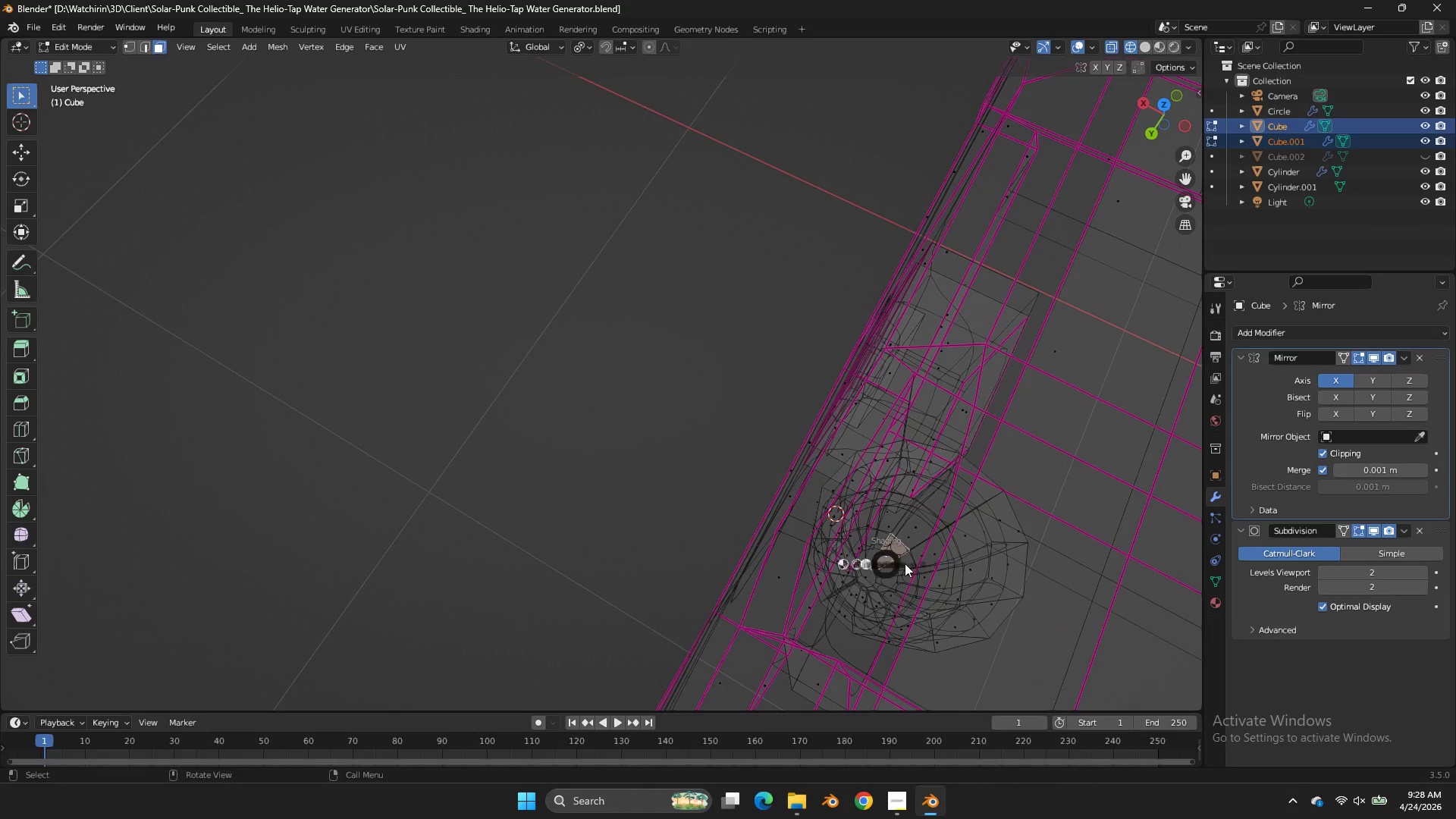 
key(Z)
 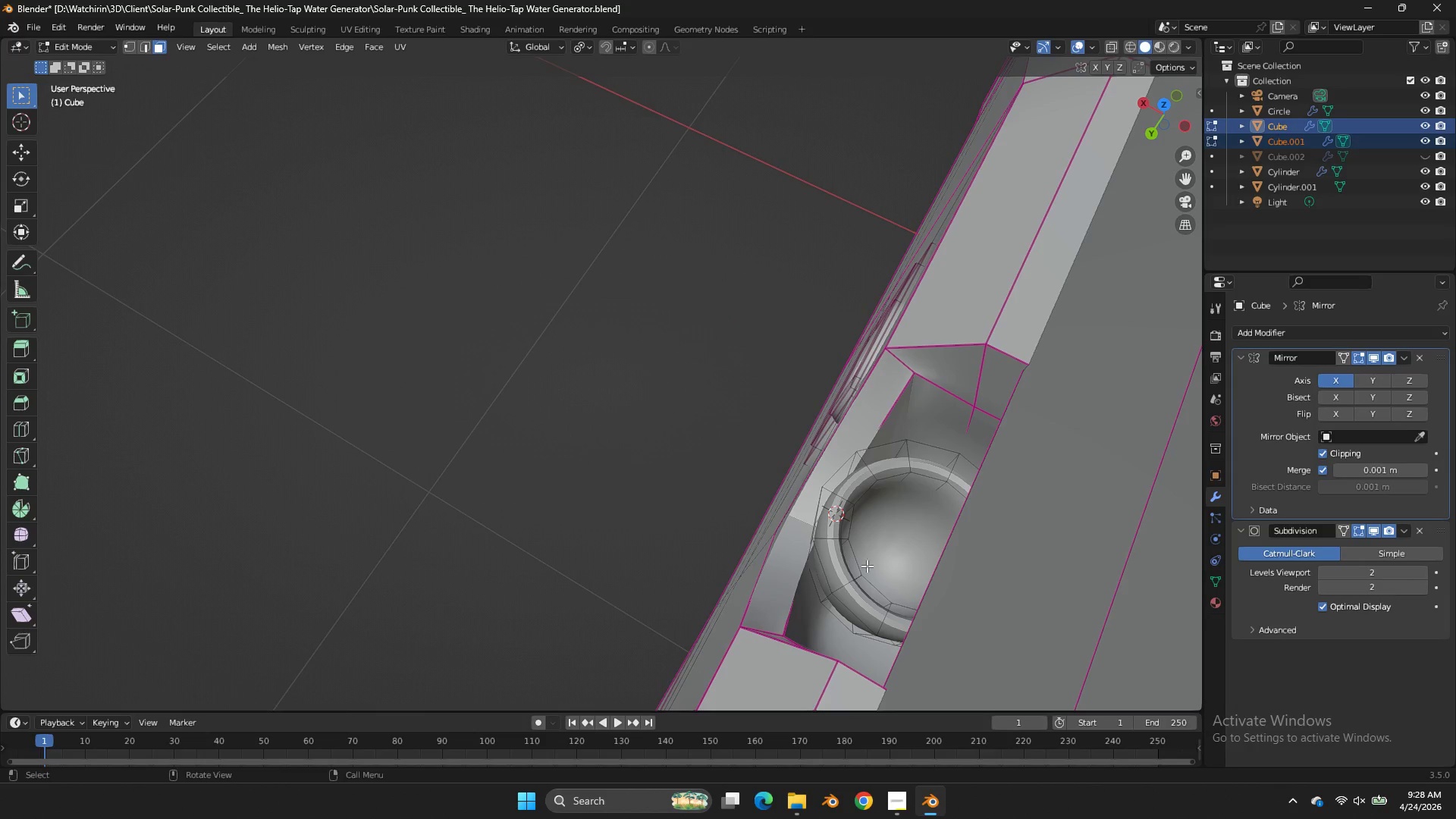 
left_click_drag(start_coordinate=[867, 566], to_coordinate=[873, 561])
 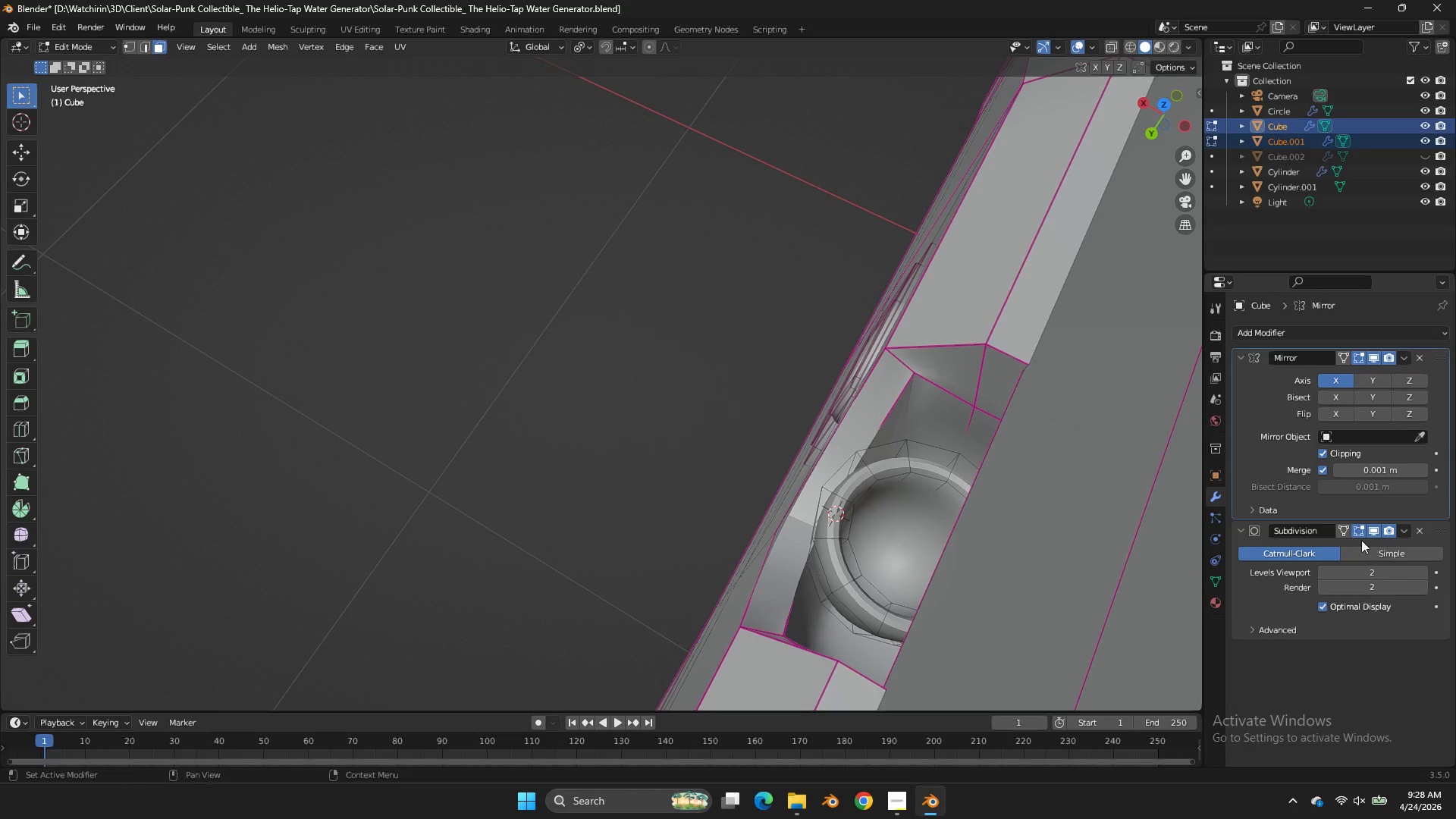 
left_click([1338, 537])
 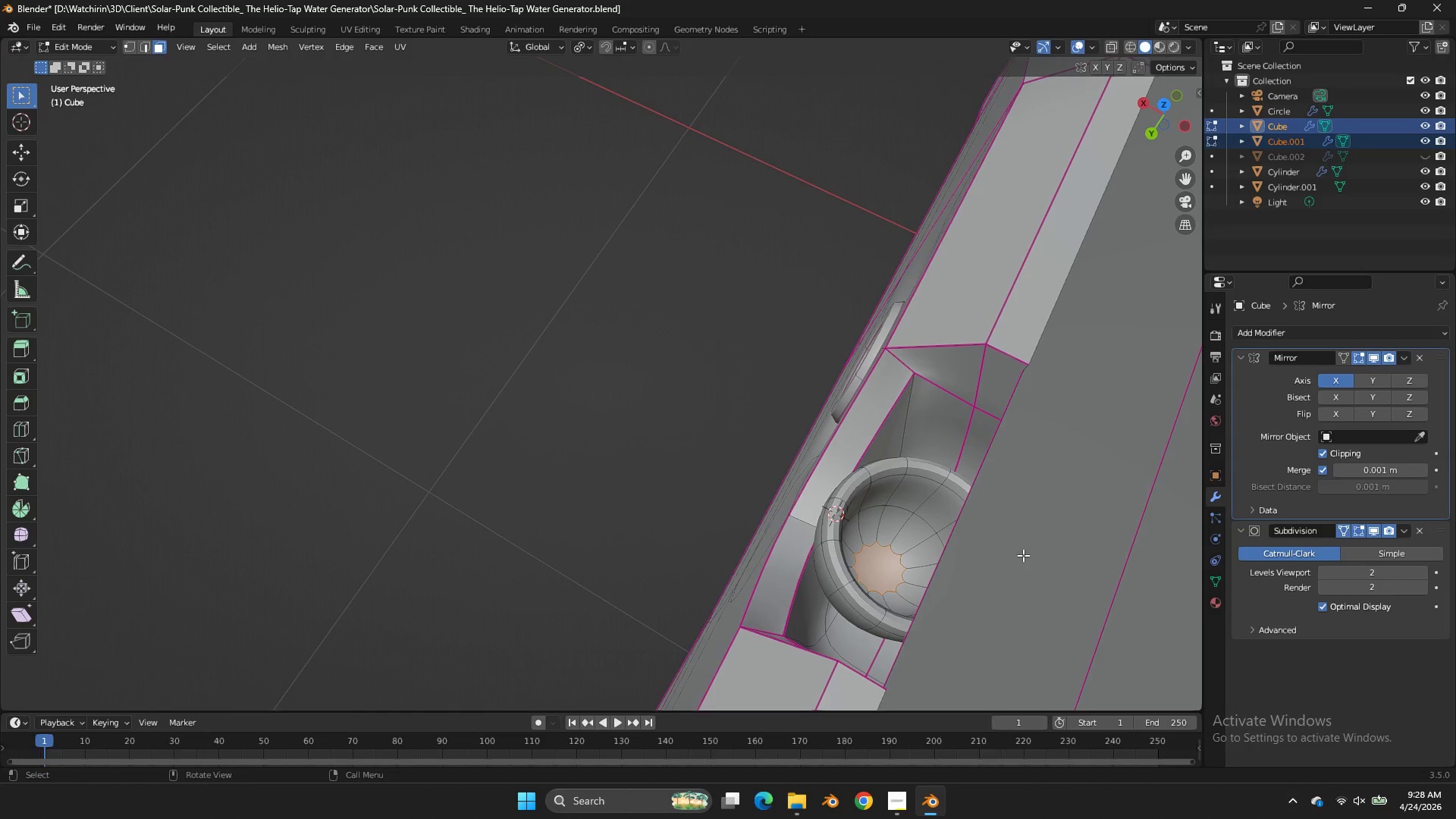 
key(Shift+ShiftLeft)
 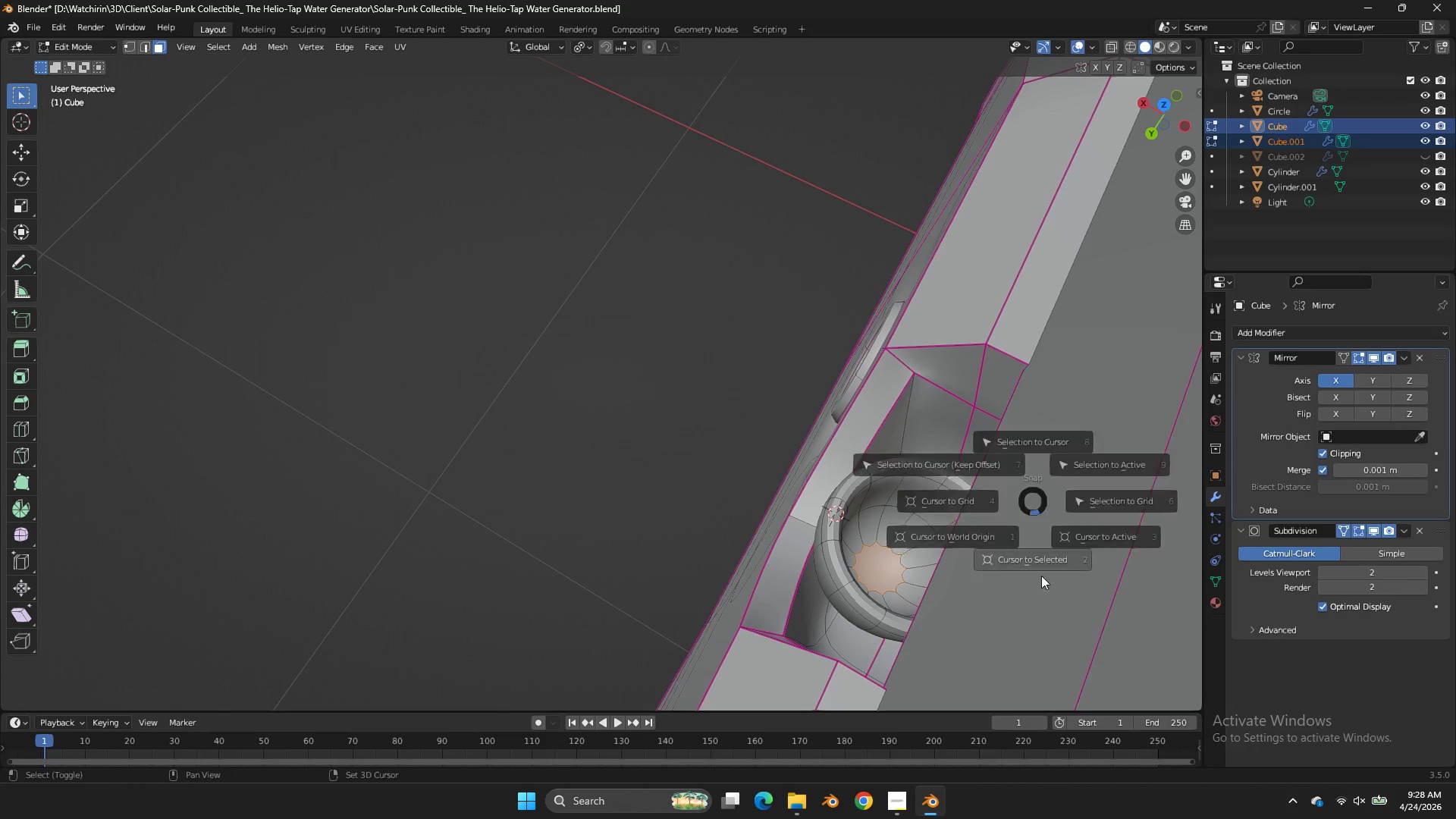 
key(Shift+S)
 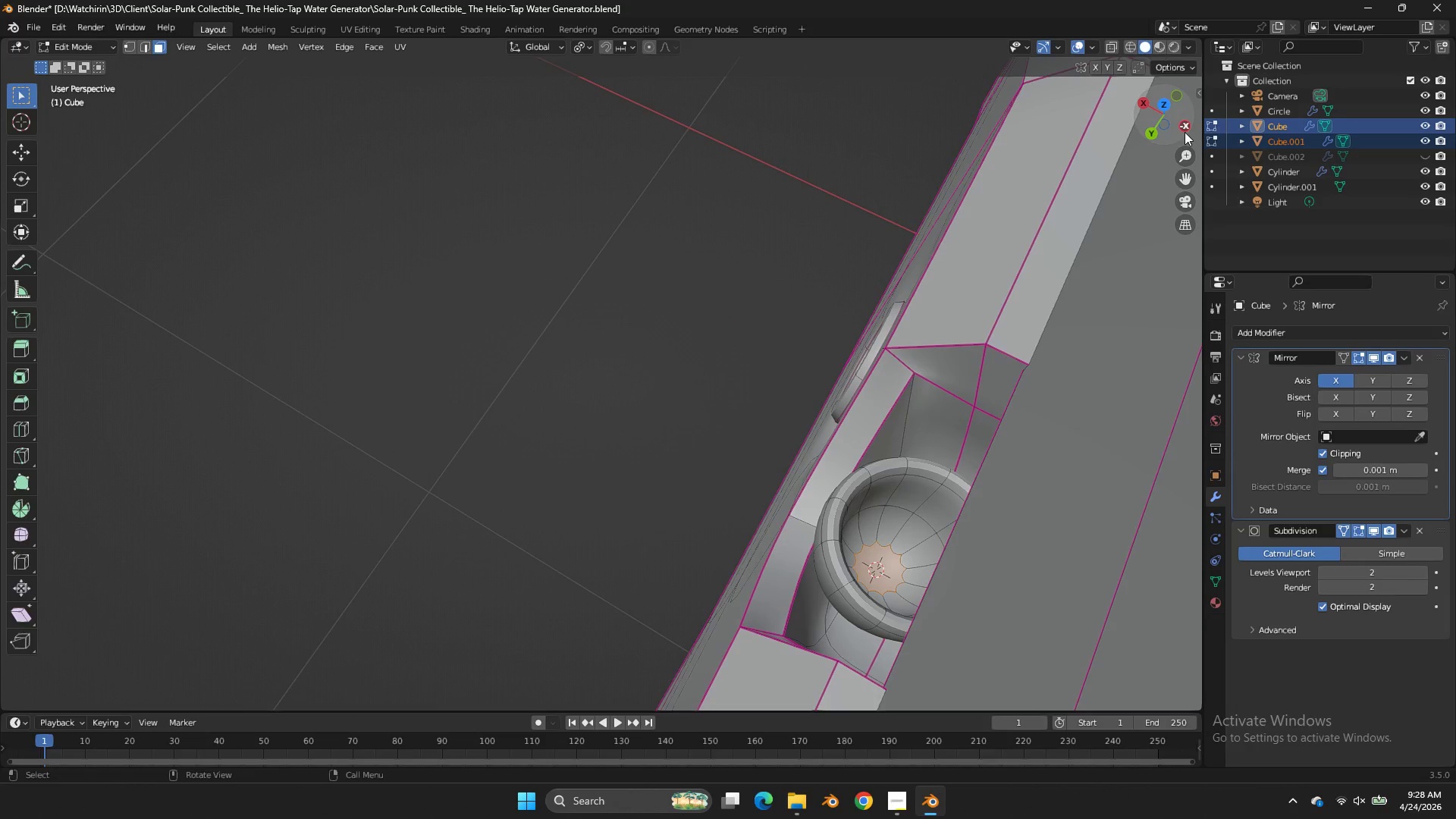 
key(Tab)
 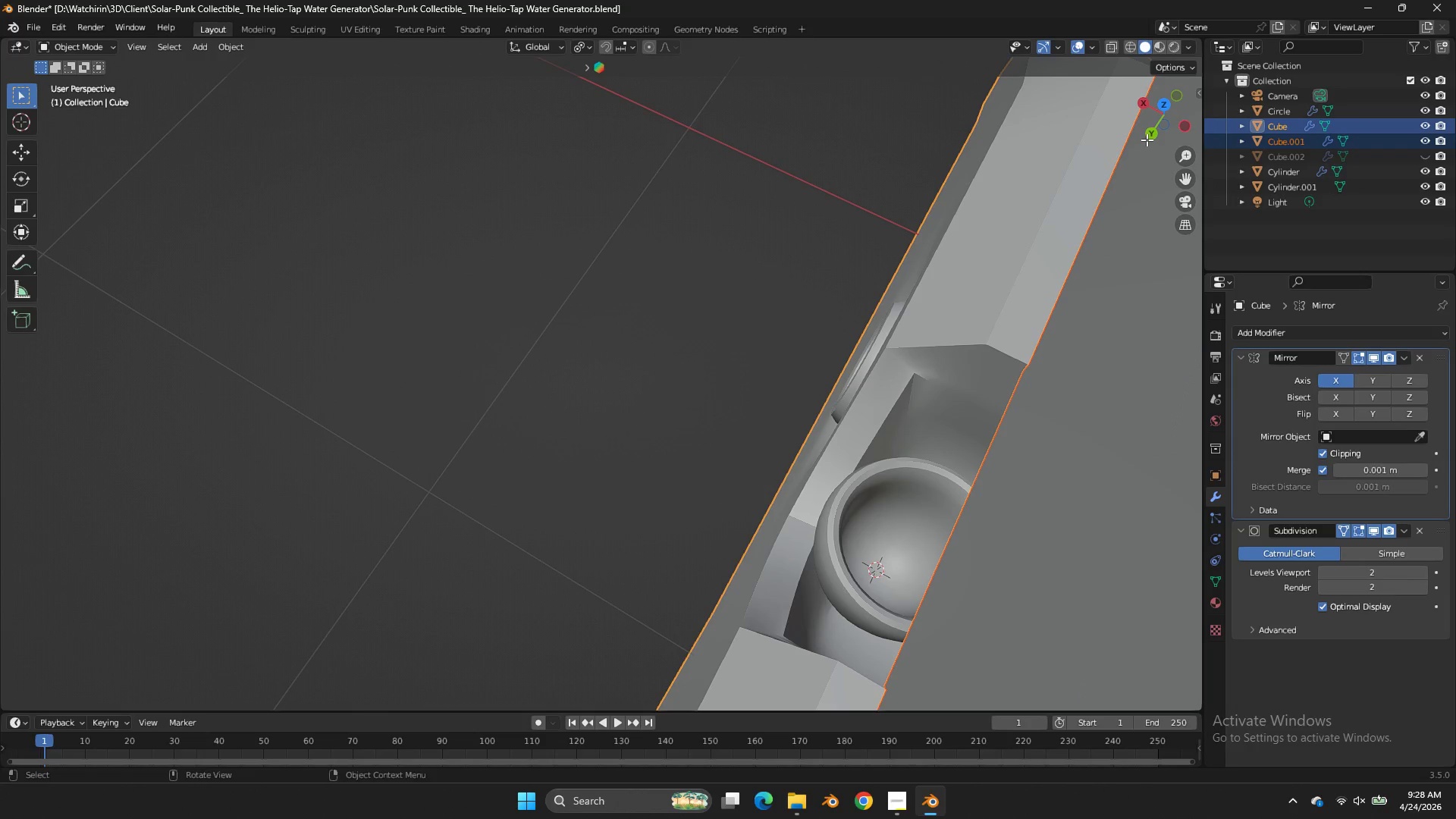 
left_click([1147, 140])
 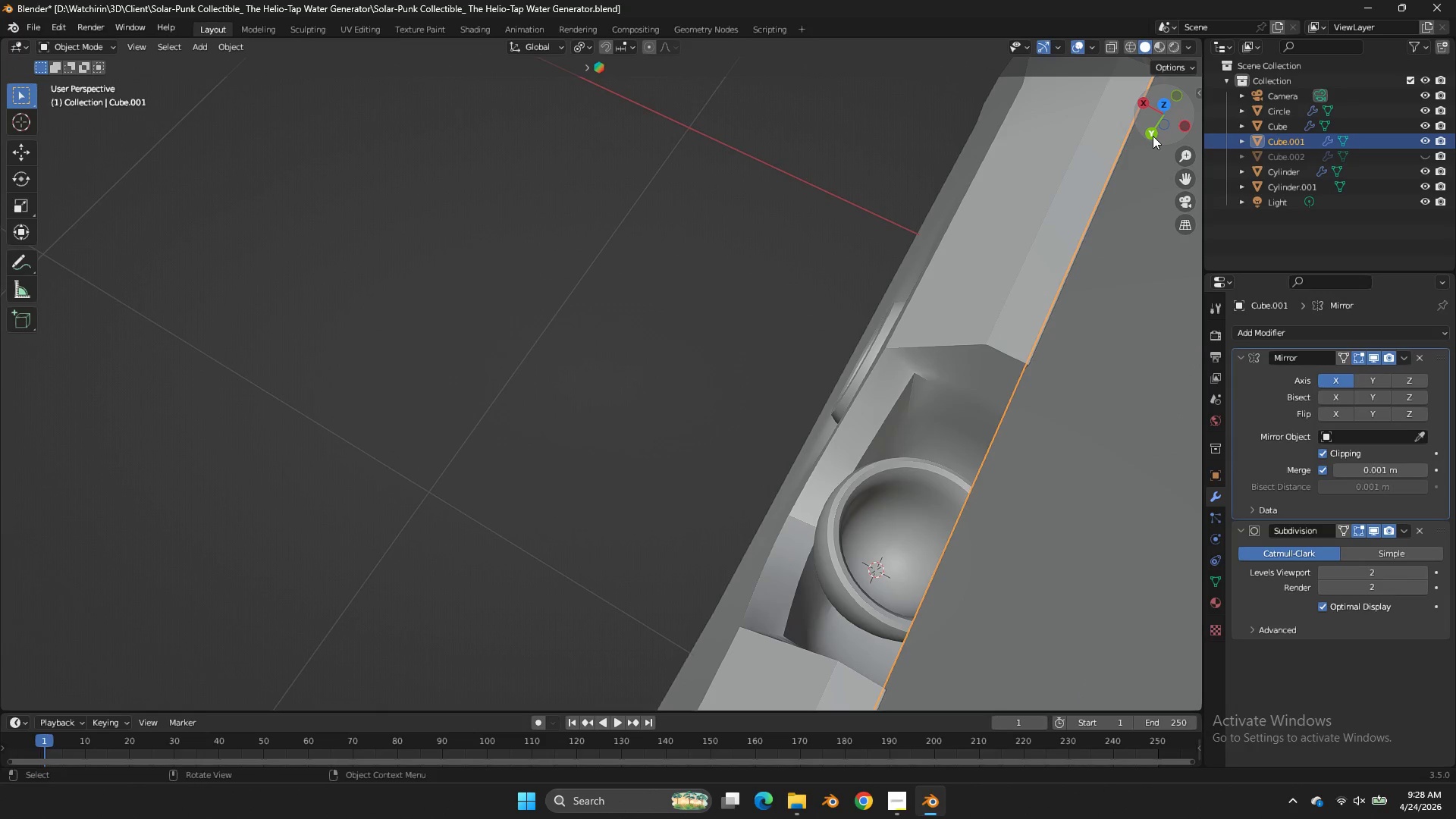 
left_click([1153, 136])
 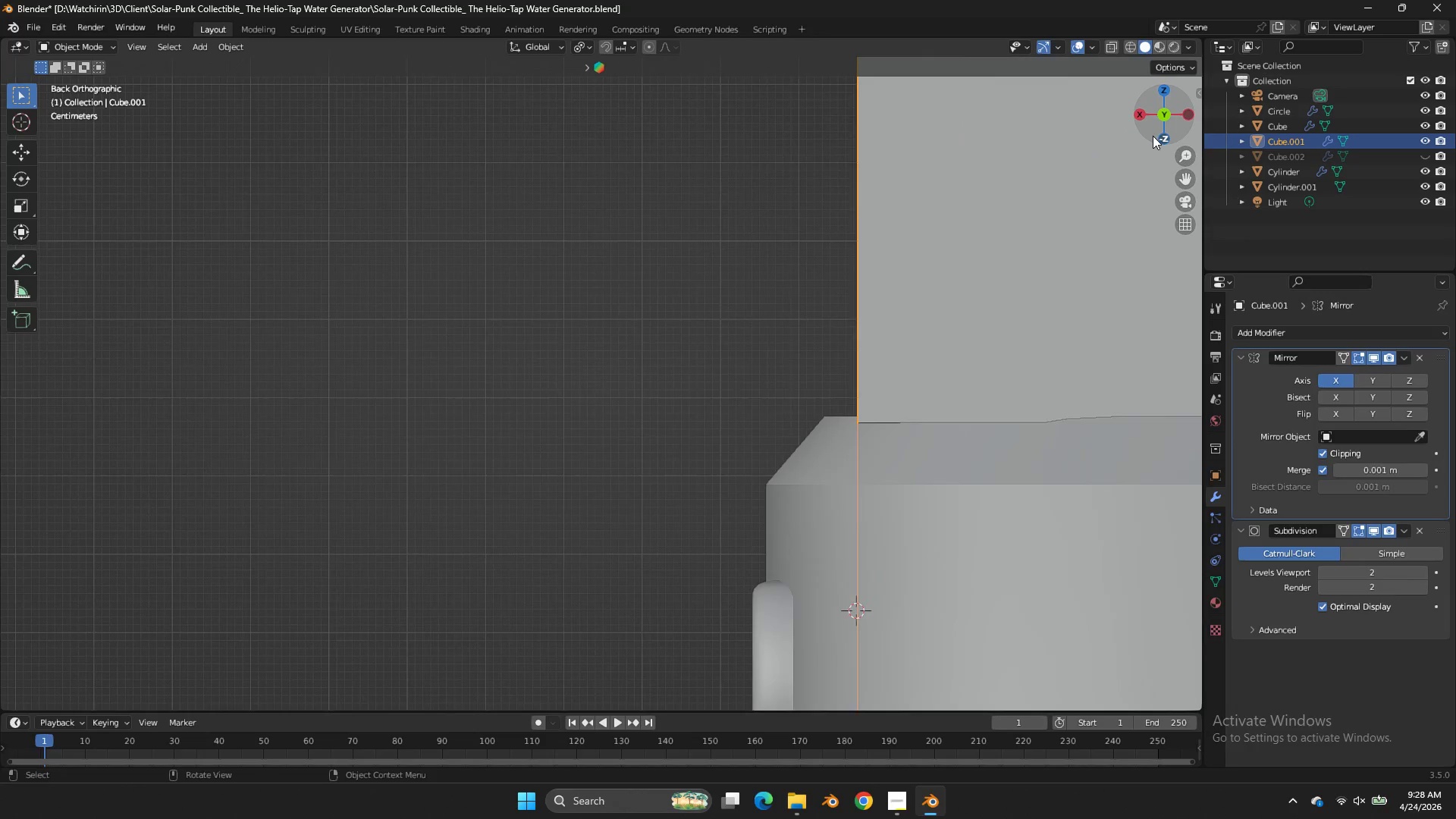 
key(Z)
 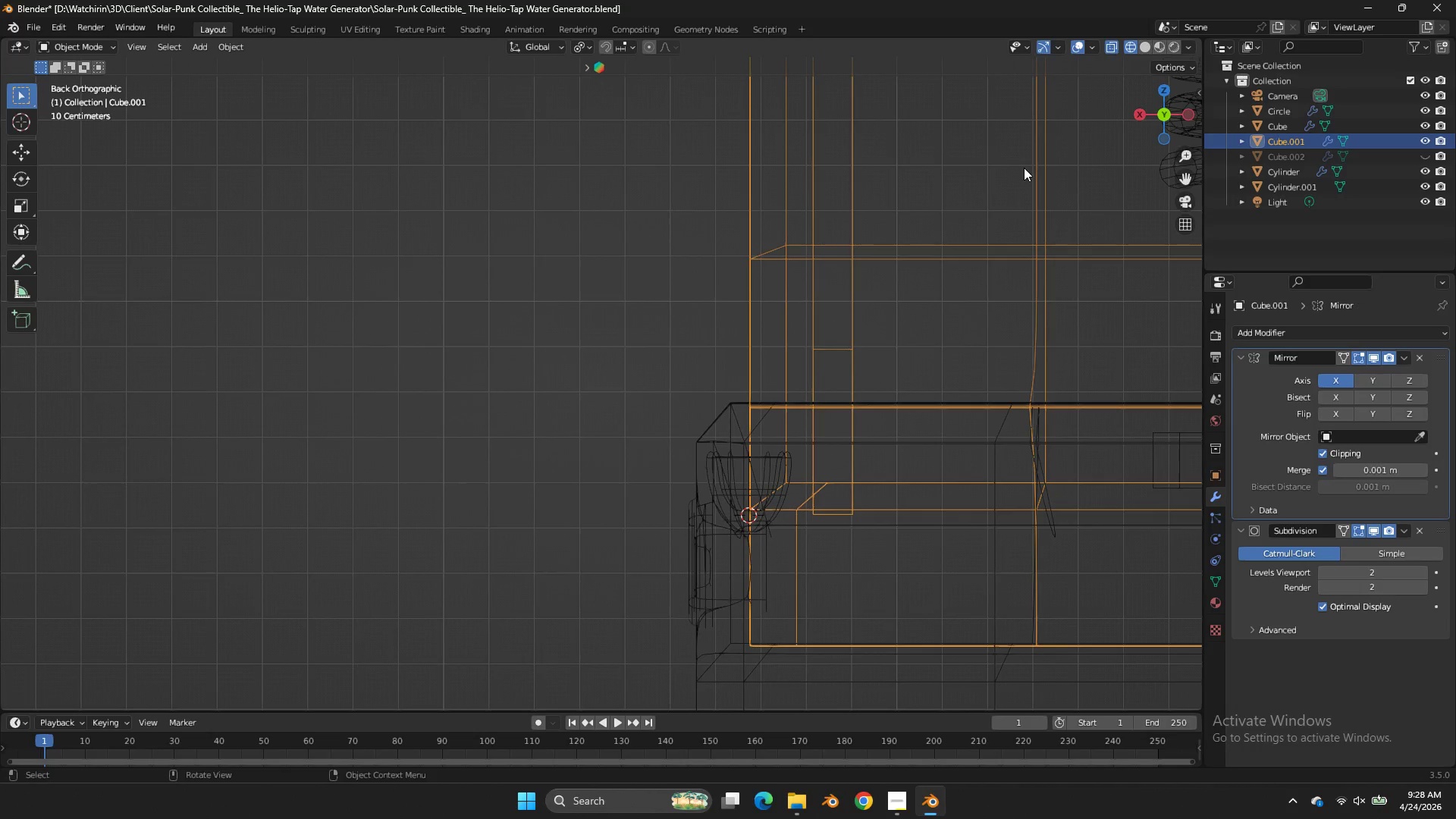 
scroll: coordinate [1153, 136], scroll_direction: down, amount: 5.0
 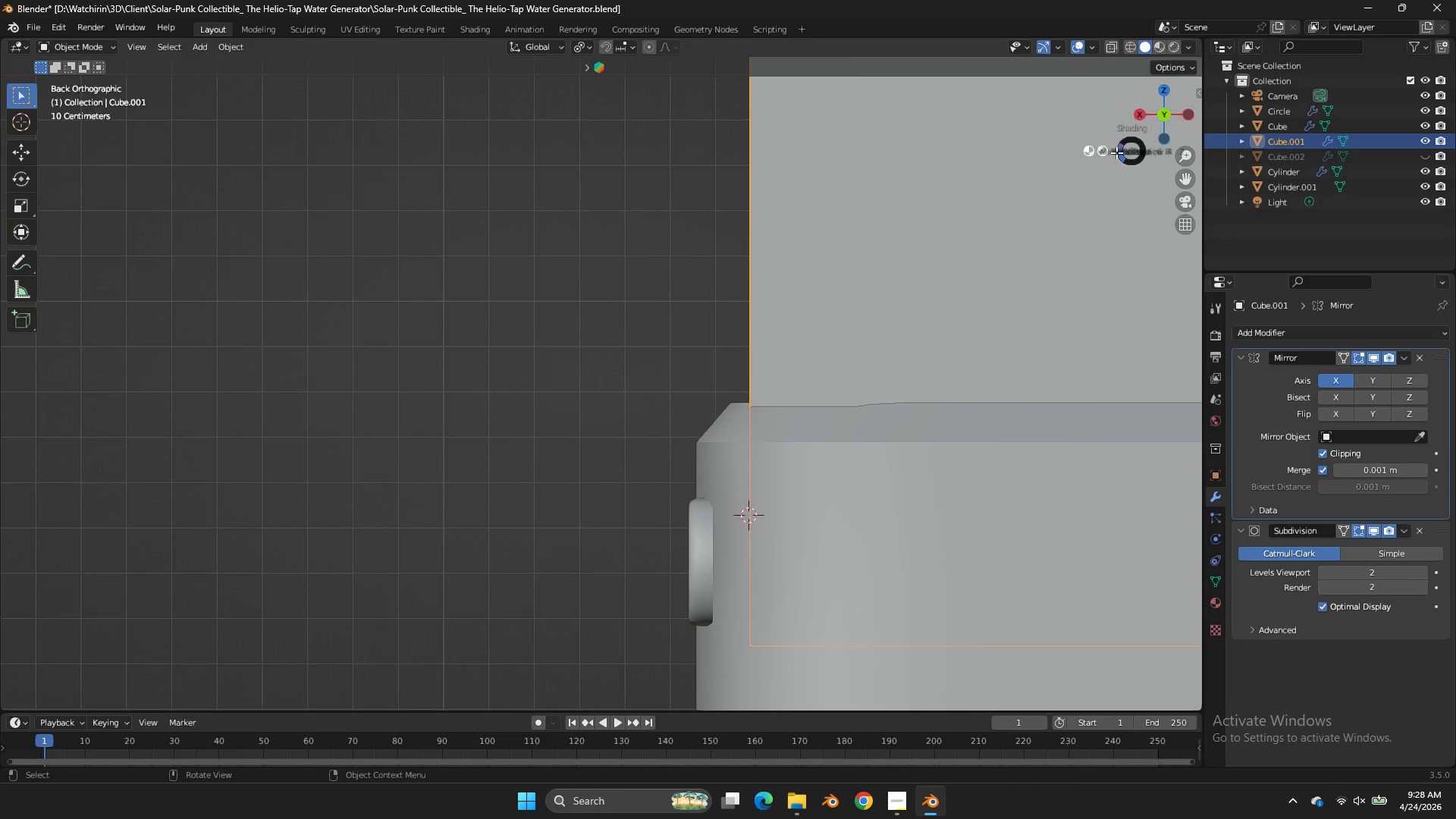 
key(Shift+ShiftLeft)
 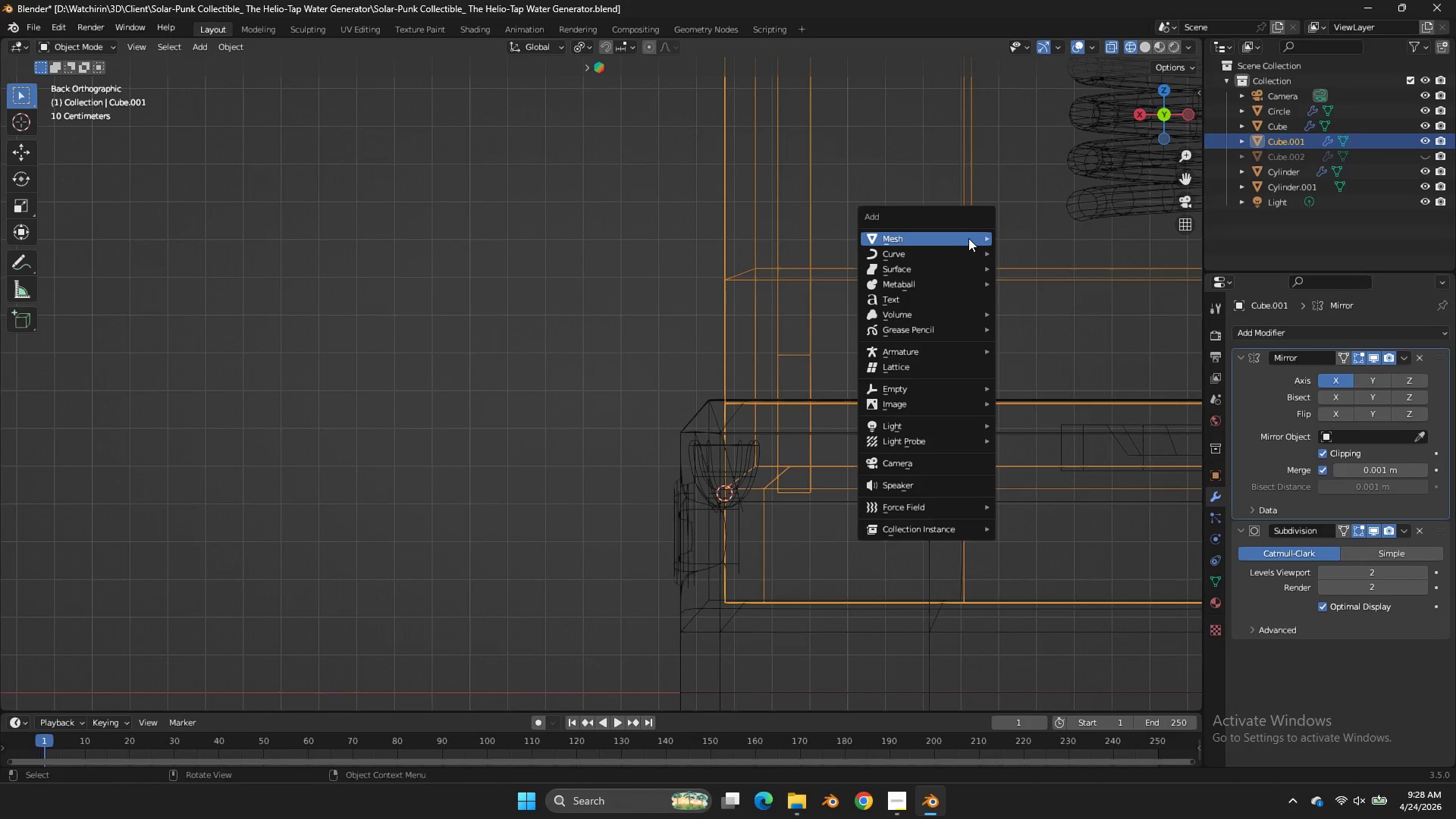 
key(Shift+A)
 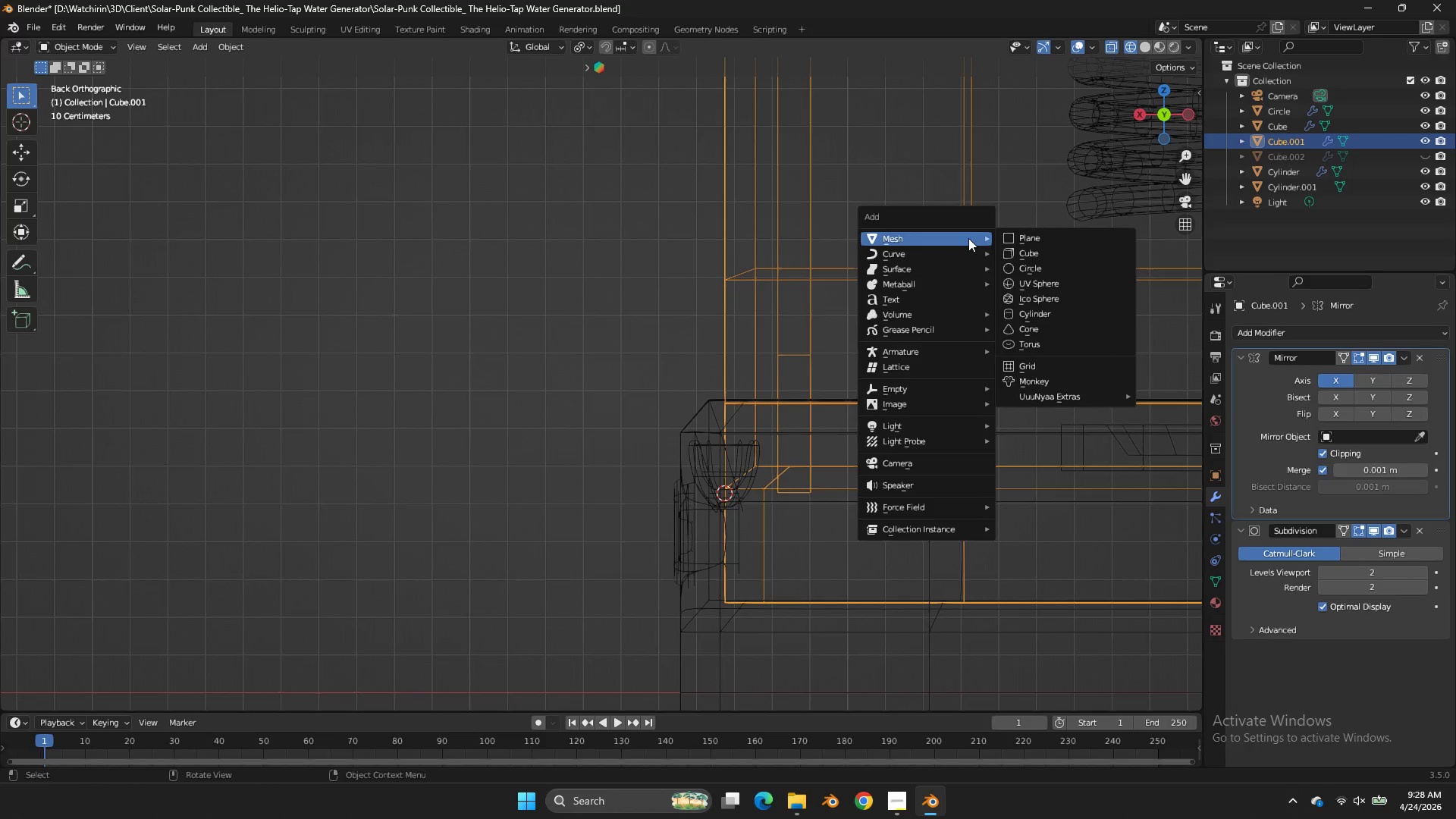 
scroll: coordinate [1024, 168], scroll_direction: down, amount: 1.0
 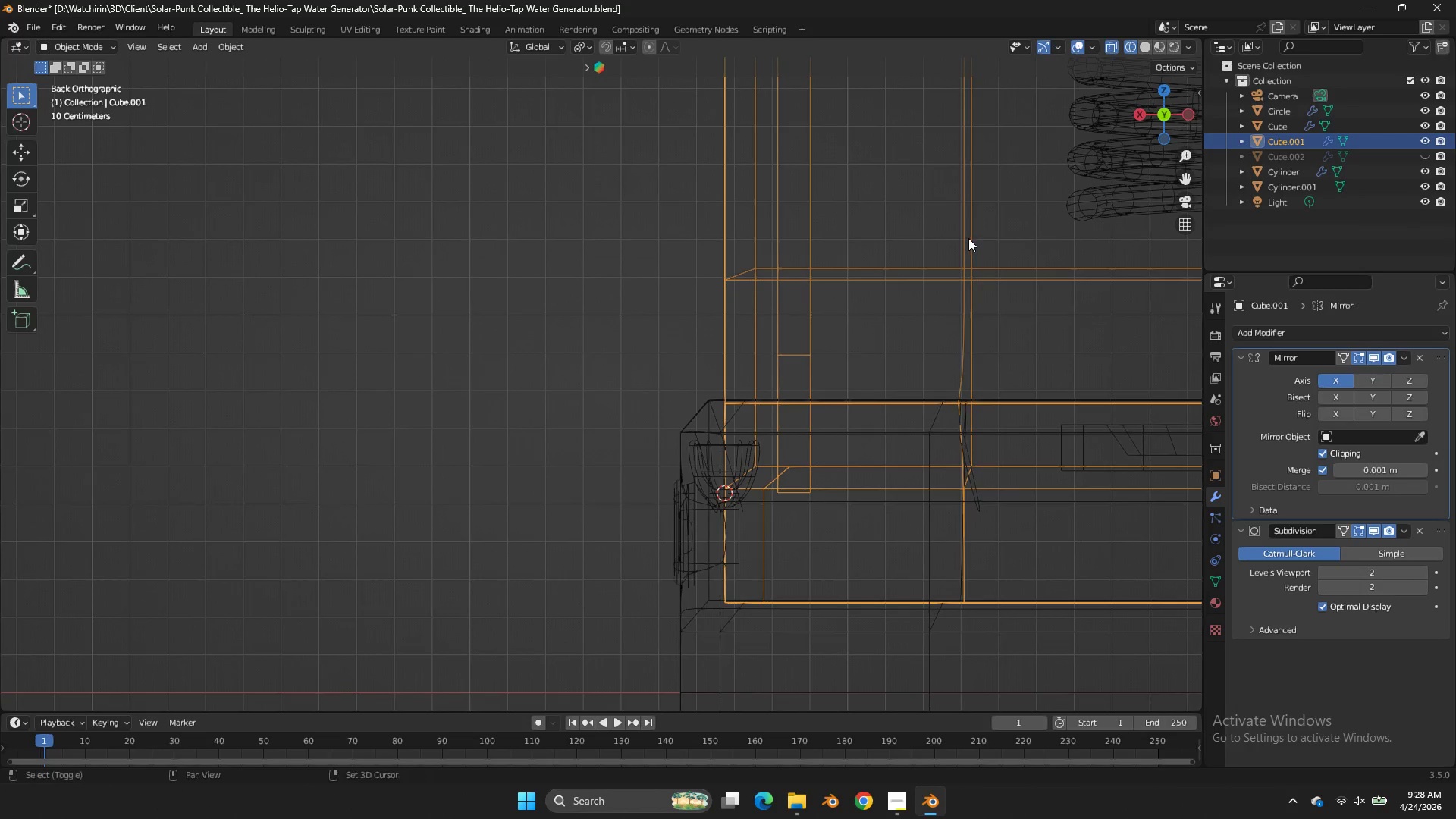 
wait(11.04)
 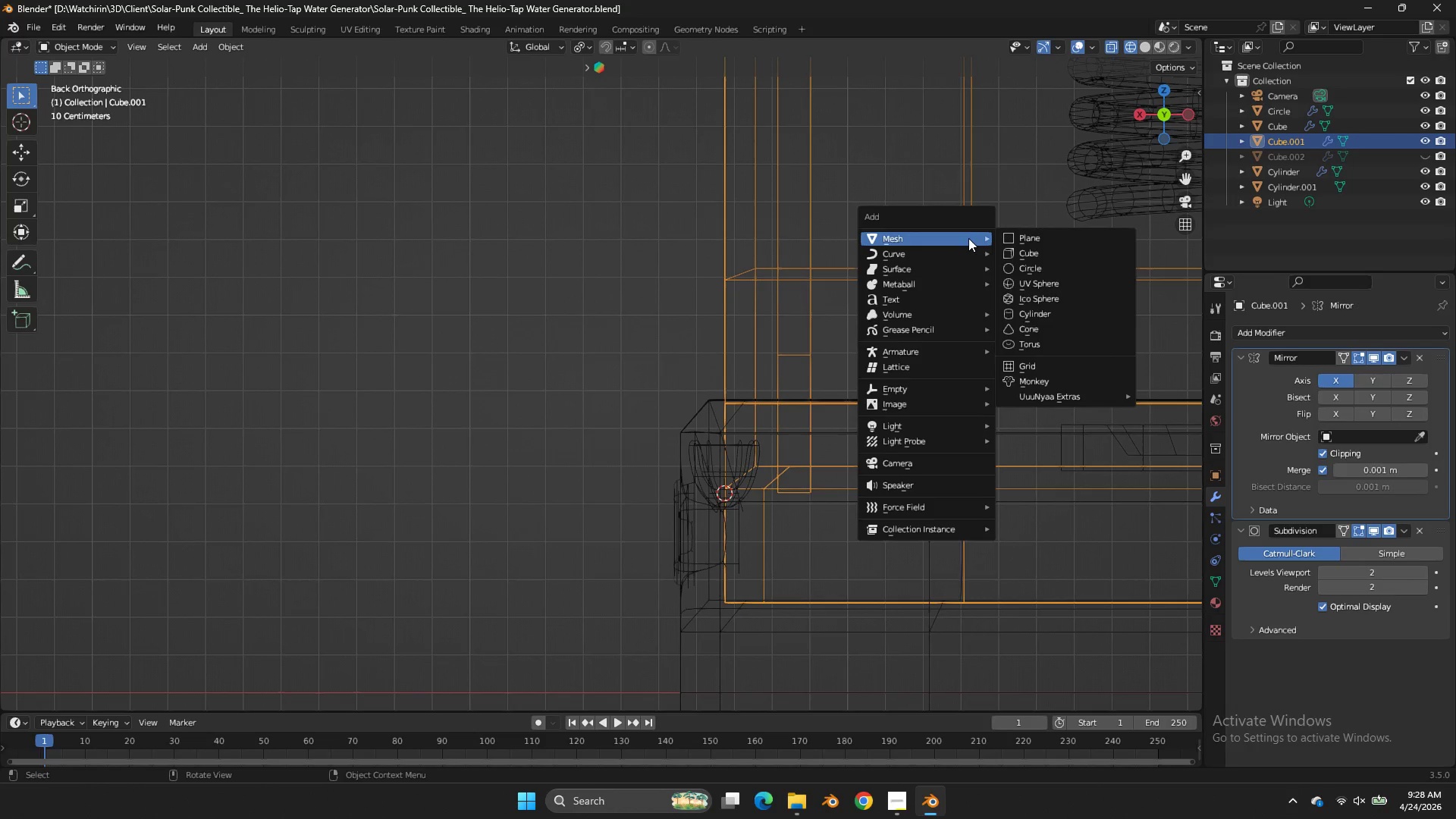 
left_click_drag(start_coordinate=[949, 256], to_coordinate=[946, 258])
 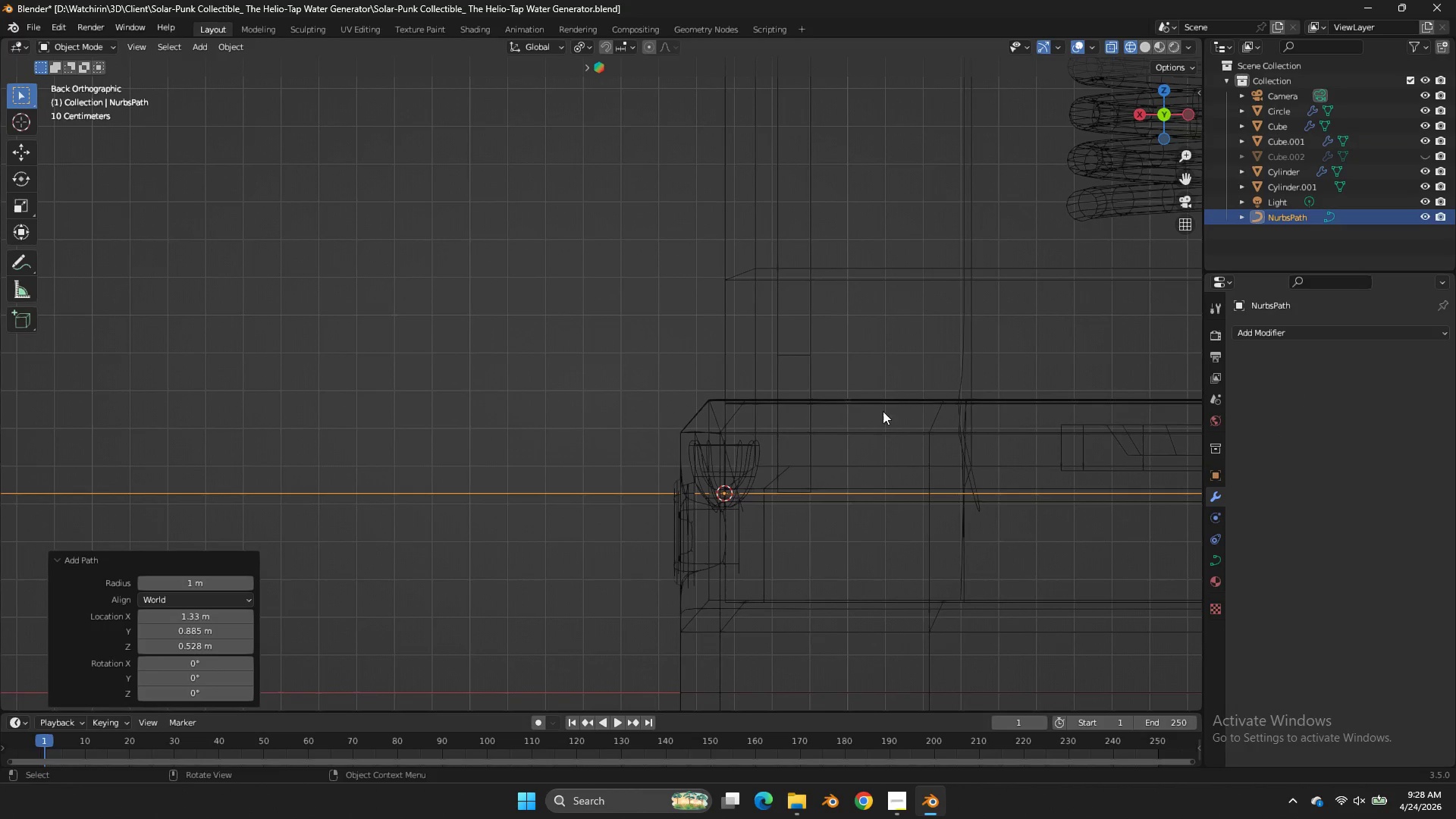 
key(Tab)
type(ar)
 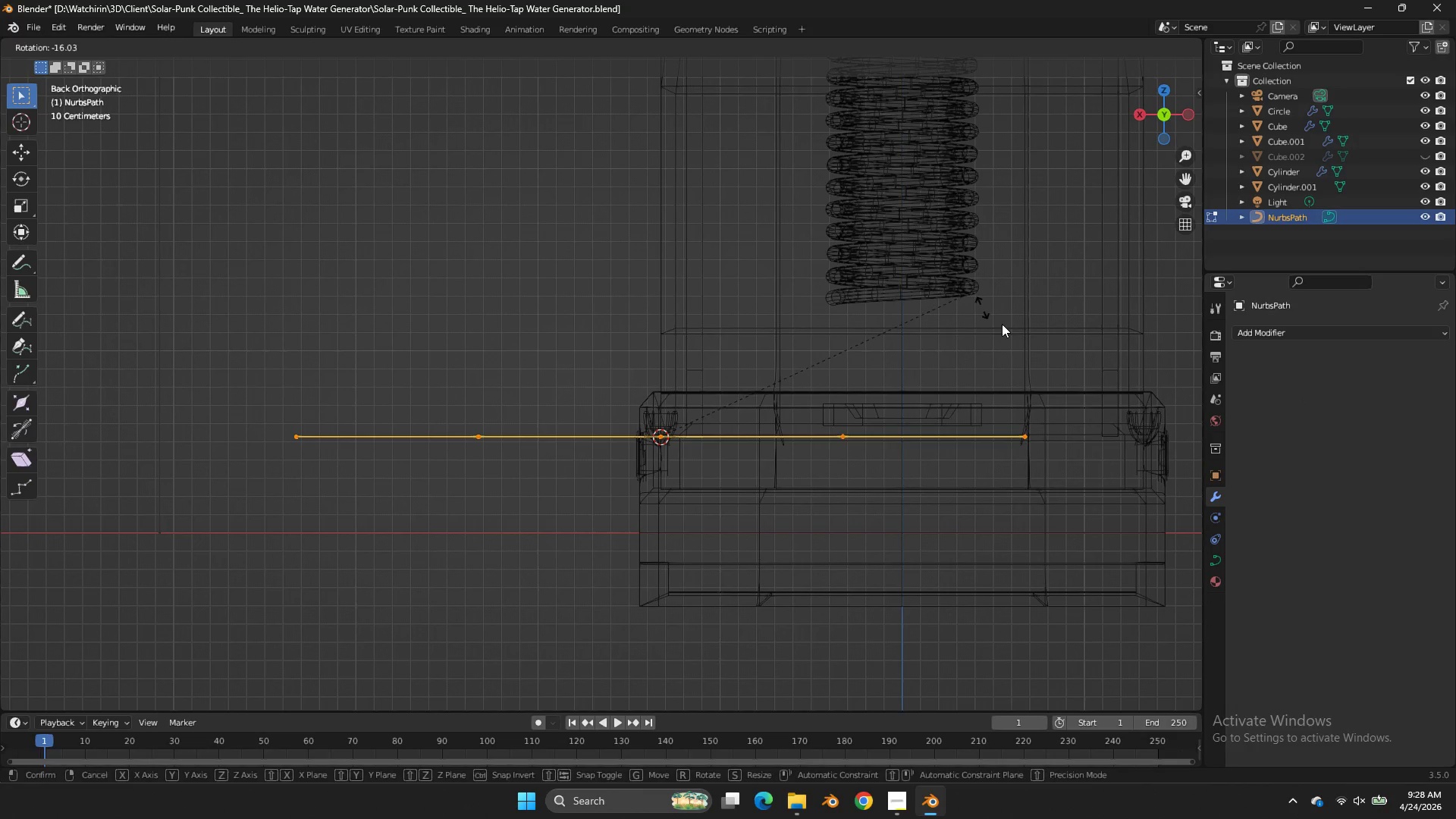 
scroll: coordinate [1047, 385], scroll_direction: down, amount: 4.0
 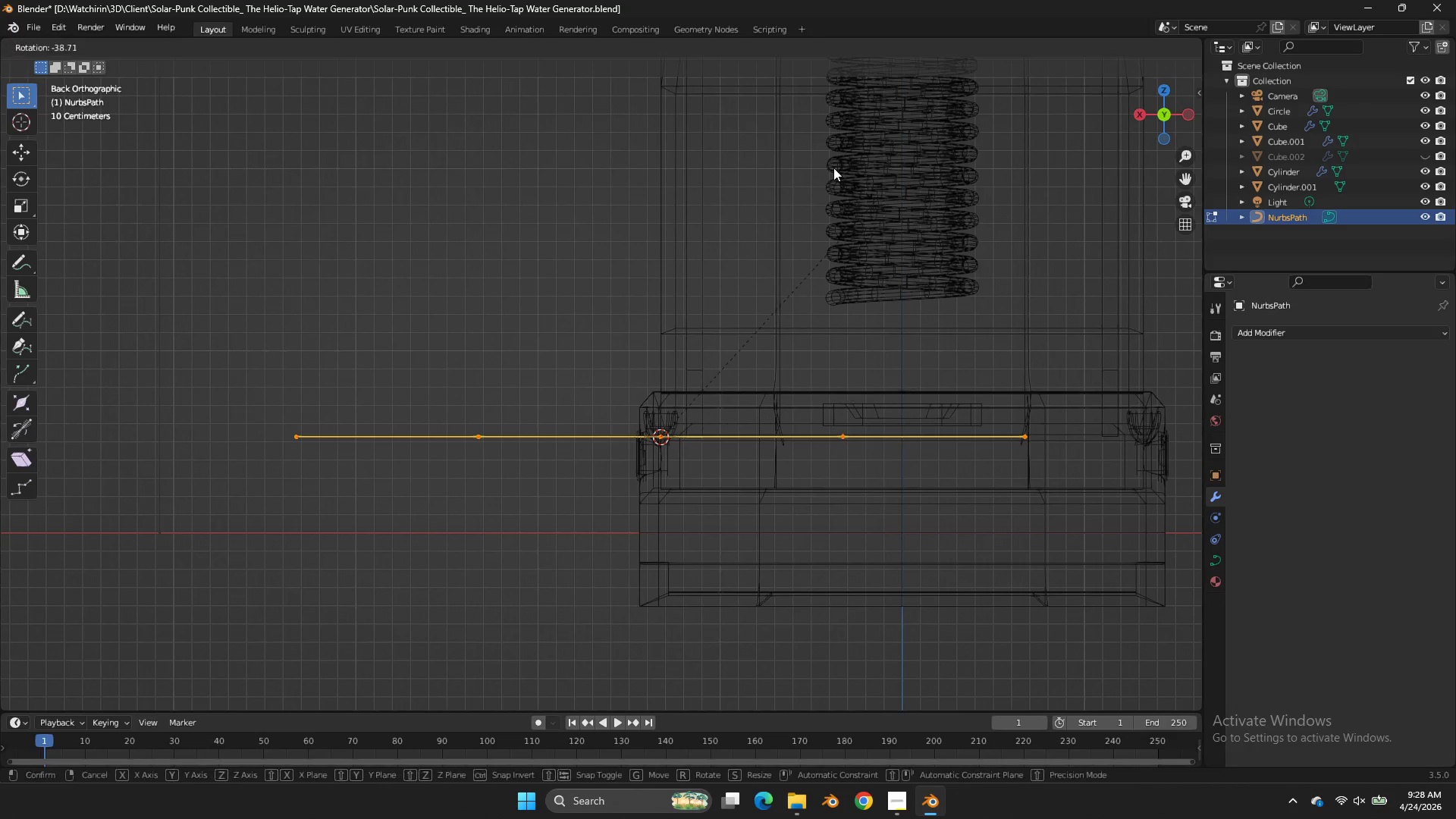 
hold_key(key=ControlLeft, duration=0.31)
 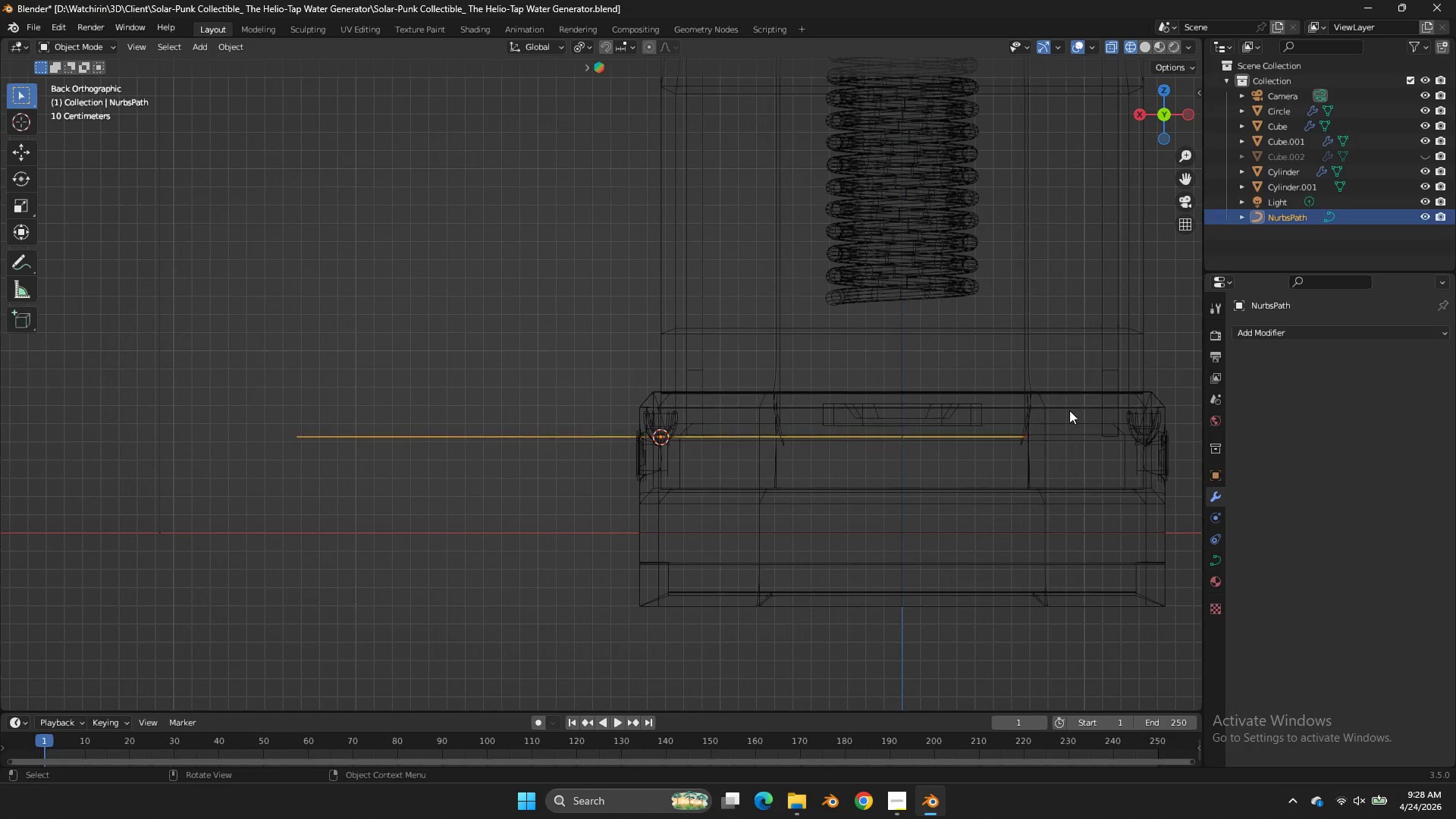 
key(Tab)
type(rs)
 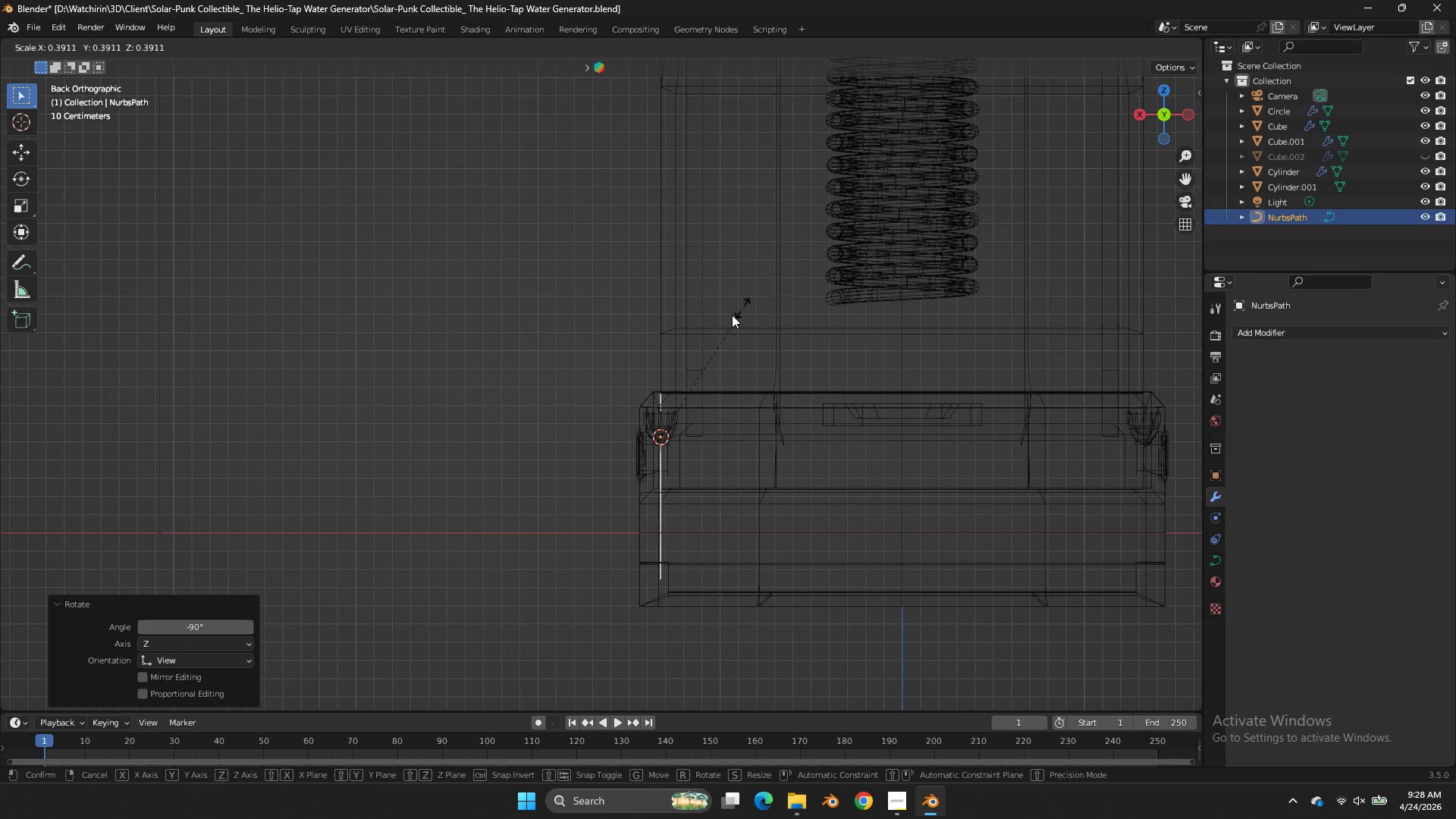 
hold_key(key=ControlLeft, duration=1.69)
 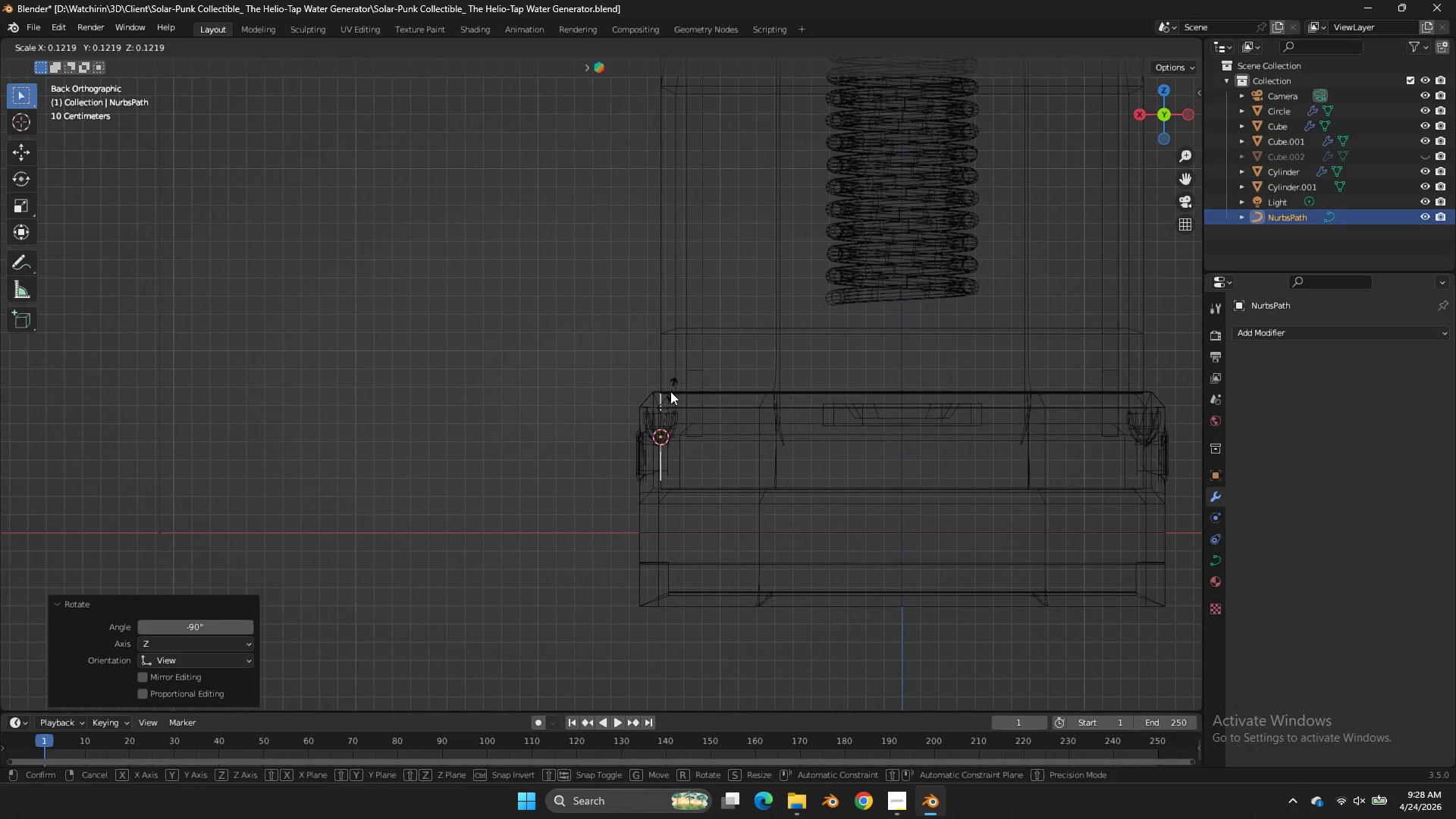 
left_click([667, 400])
 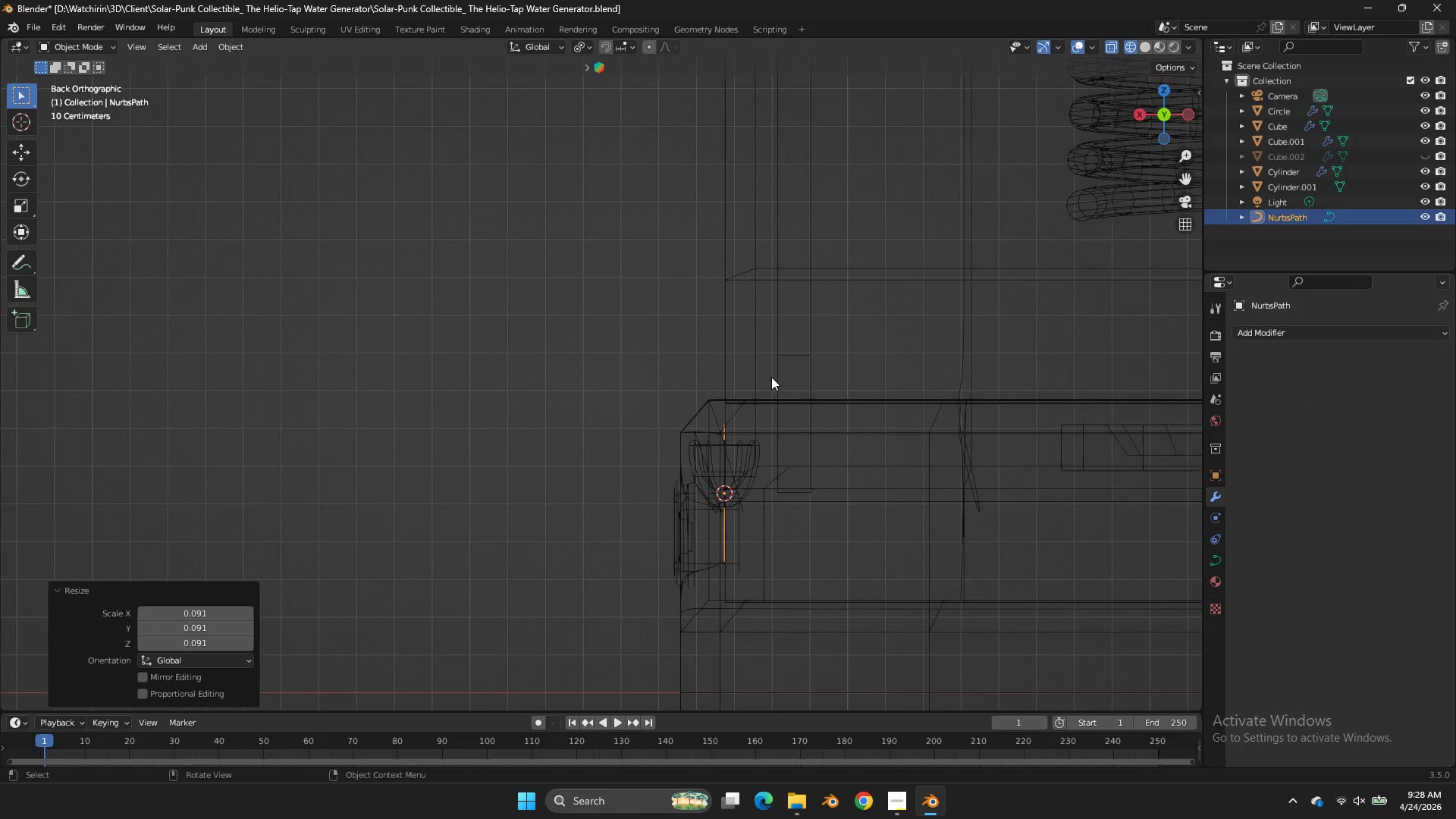 
type(gz)
 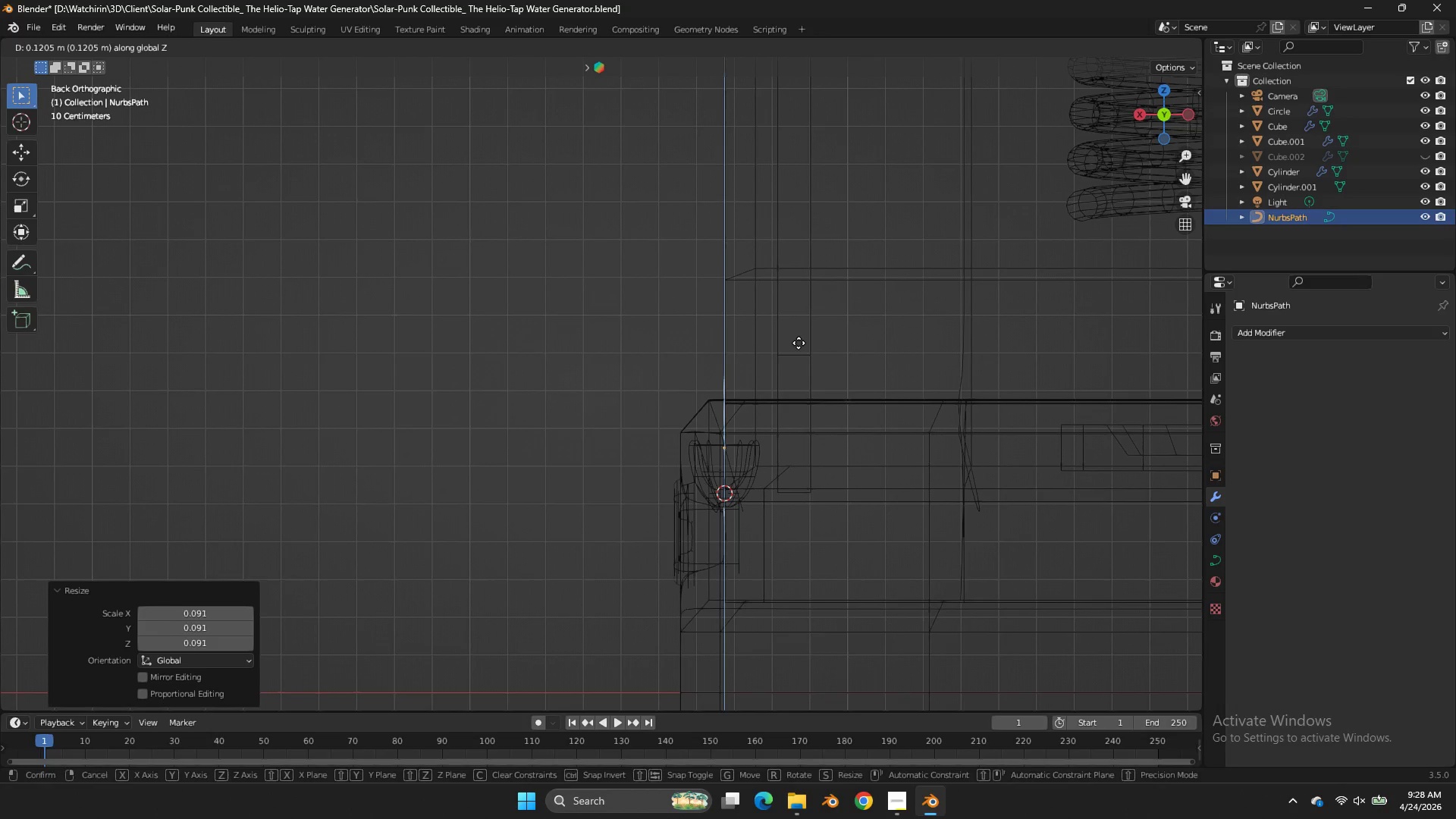 
scroll: coordinate [771, 377], scroll_direction: up, amount: 4.0
 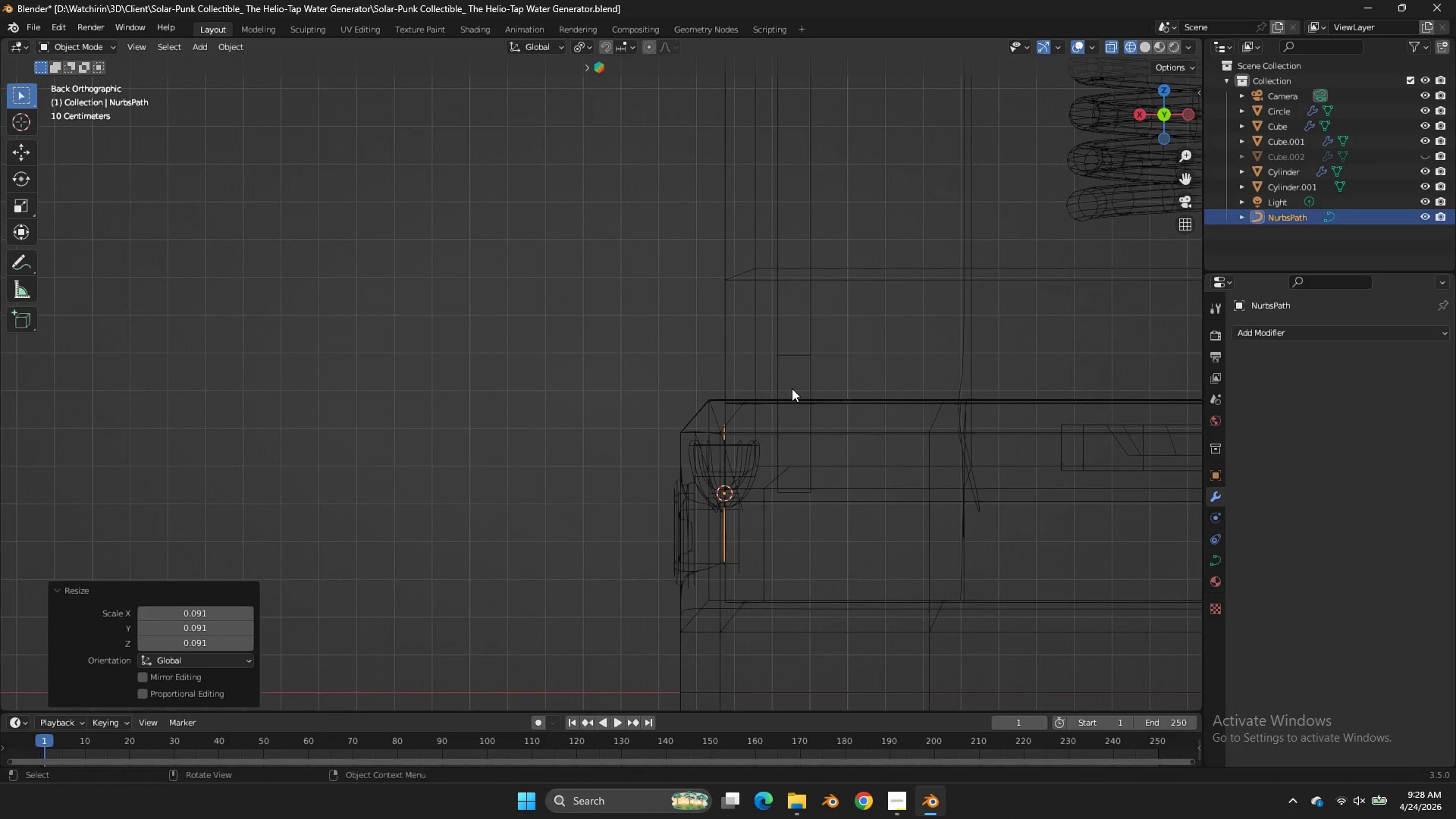 
left_click([799, 343])
 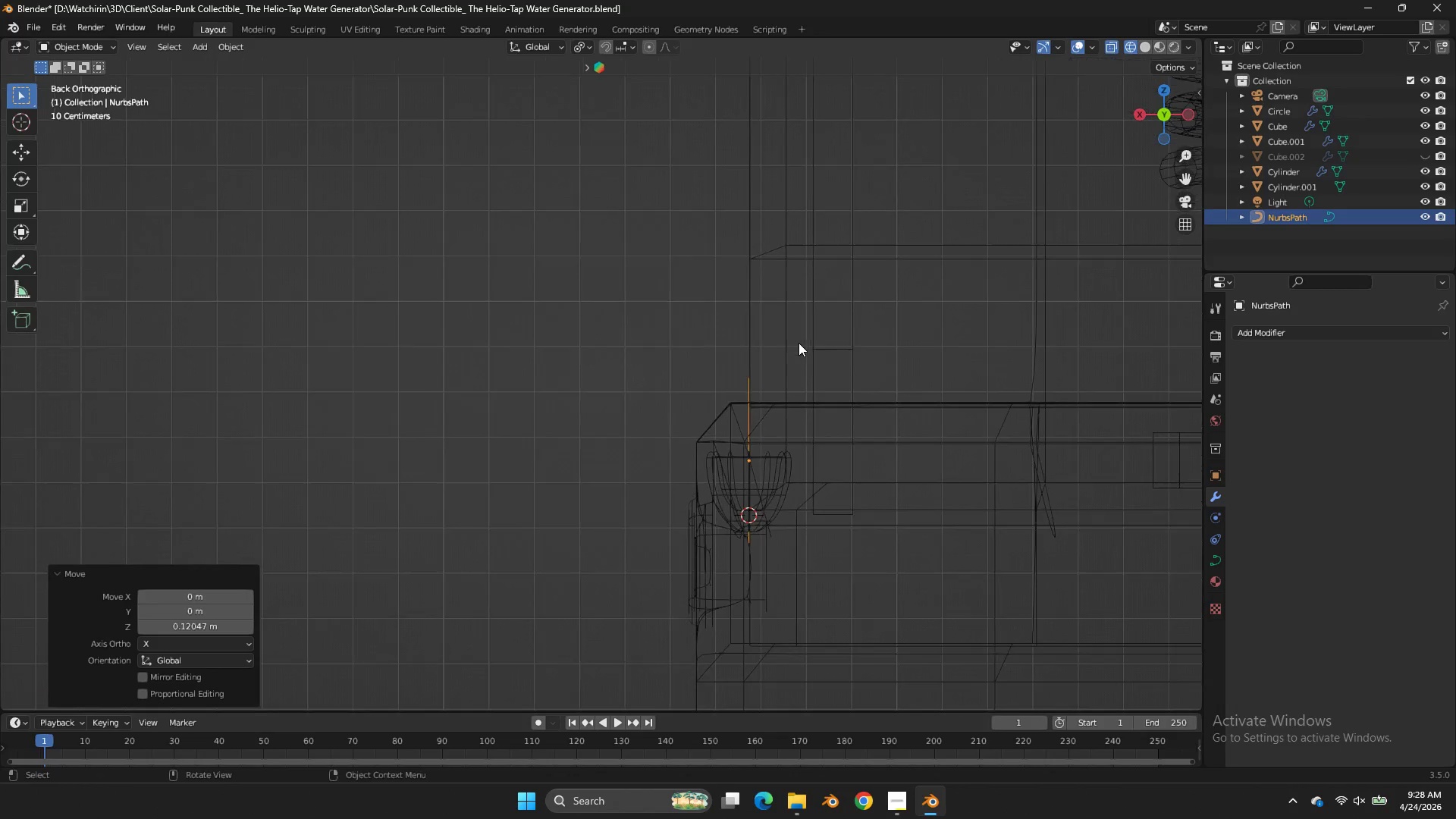 
key(G)
 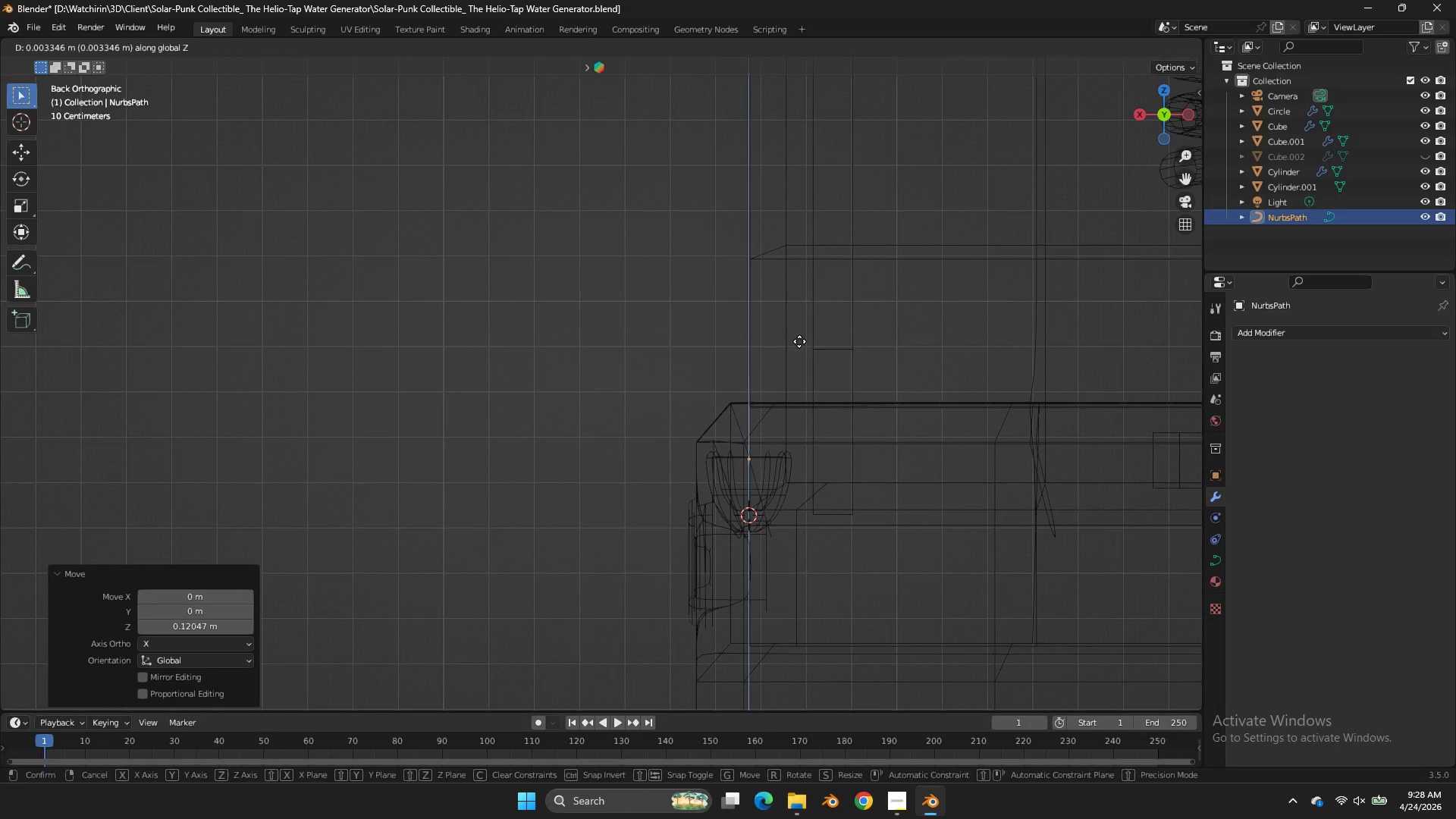 
scroll: coordinate [799, 343], scroll_direction: up, amount: 1.0
 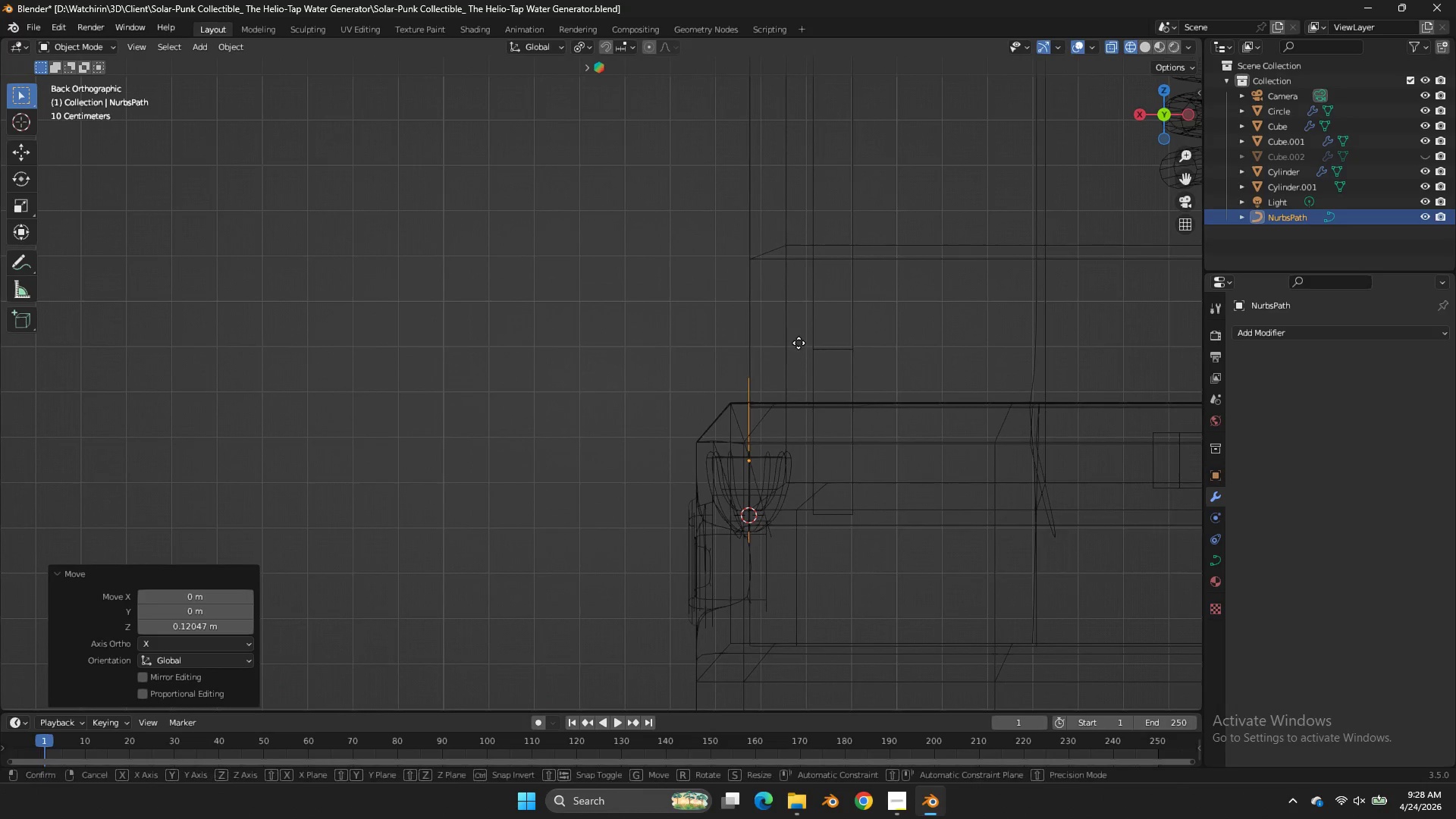 
key(Z)
 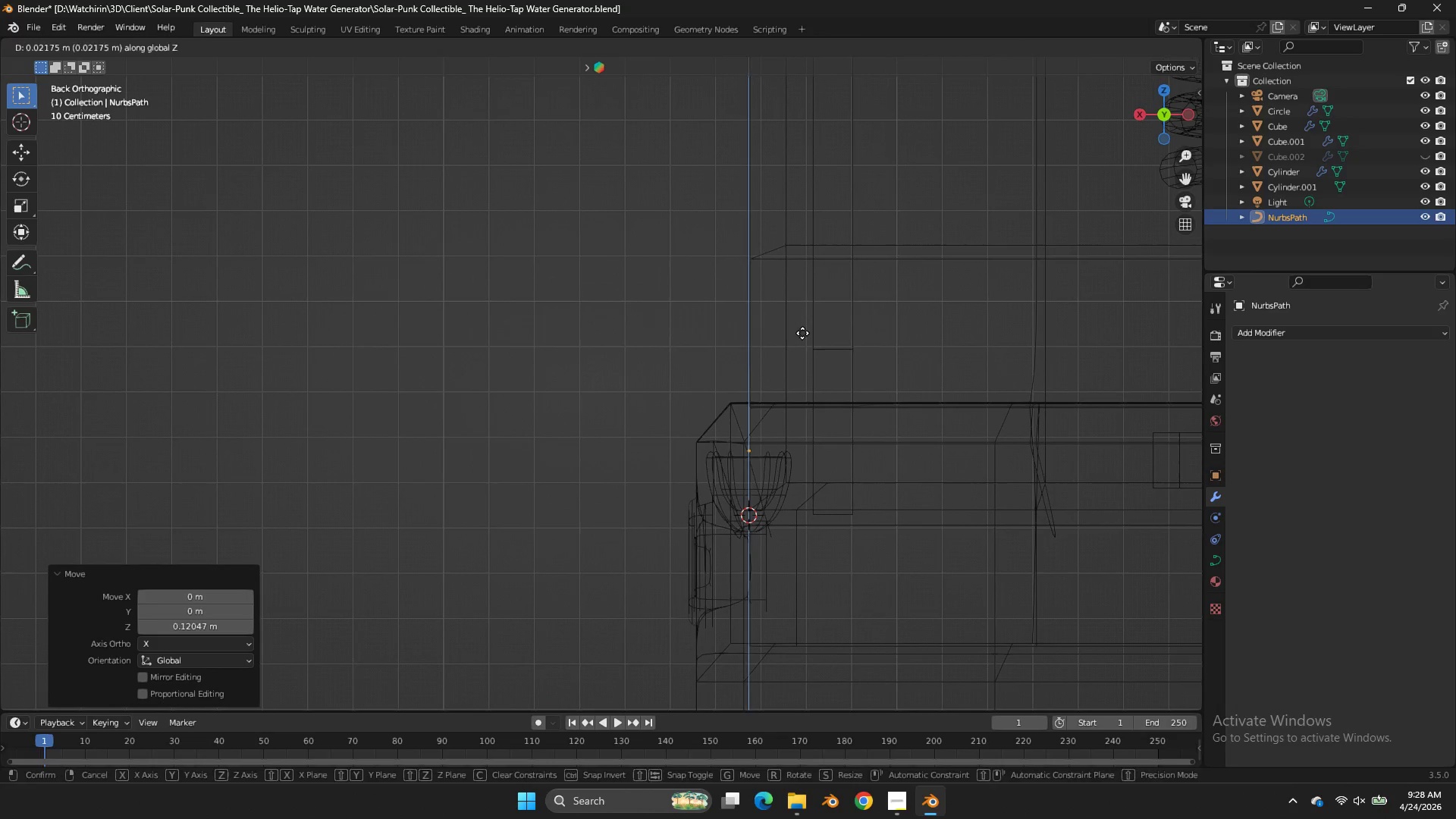 
left_click([802, 333])
 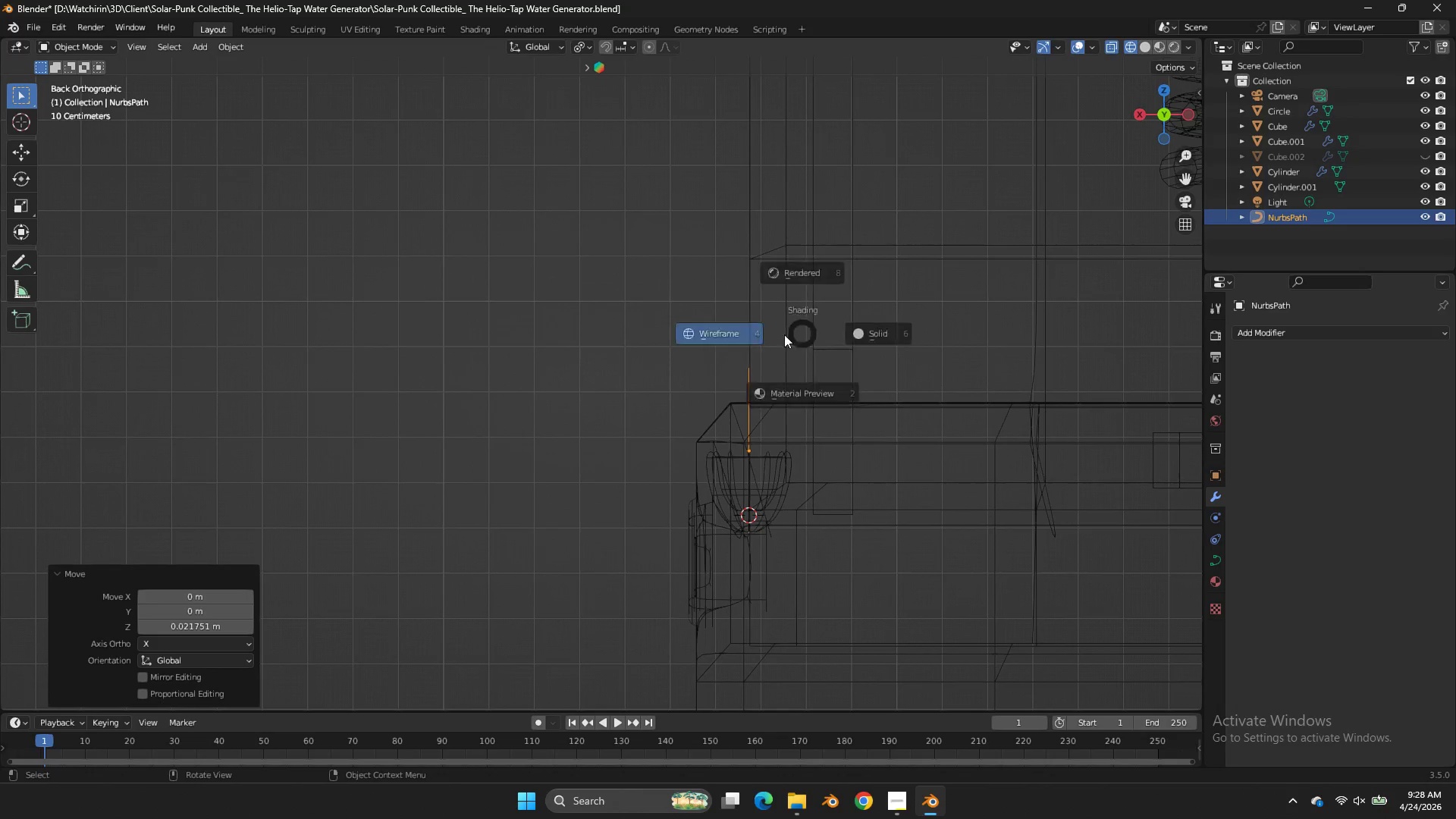 
type(z)
key(Tab)
type(zgggz)
 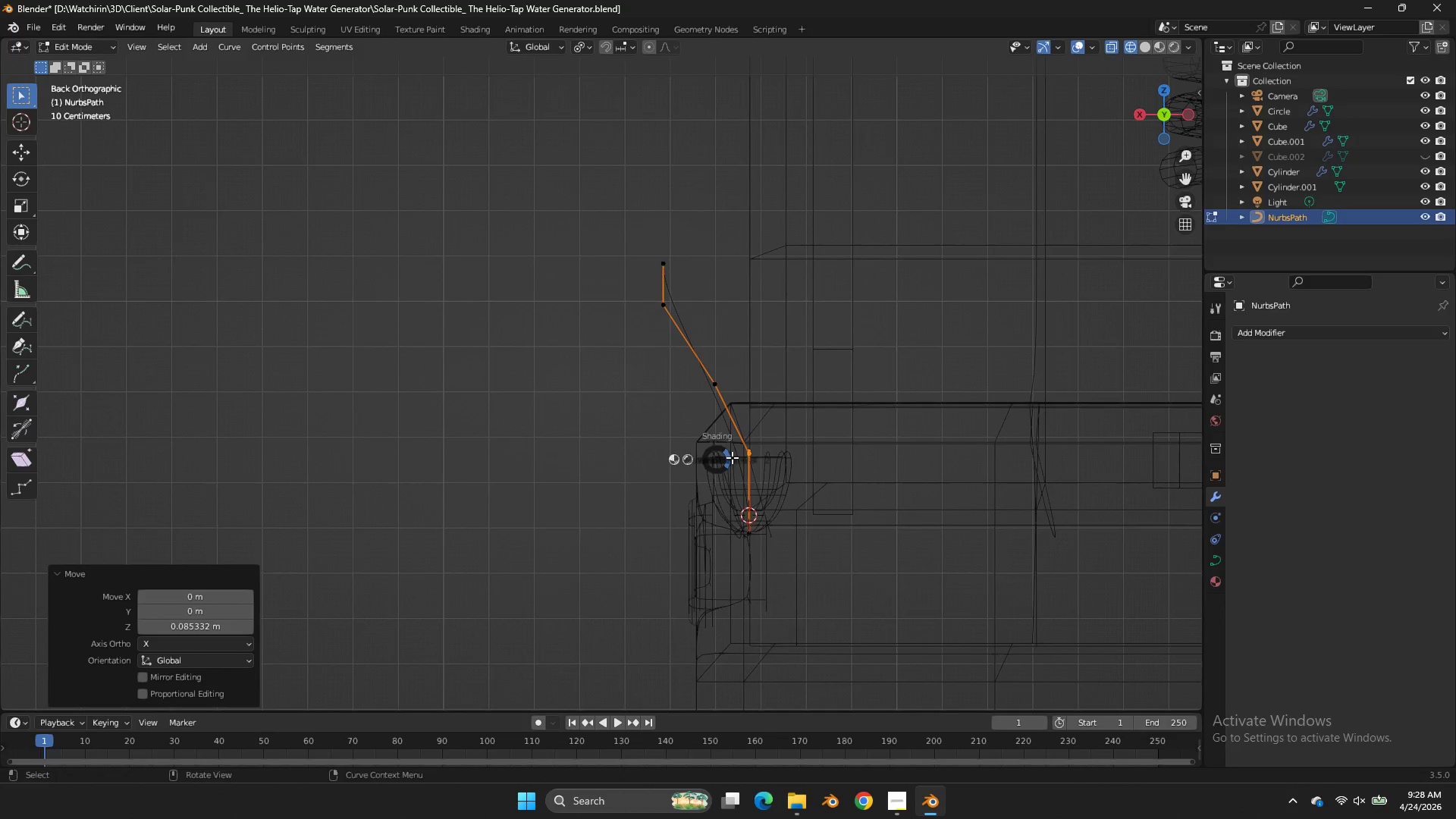 
left_click_drag(start_coordinate=[777, 428], to_coordinate=[733, 479])
 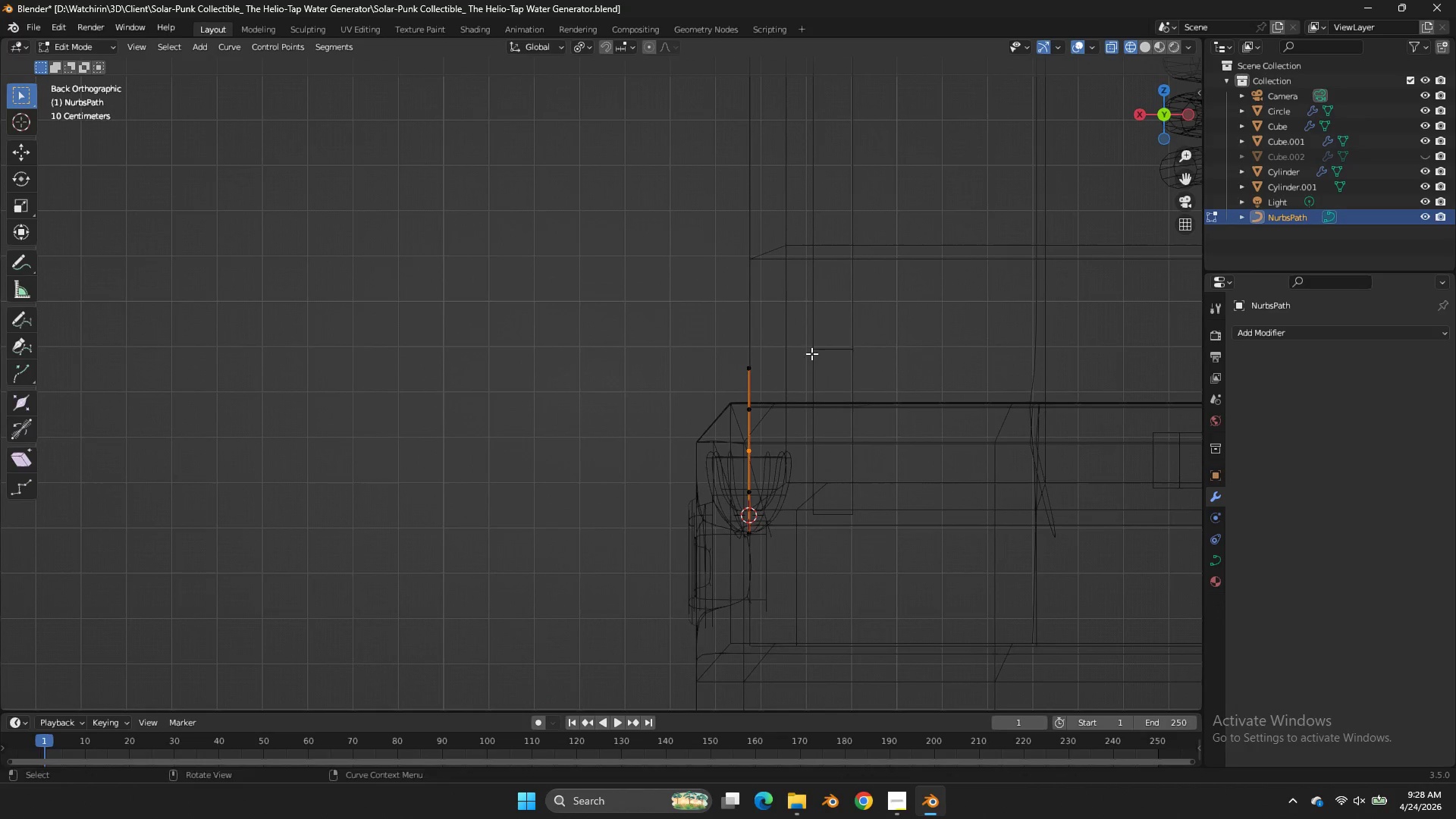 
left_click_drag(start_coordinate=[810, 353], to_coordinate=[706, 420])
 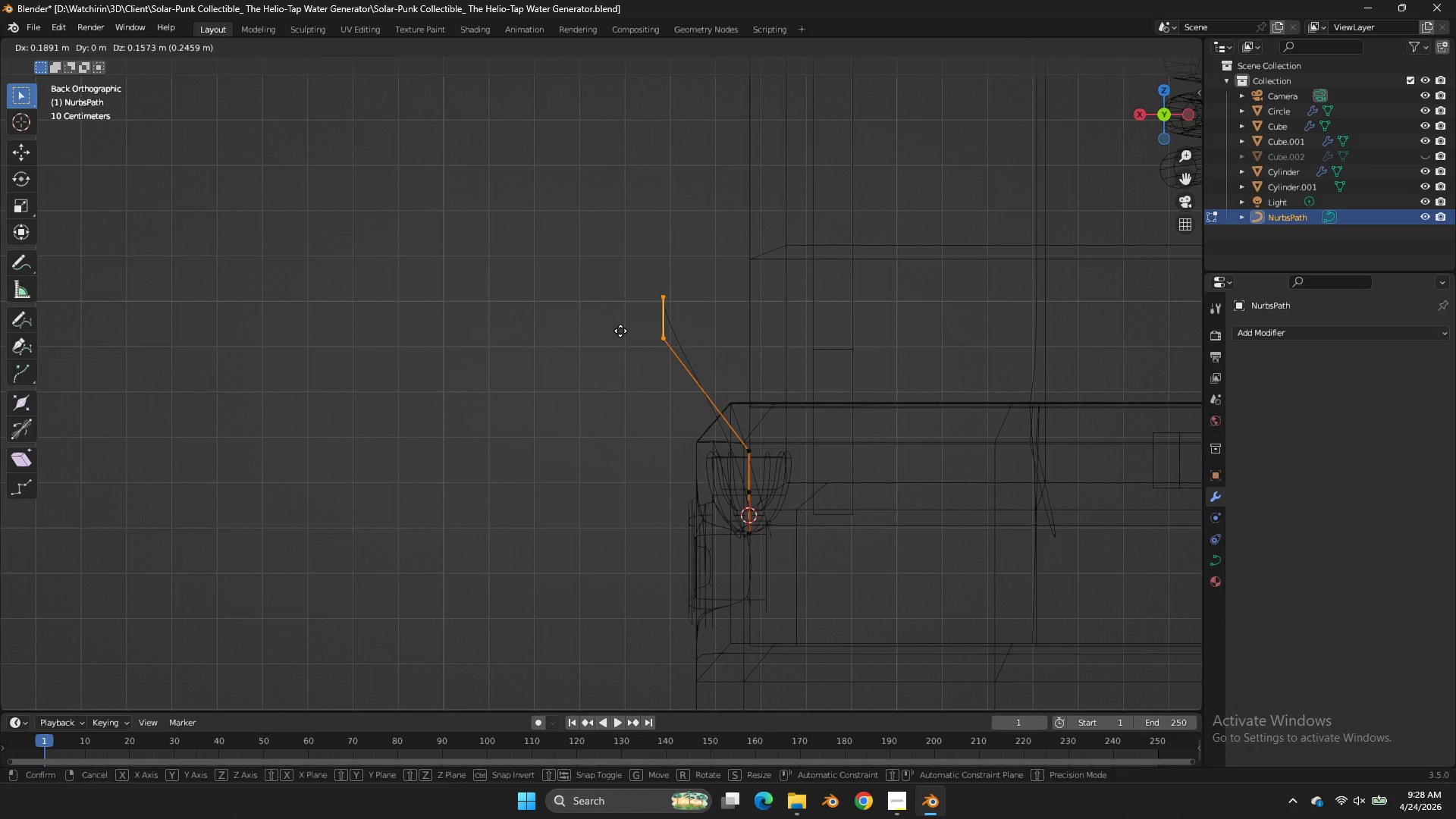 
left_click_drag(start_coordinate=[620, 315], to_coordinate=[661, 328])
 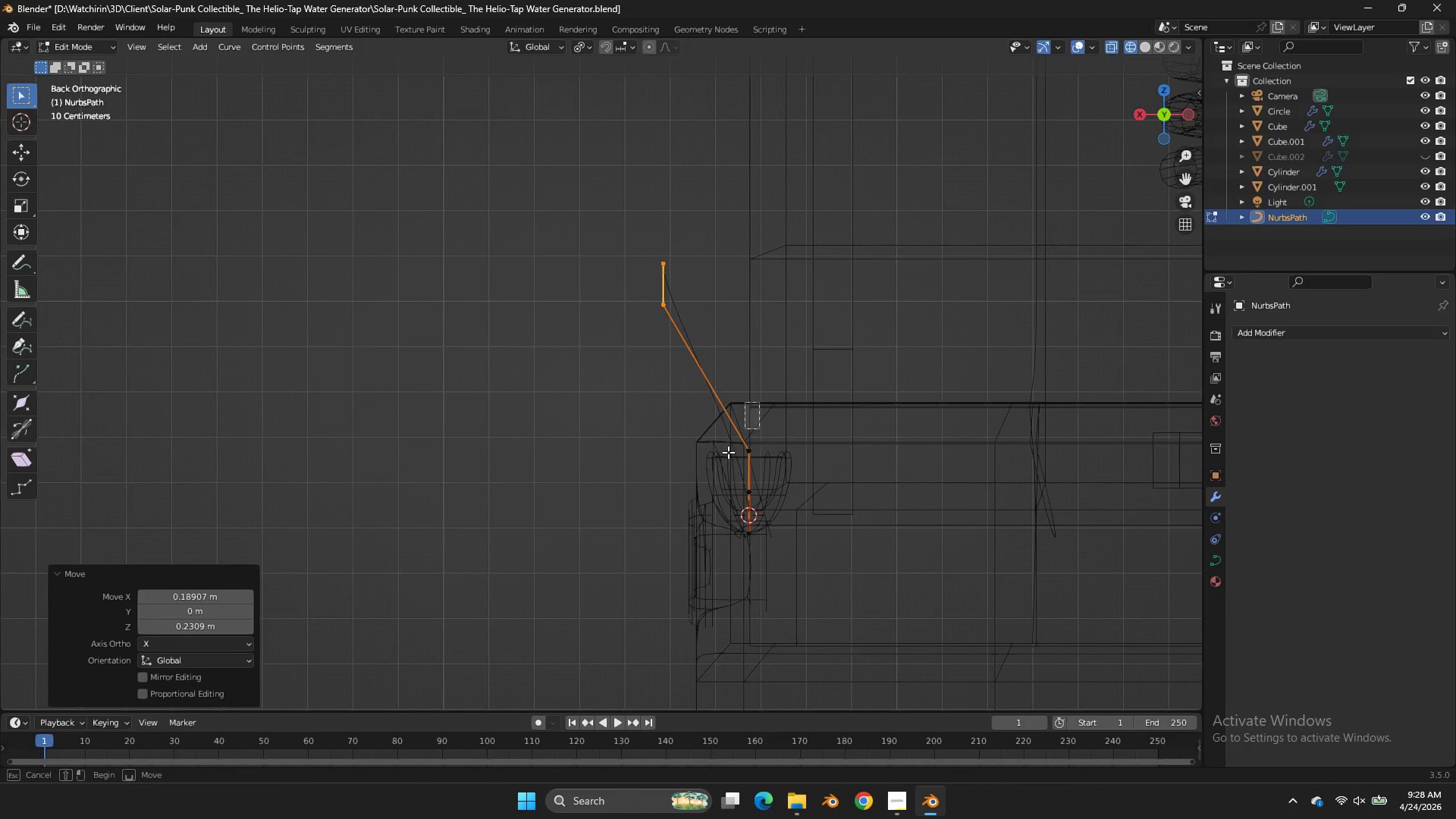 
left_click_drag(start_coordinate=[759, 402], to_coordinate=[714, 473])
 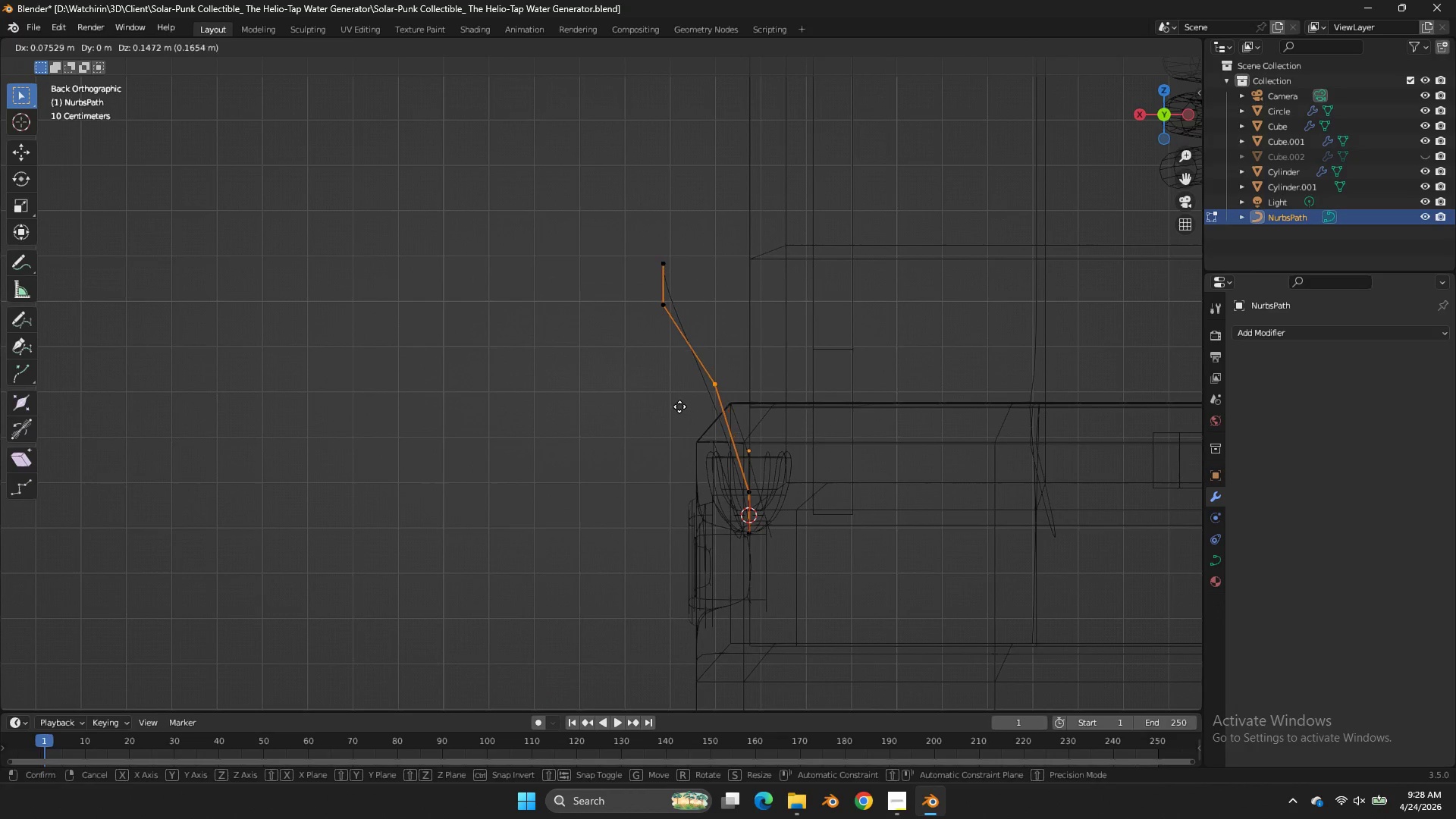 
left_click_drag(start_coordinate=[679, 406], to_coordinate=[692, 411])
 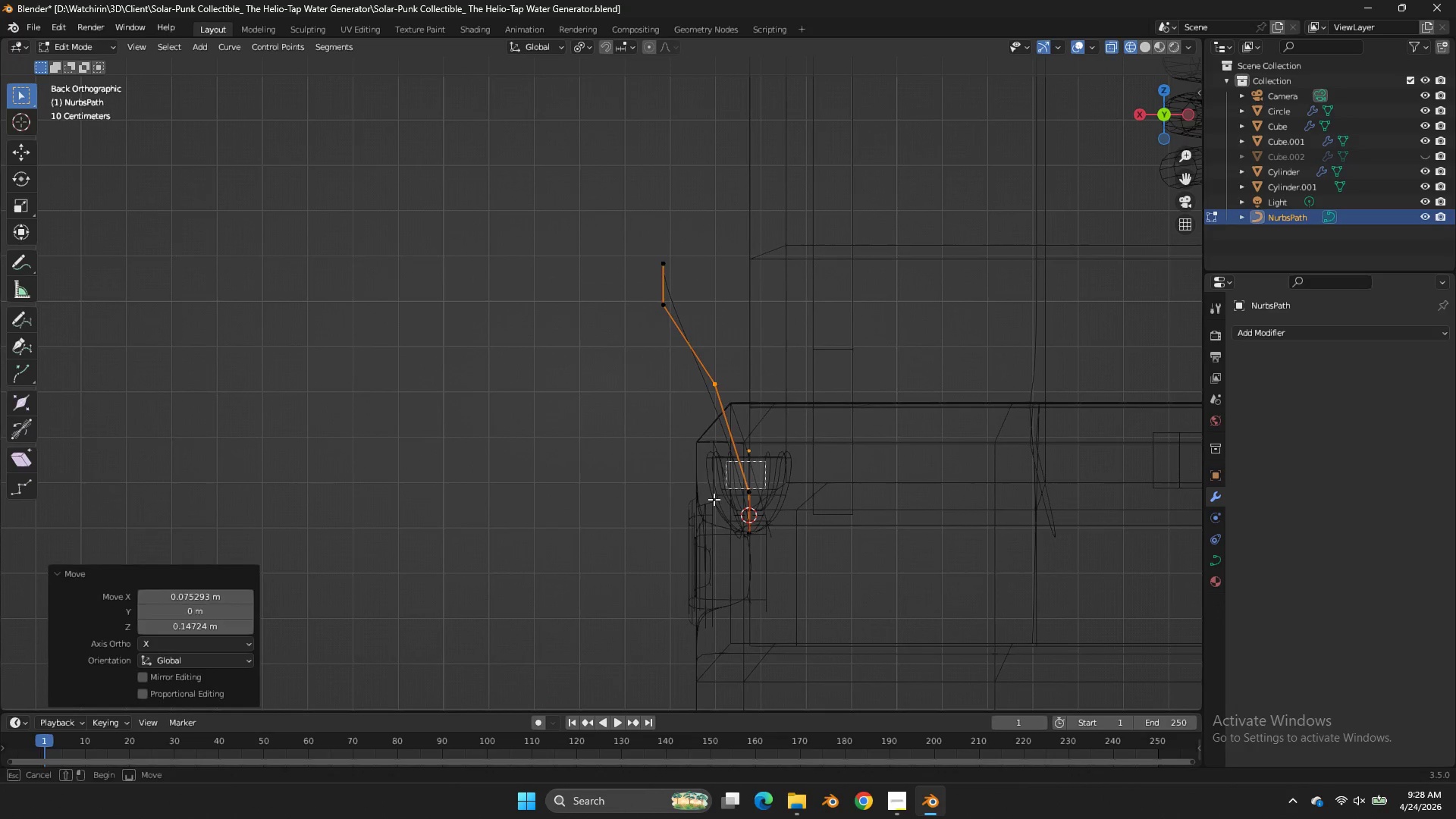 
left_click_drag(start_coordinate=[765, 461], to_coordinate=[714, 499])
 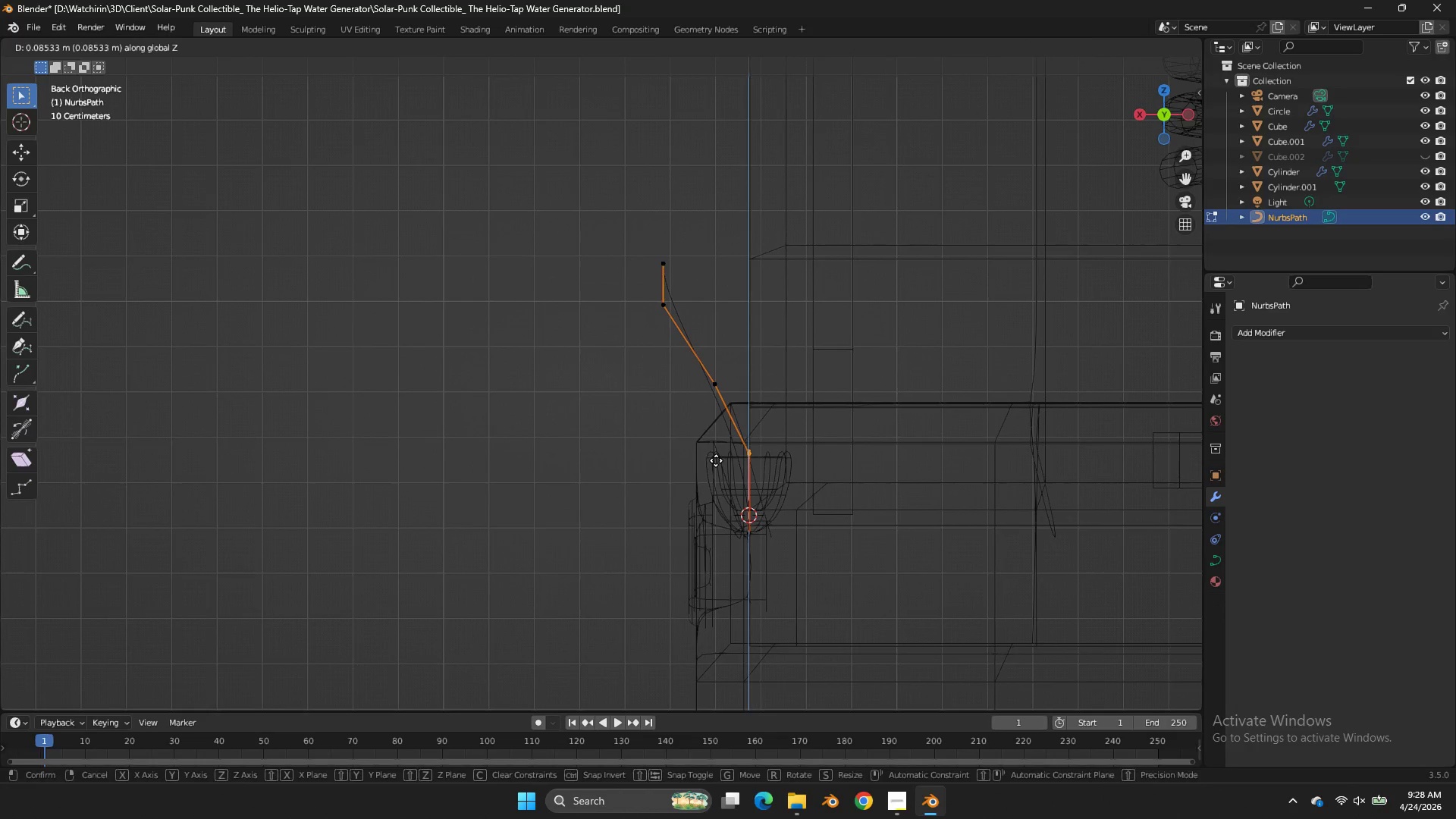 
left_click([716, 460])
 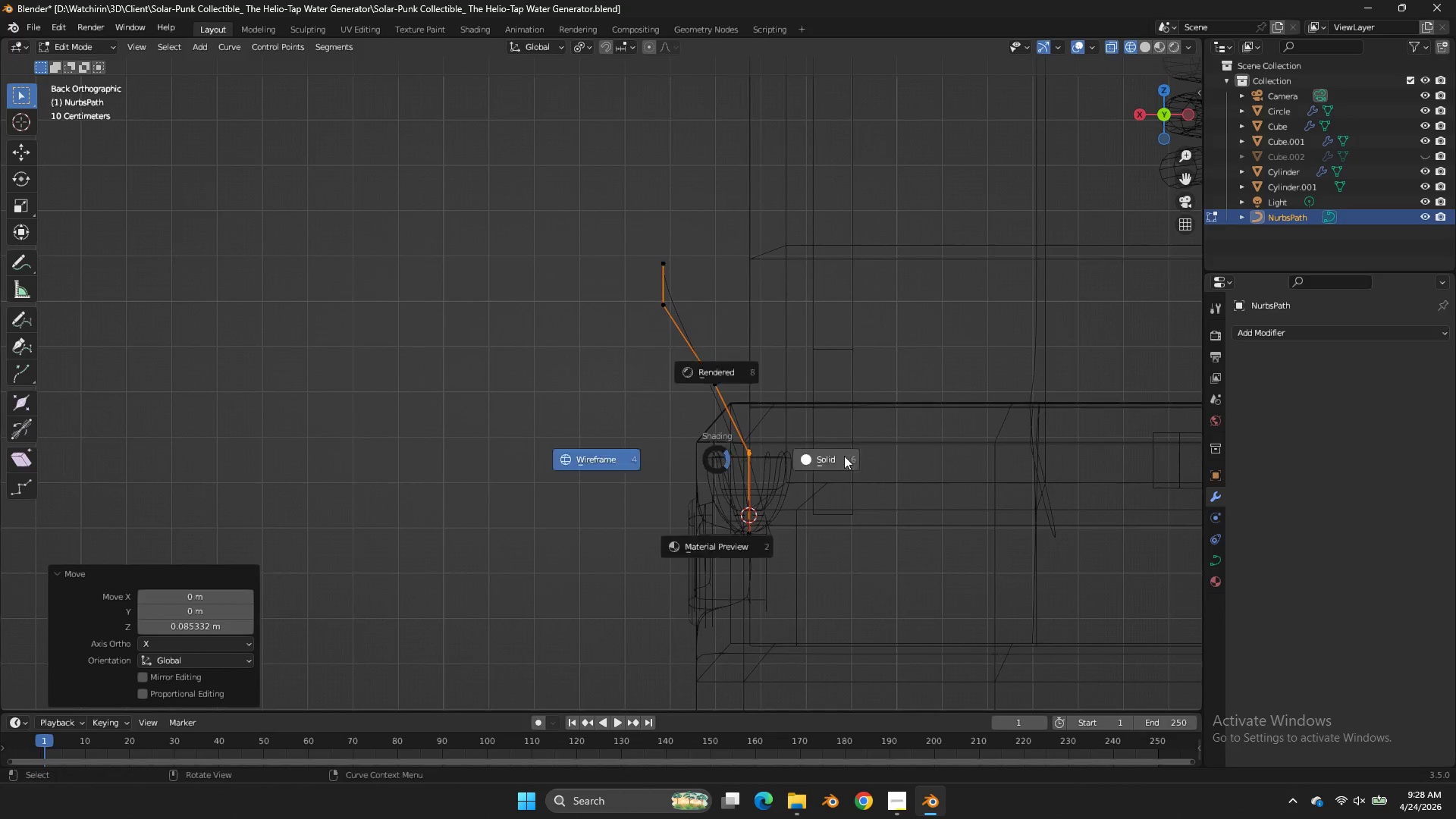 
type(zzgzz)
 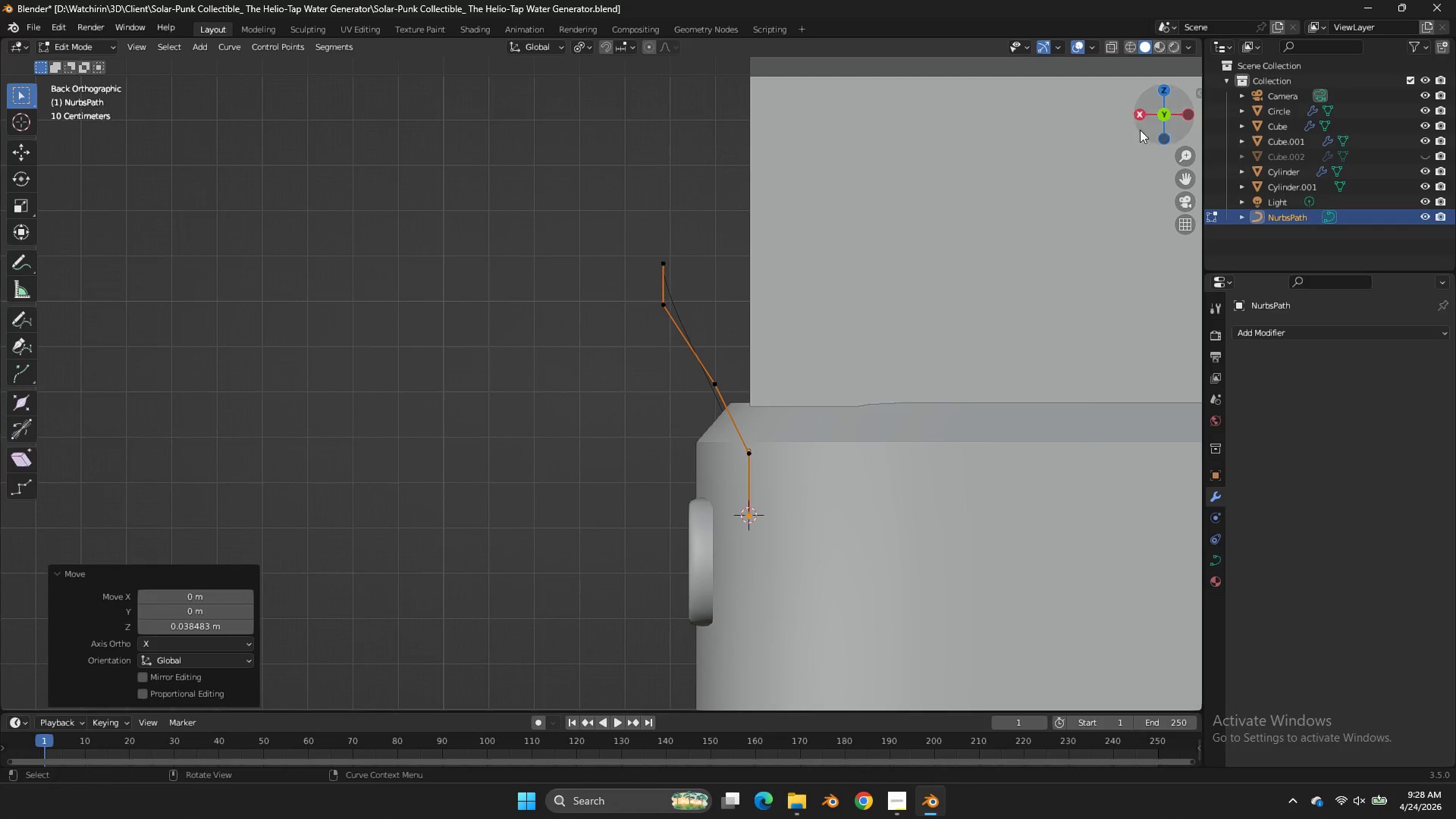 
left_click_drag(start_coordinate=[783, 511], to_coordinate=[720, 541])
 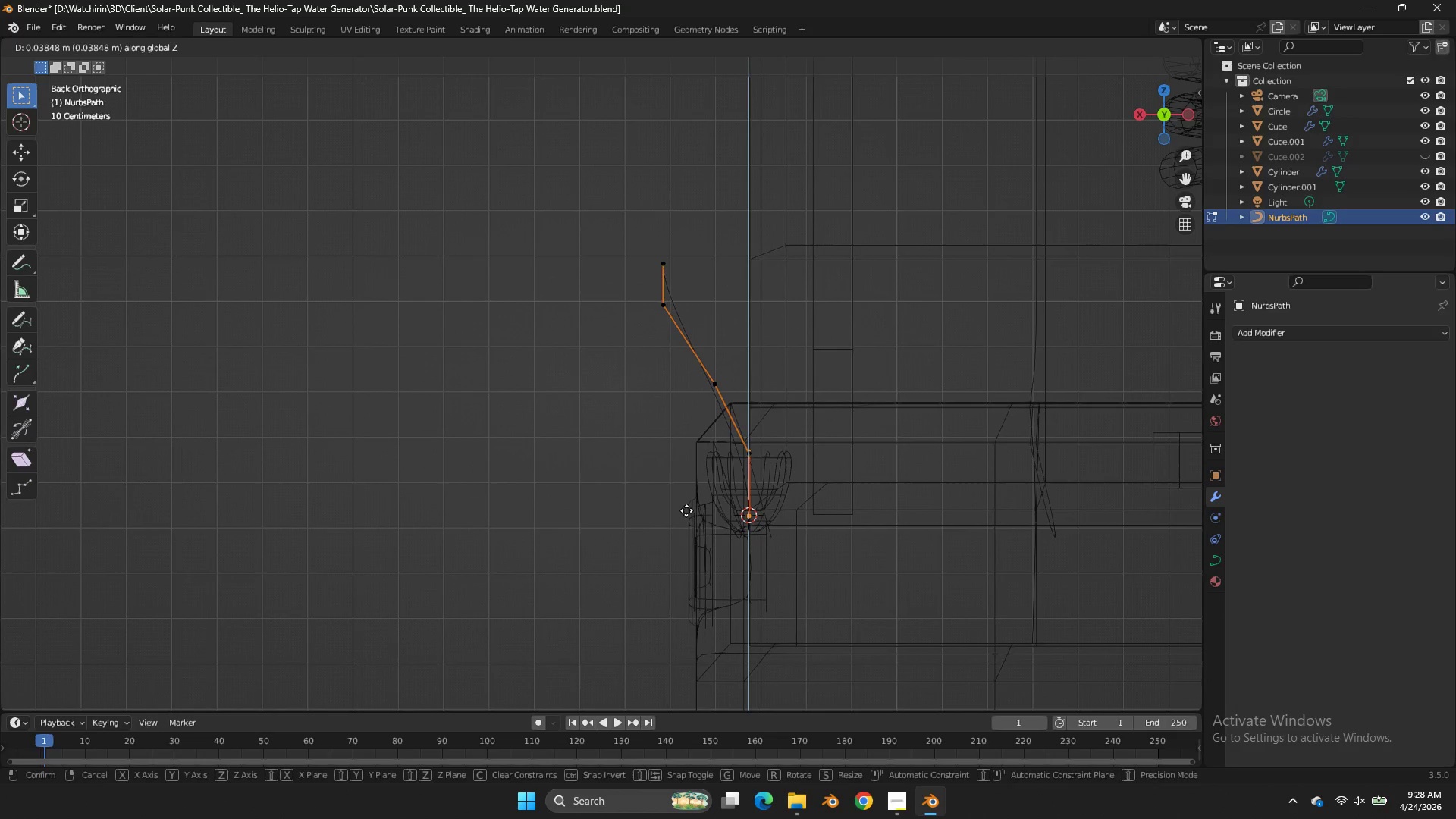 
left_click_drag(start_coordinate=[686, 510], to_coordinate=[709, 491])
 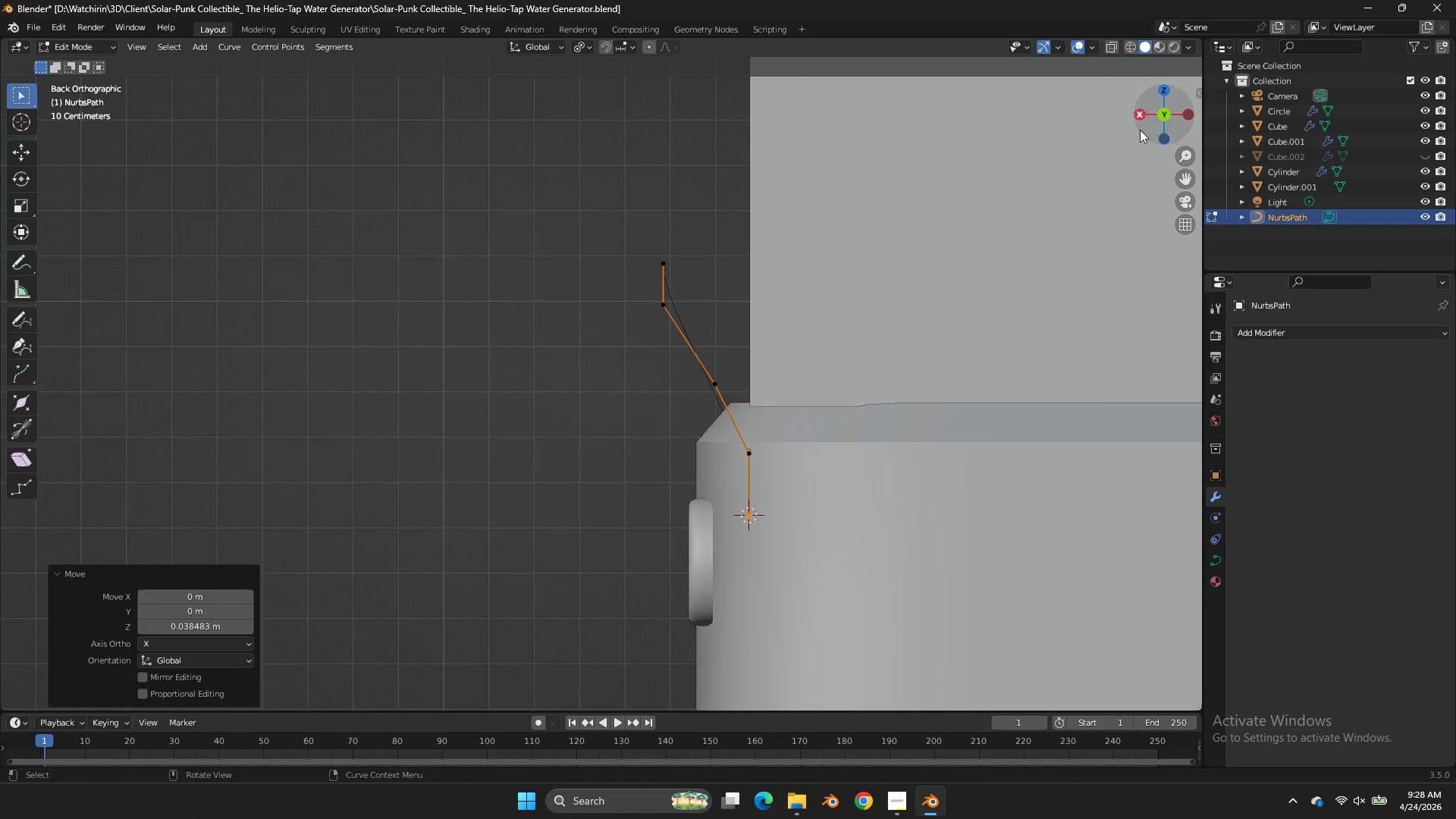 
left_click_drag(start_coordinate=[1163, 130], to_coordinate=[36, 168])
 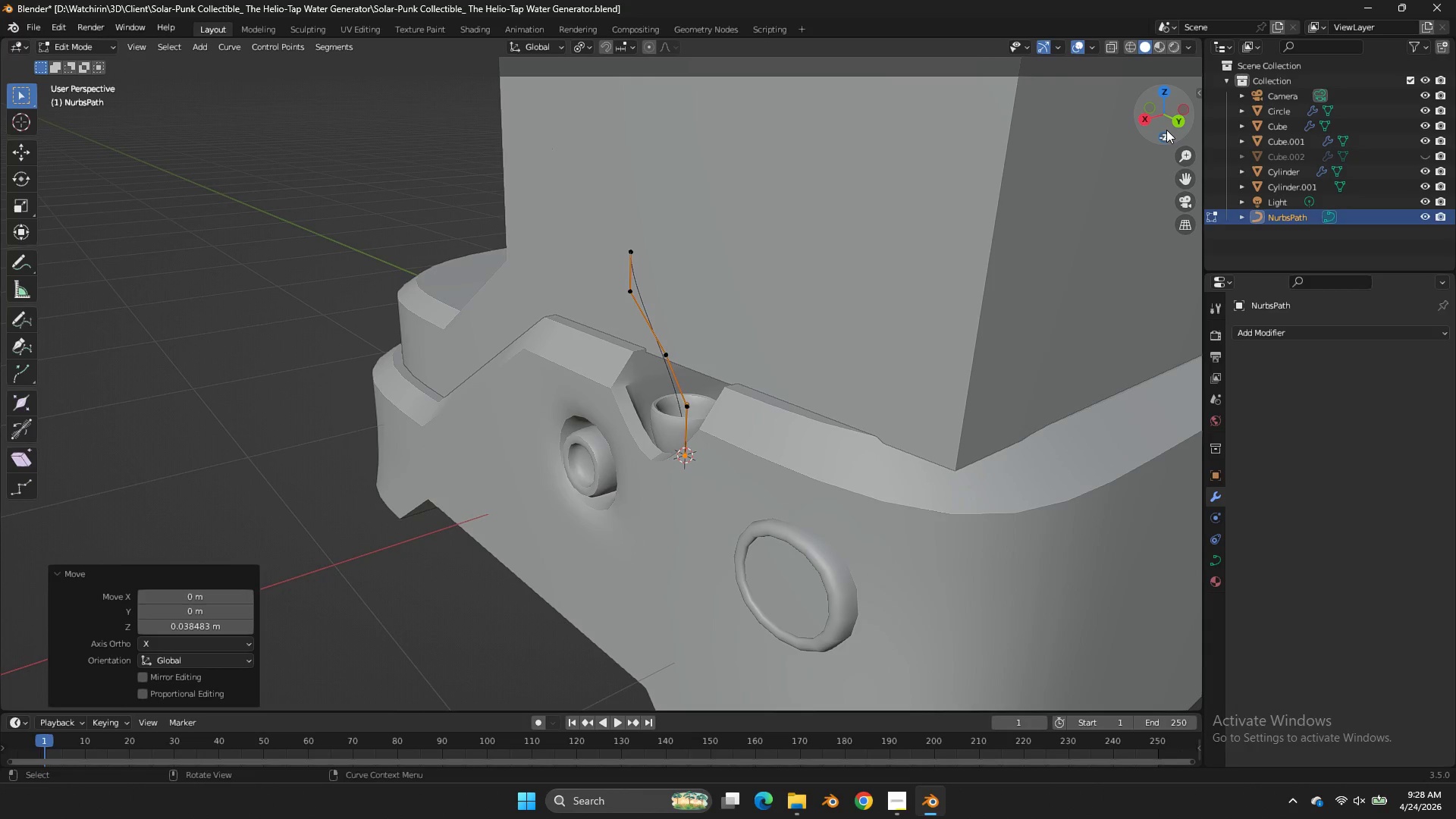 
mouse_move([1188, 115])
 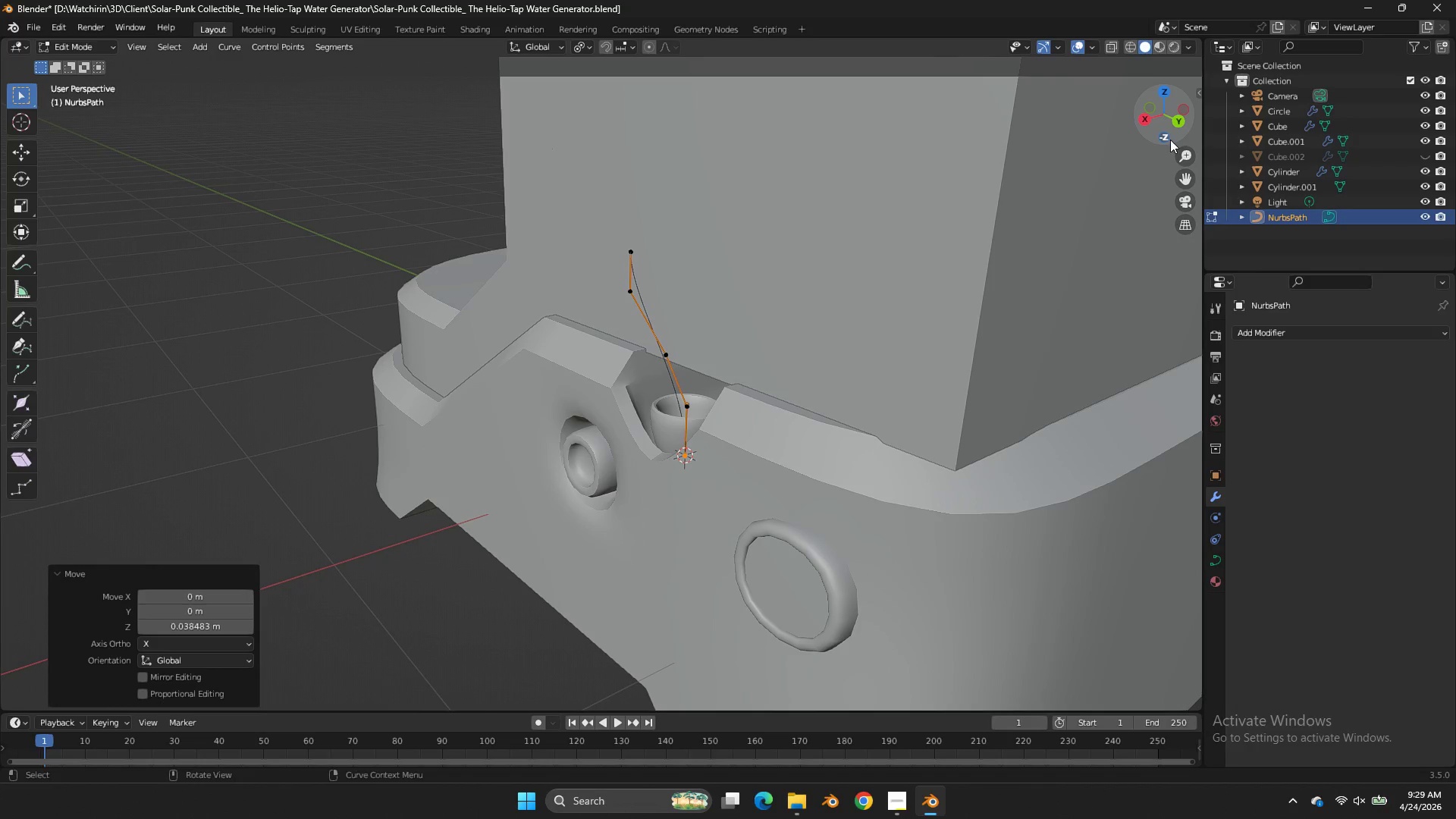 
left_click_drag(start_coordinate=[1175, 133], to_coordinate=[50, 75])
 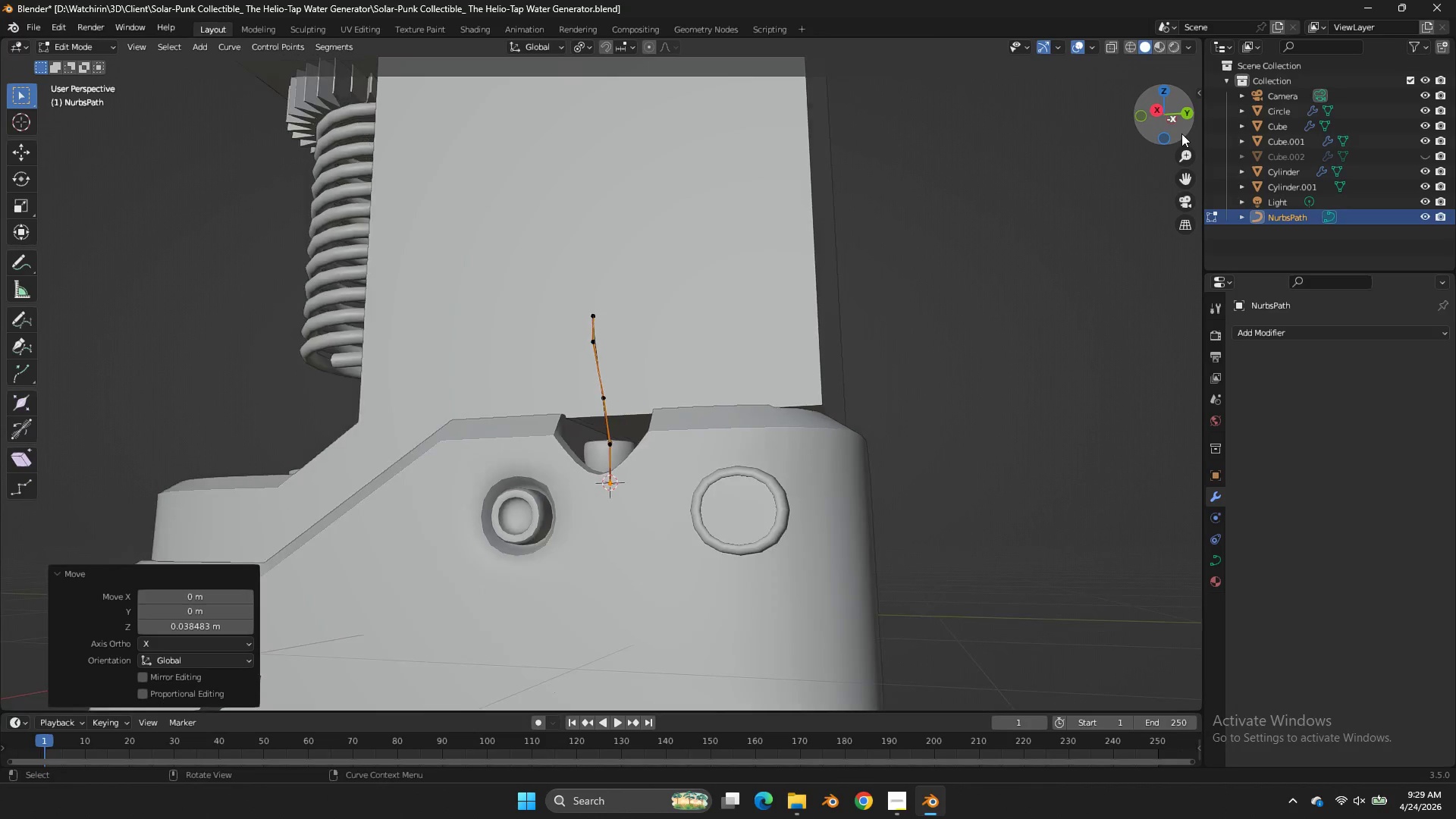 
scroll: coordinate [1181, 133], scroll_direction: down, amount: 2.0
 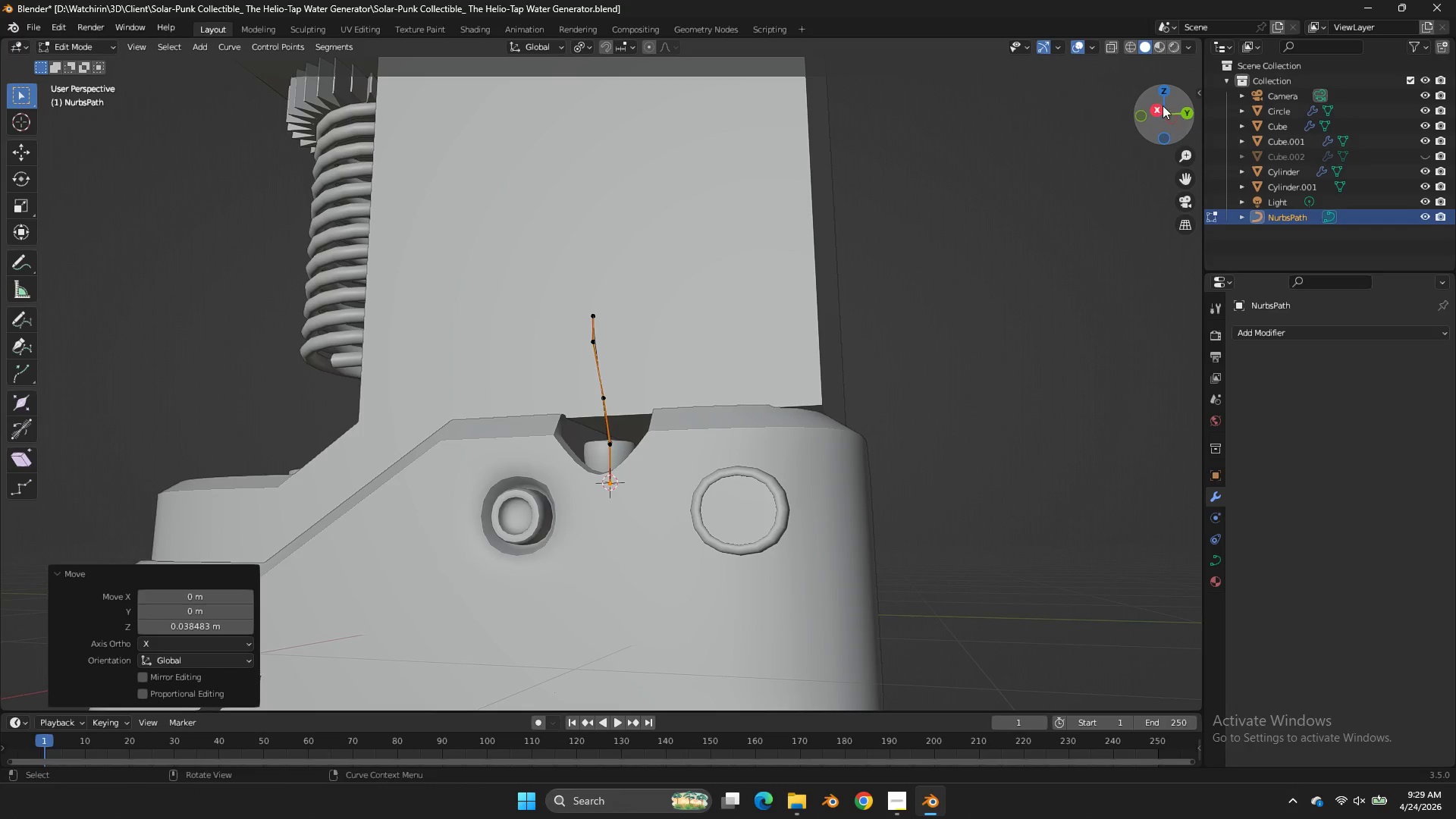 
left_click([1163, 105])
 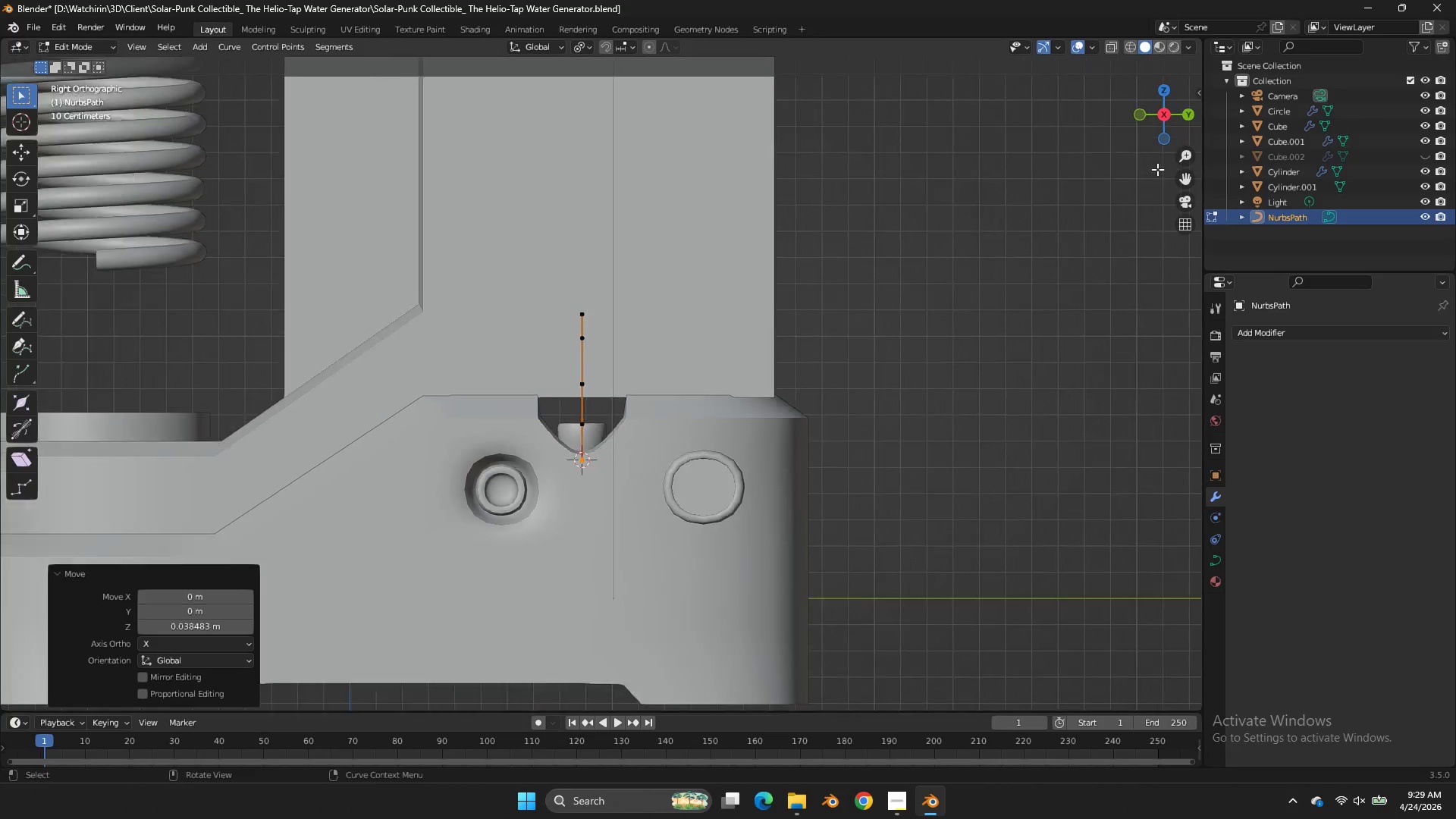 
key(Tab)
 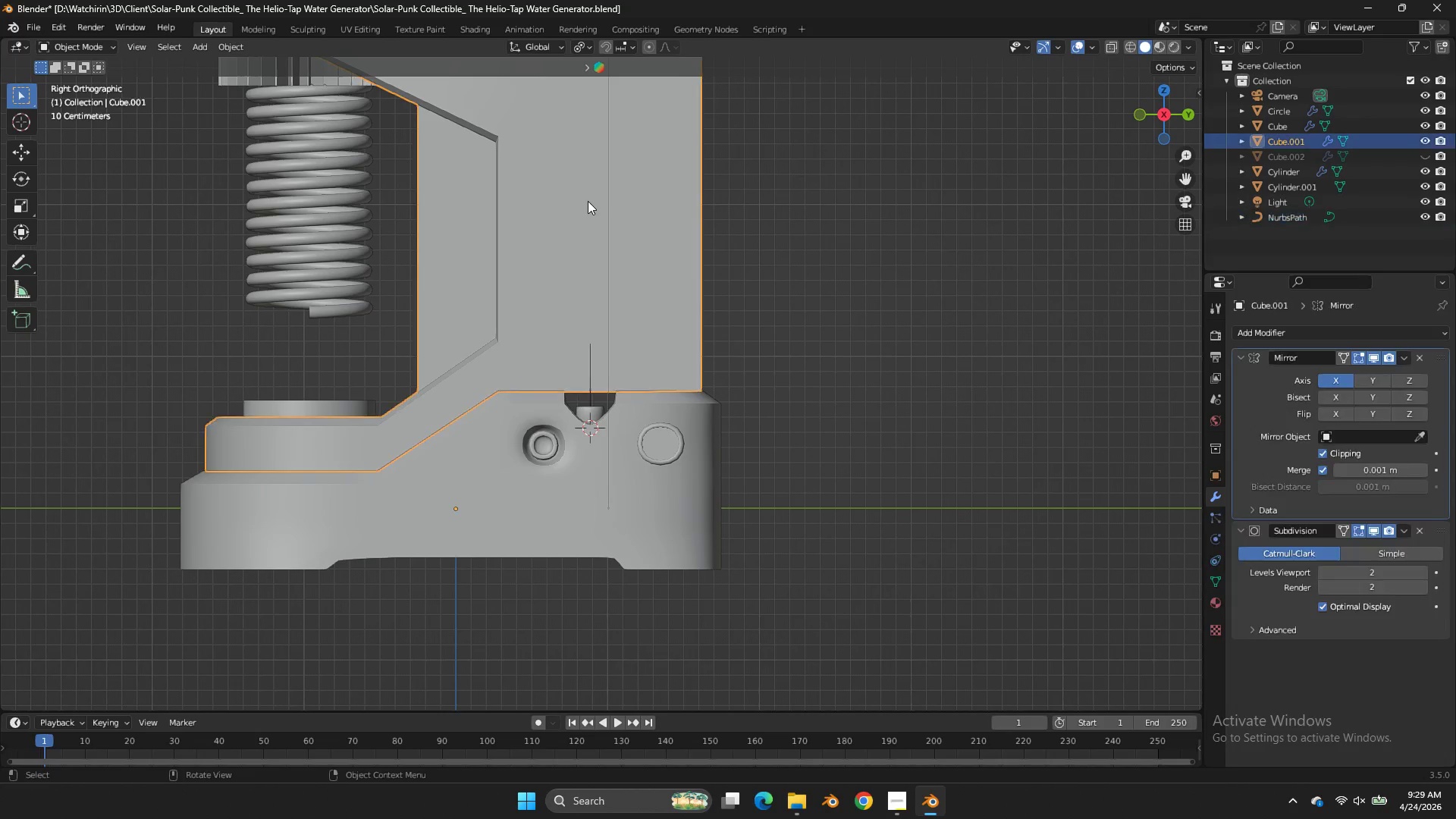 
left_click([588, 201])
 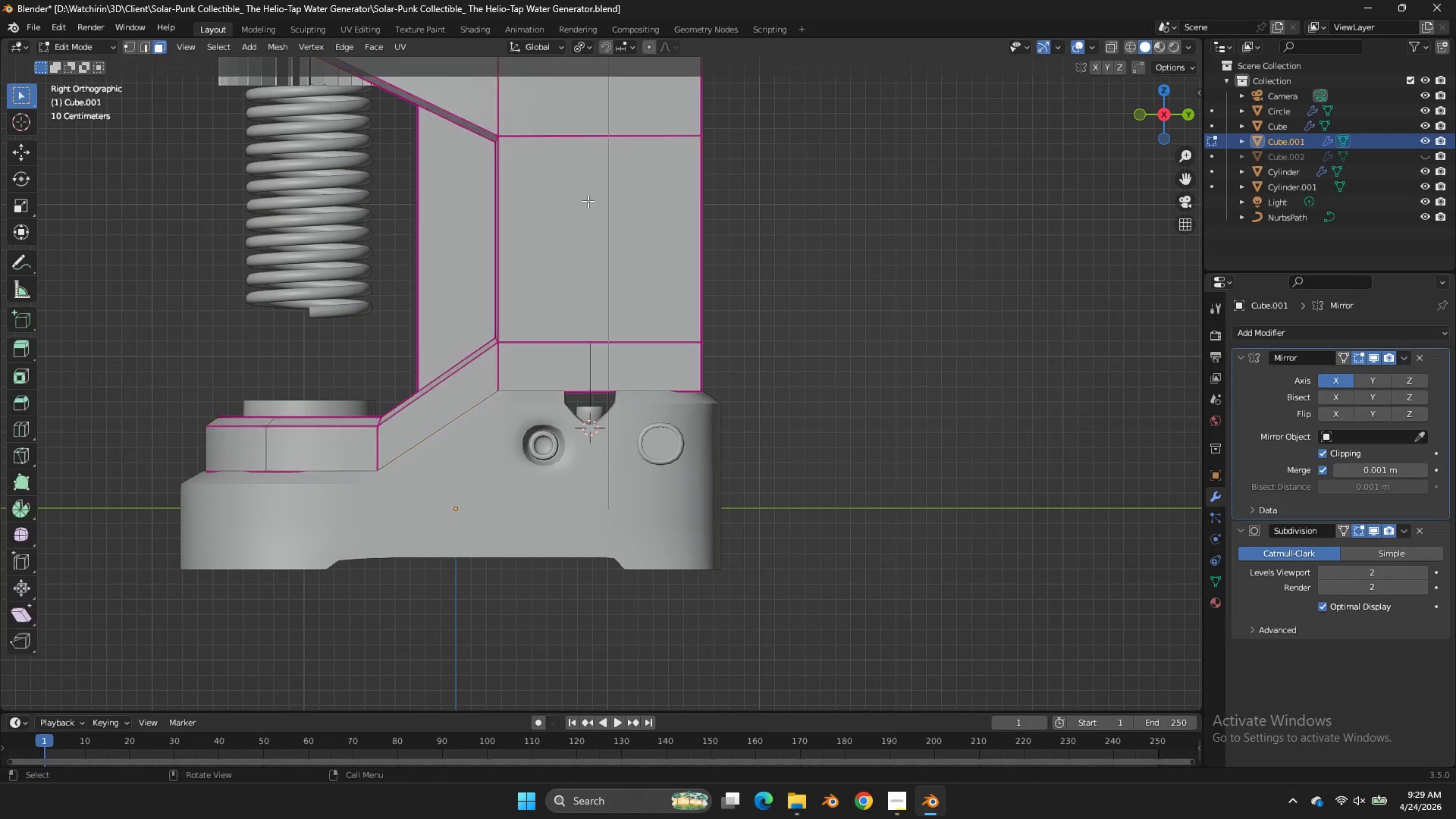 
scroll: coordinate [1144, 177], scroll_direction: down, amount: 4.0
 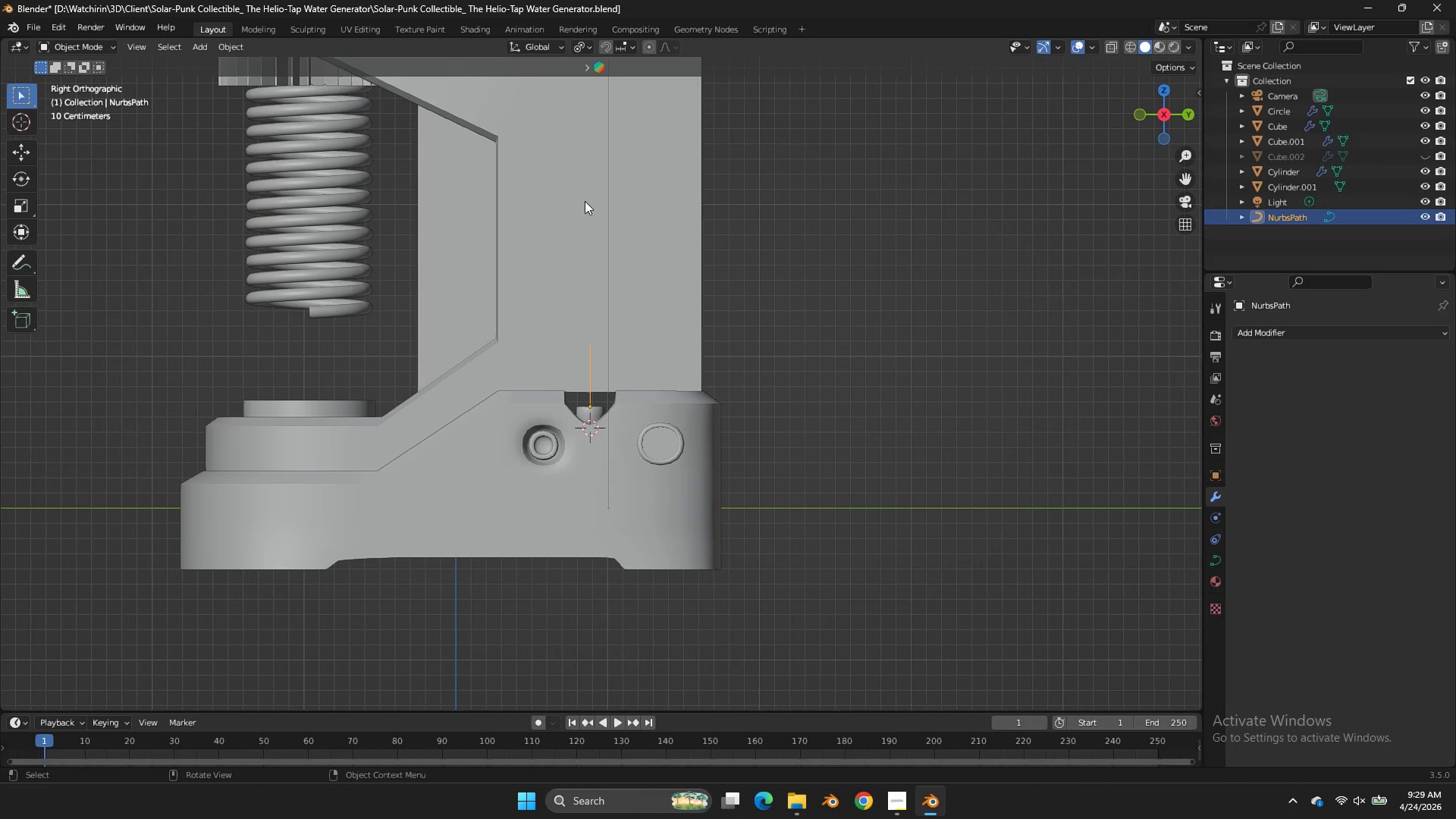 
key(Tab)
 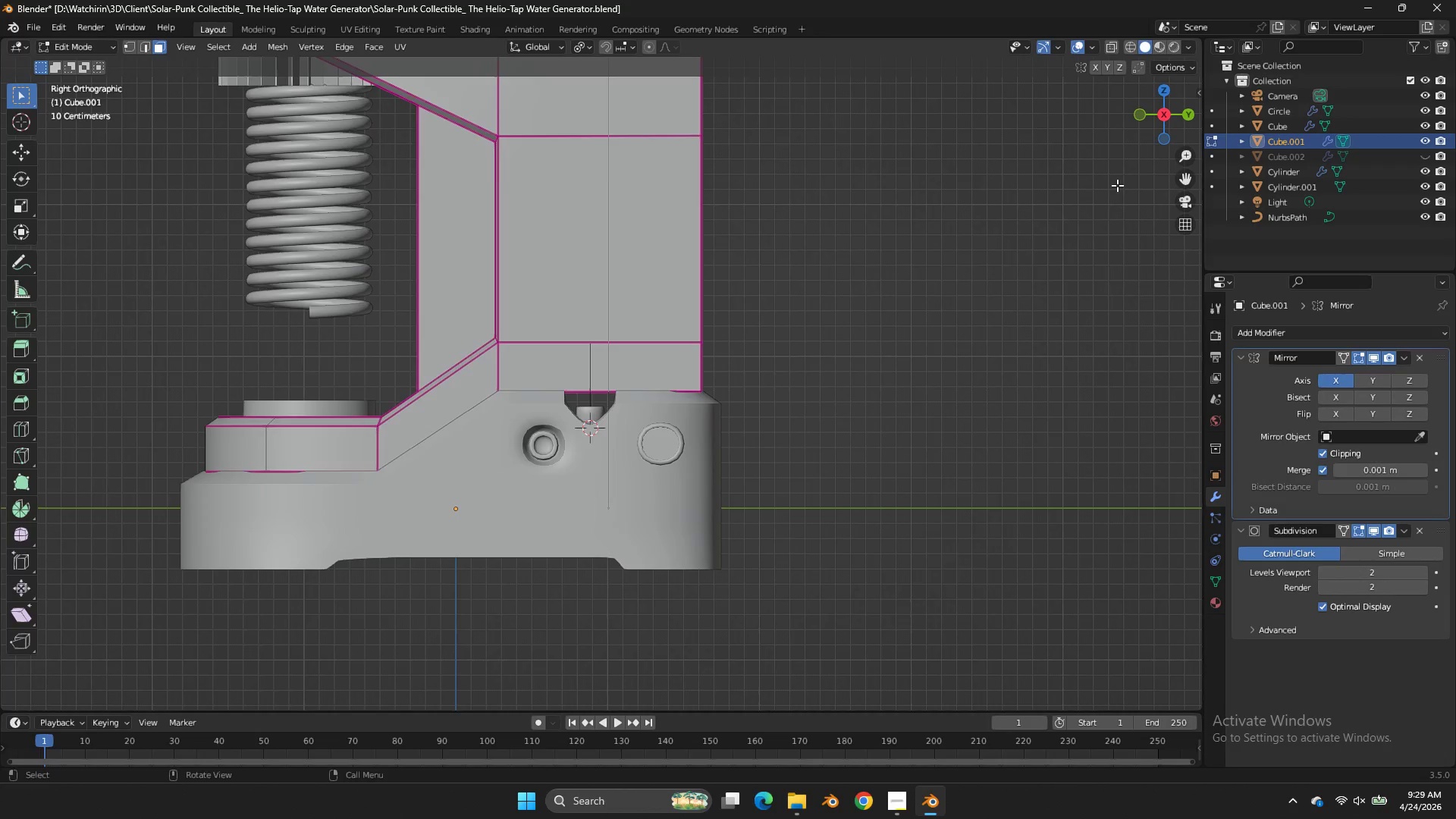 
scroll: coordinate [1117, 185], scroll_direction: down, amount: 1.0
 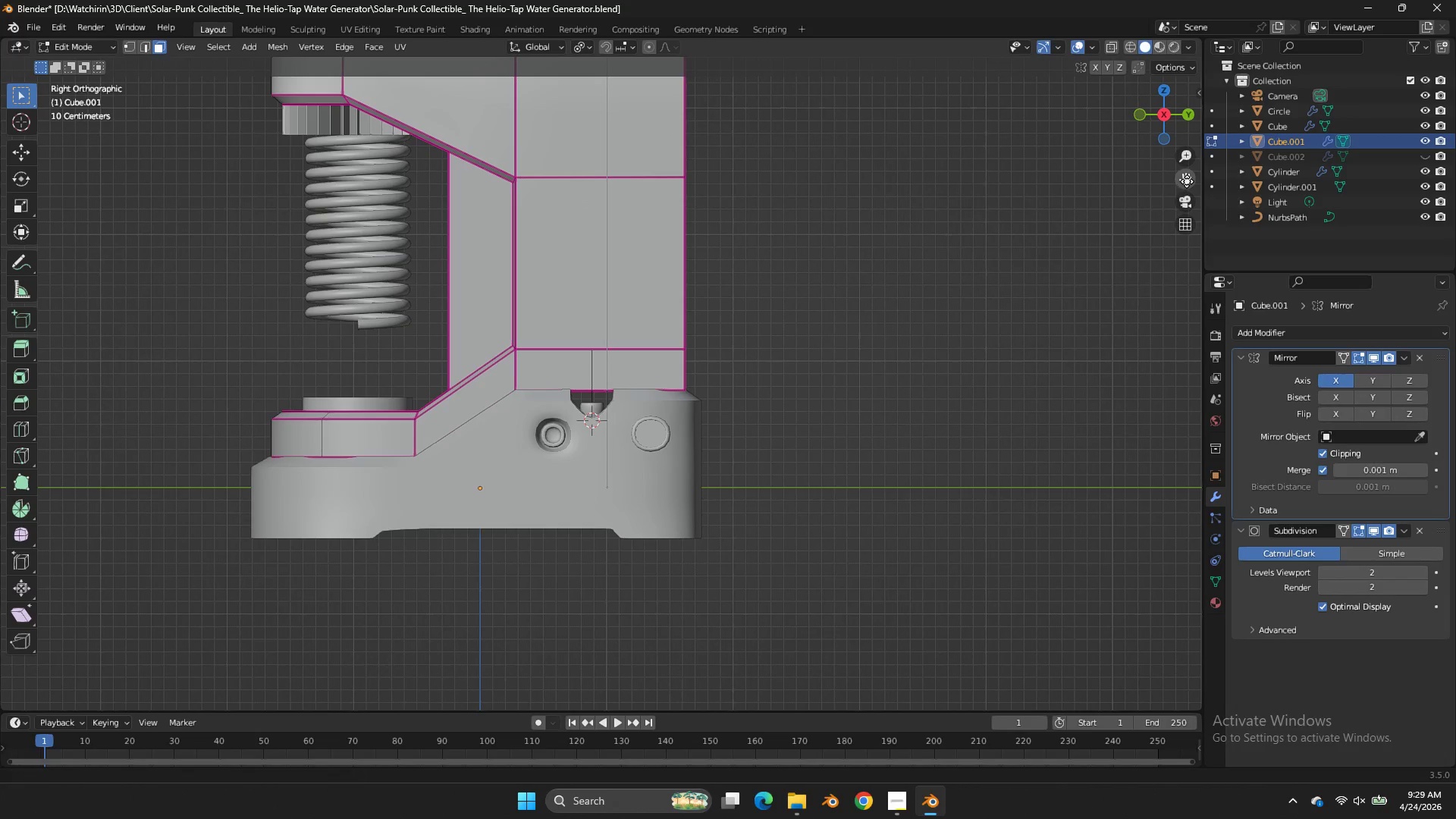 
left_click_drag(start_coordinate=[1187, 181], to_coordinate=[56, 287])
 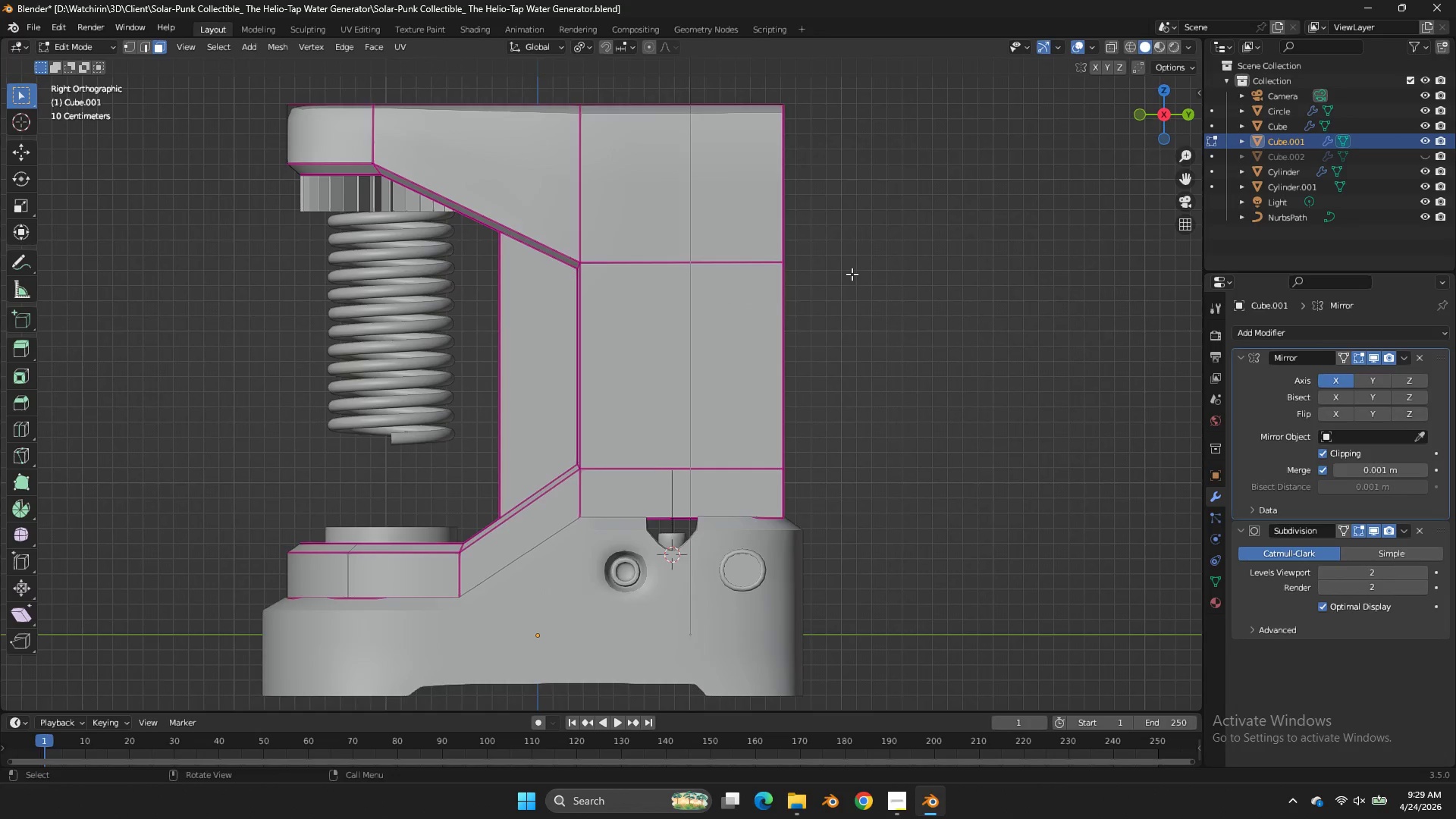 
scroll: coordinate [852, 274], scroll_direction: up, amount: 2.0
 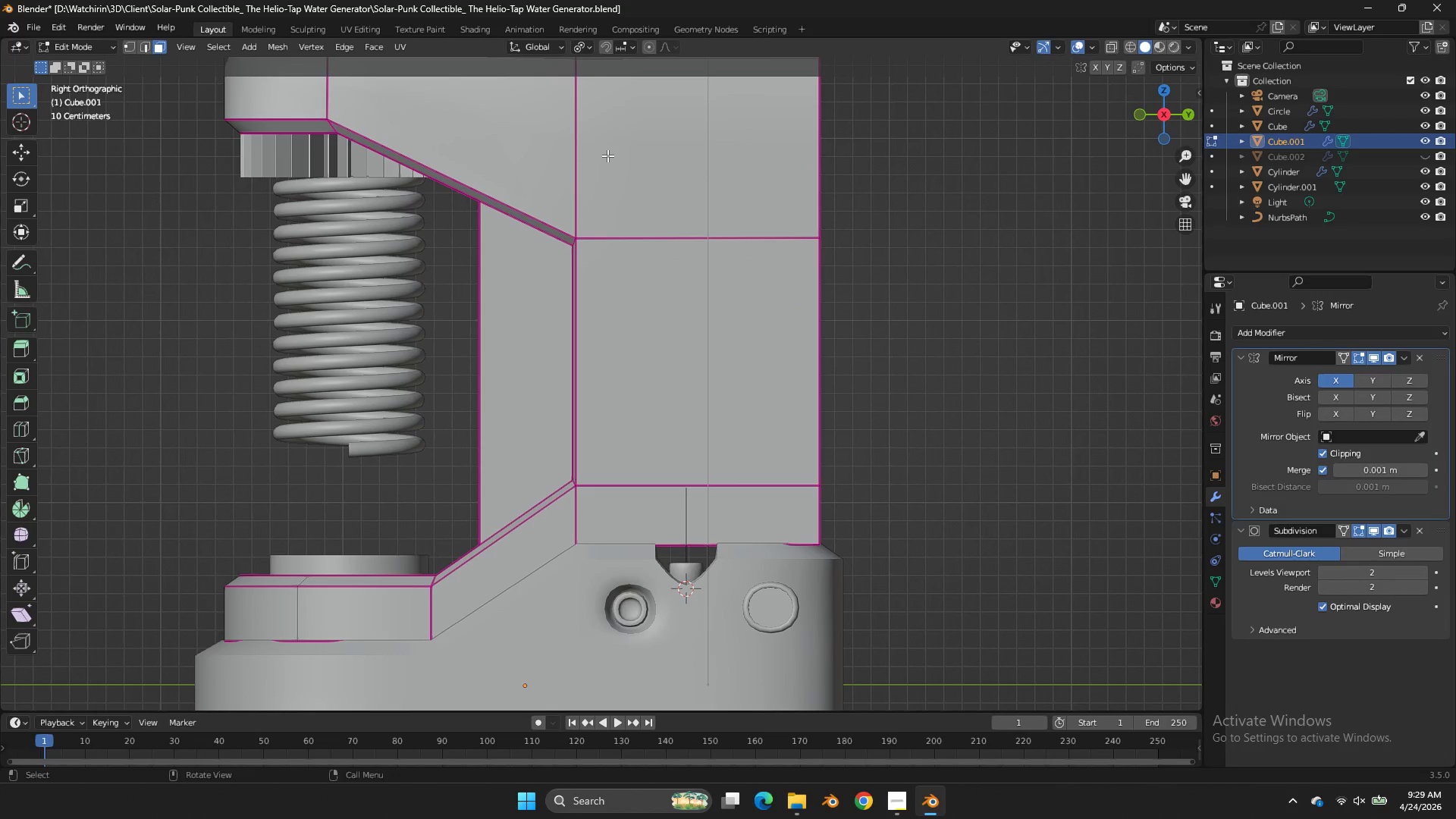 
wait(5.38)
 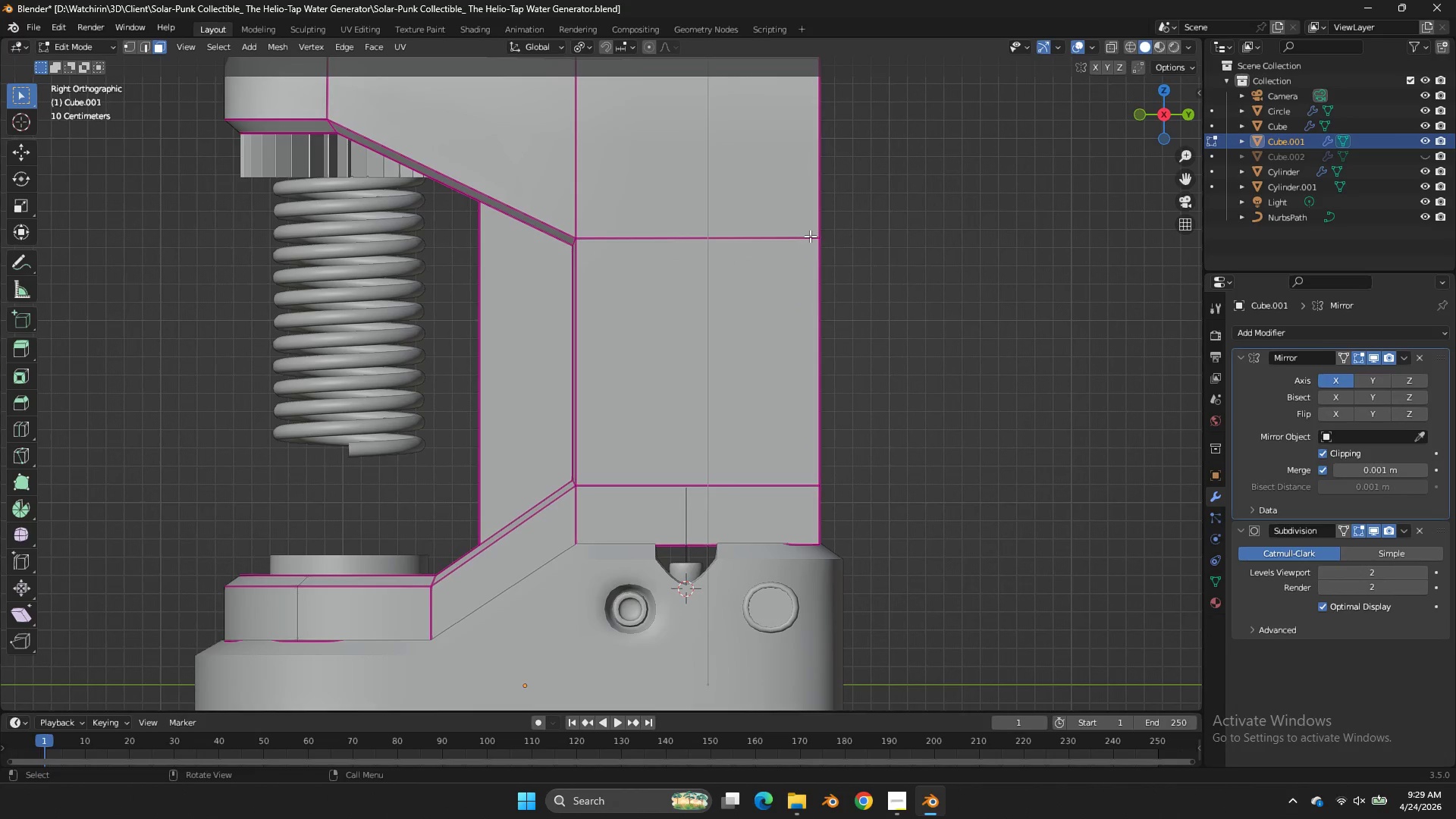 
key(I)
 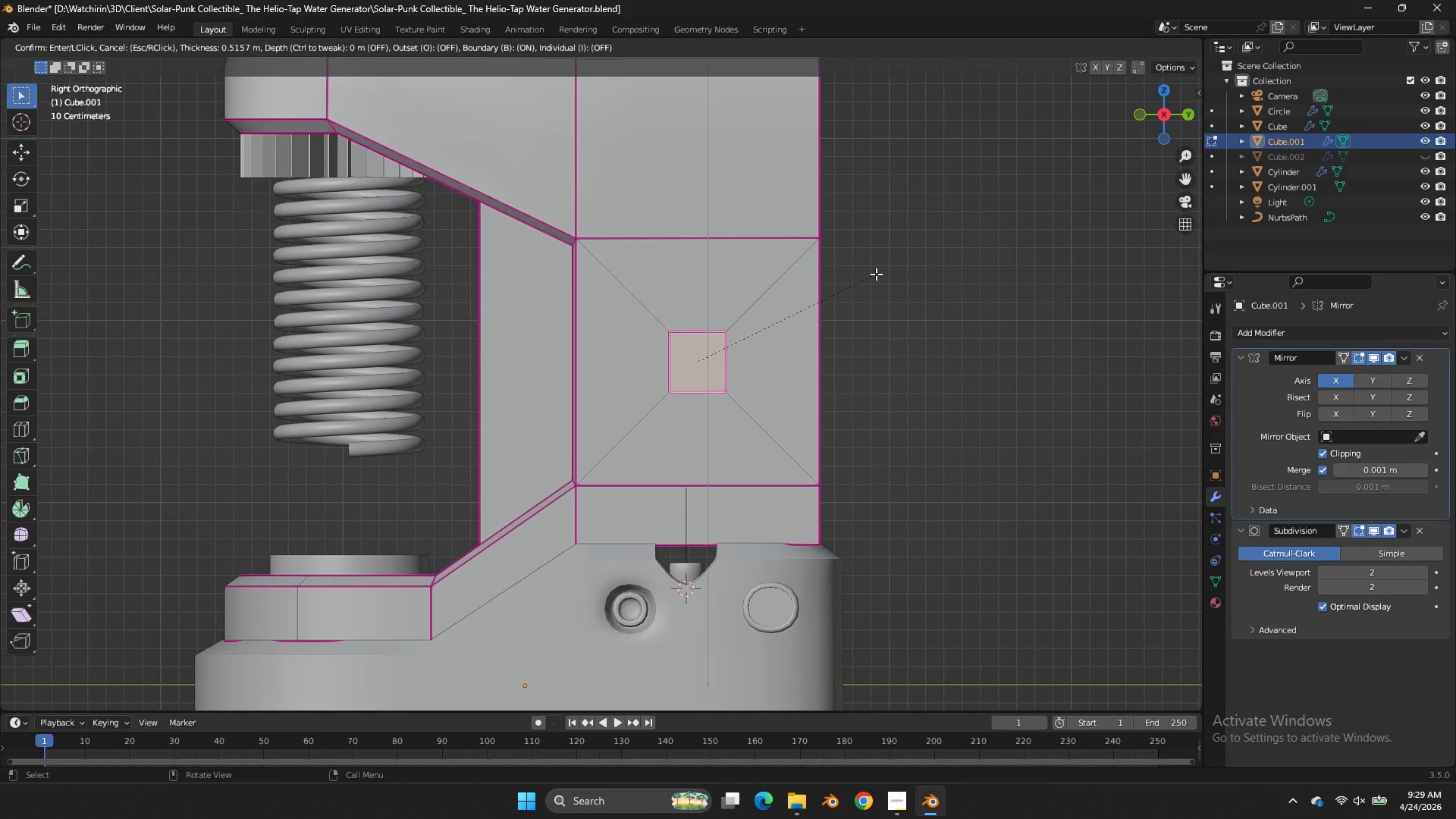 
left_click([876, 274])
 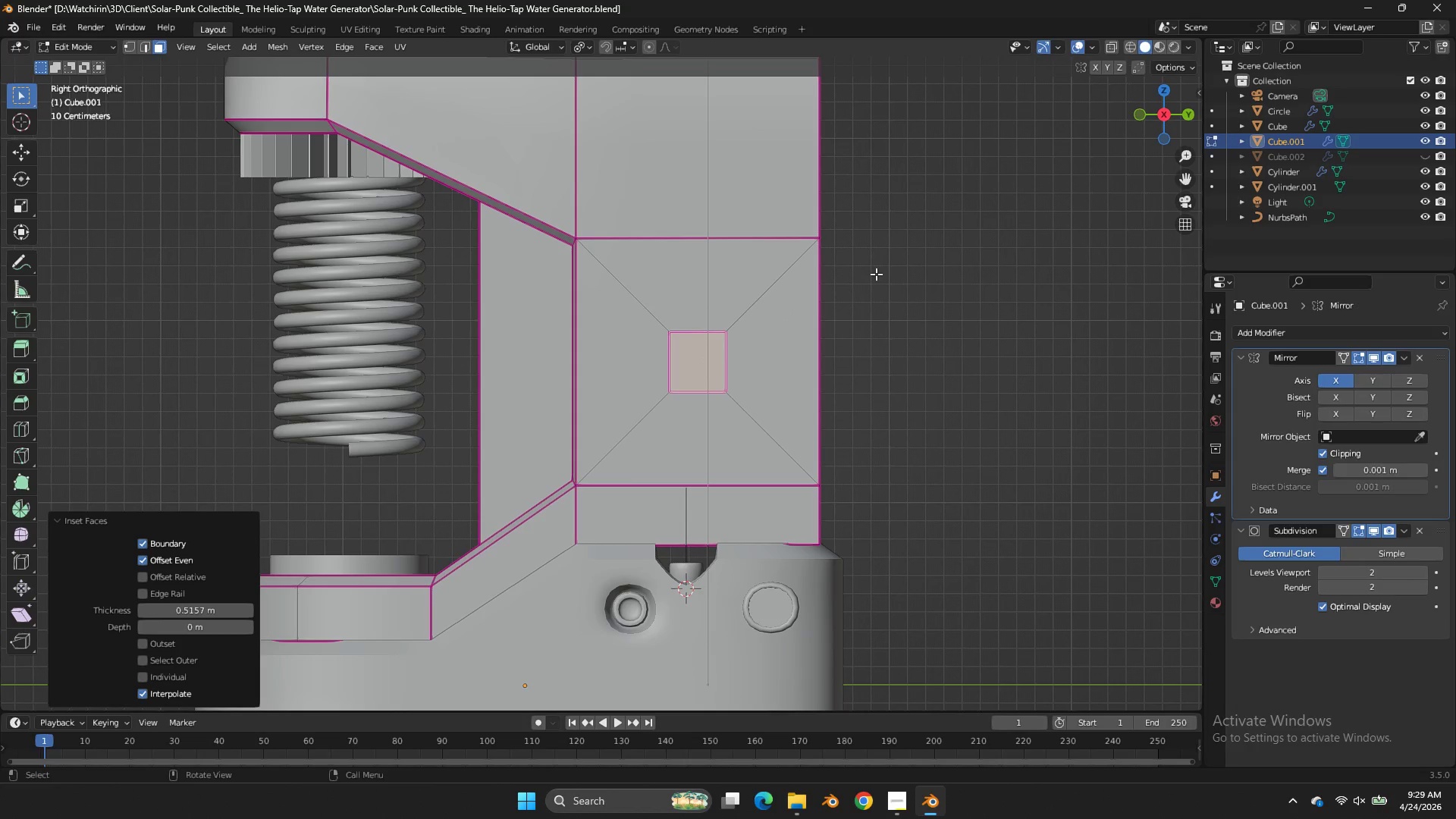 
type(gz)
 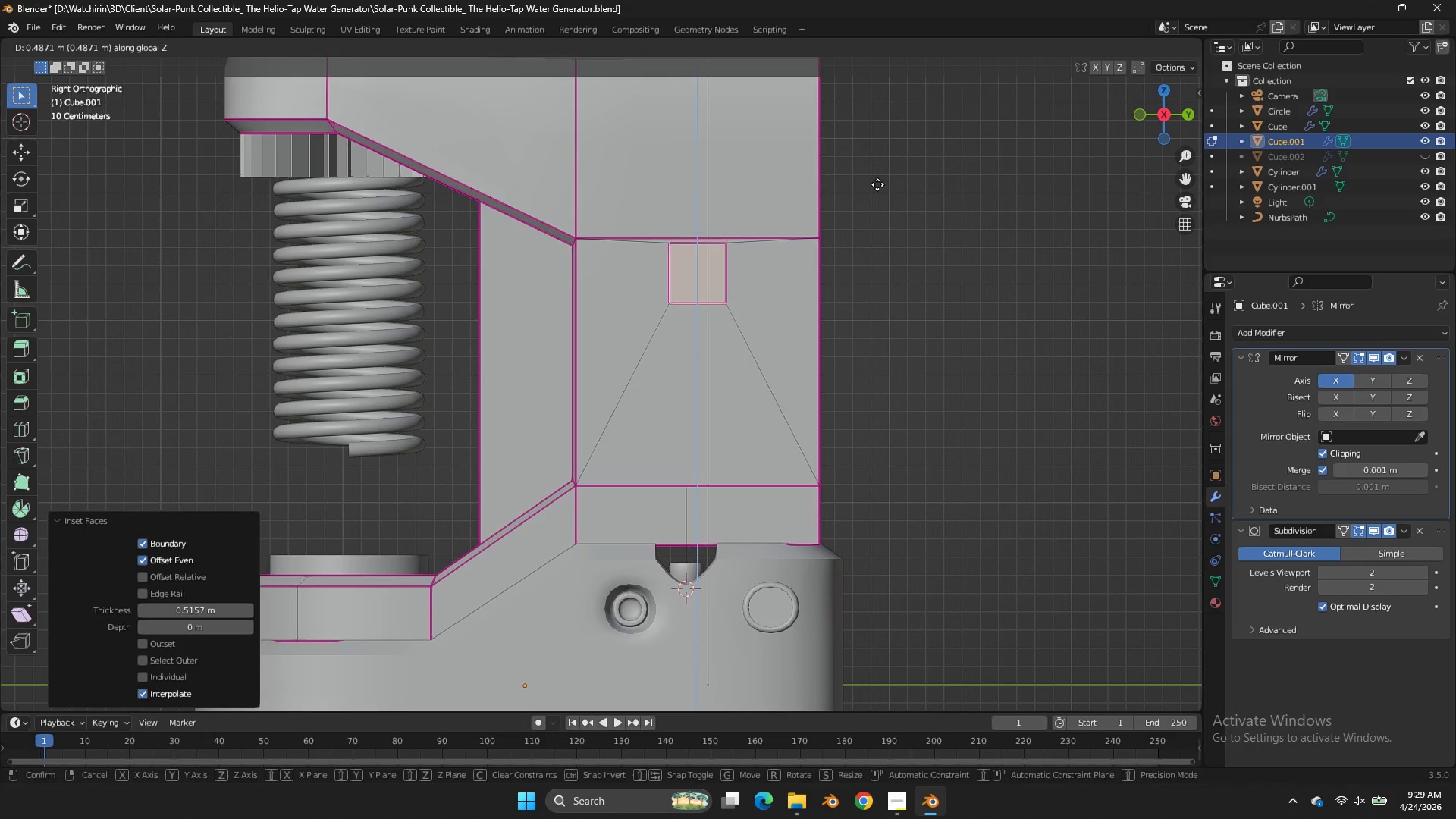 
left_click([877, 184])
 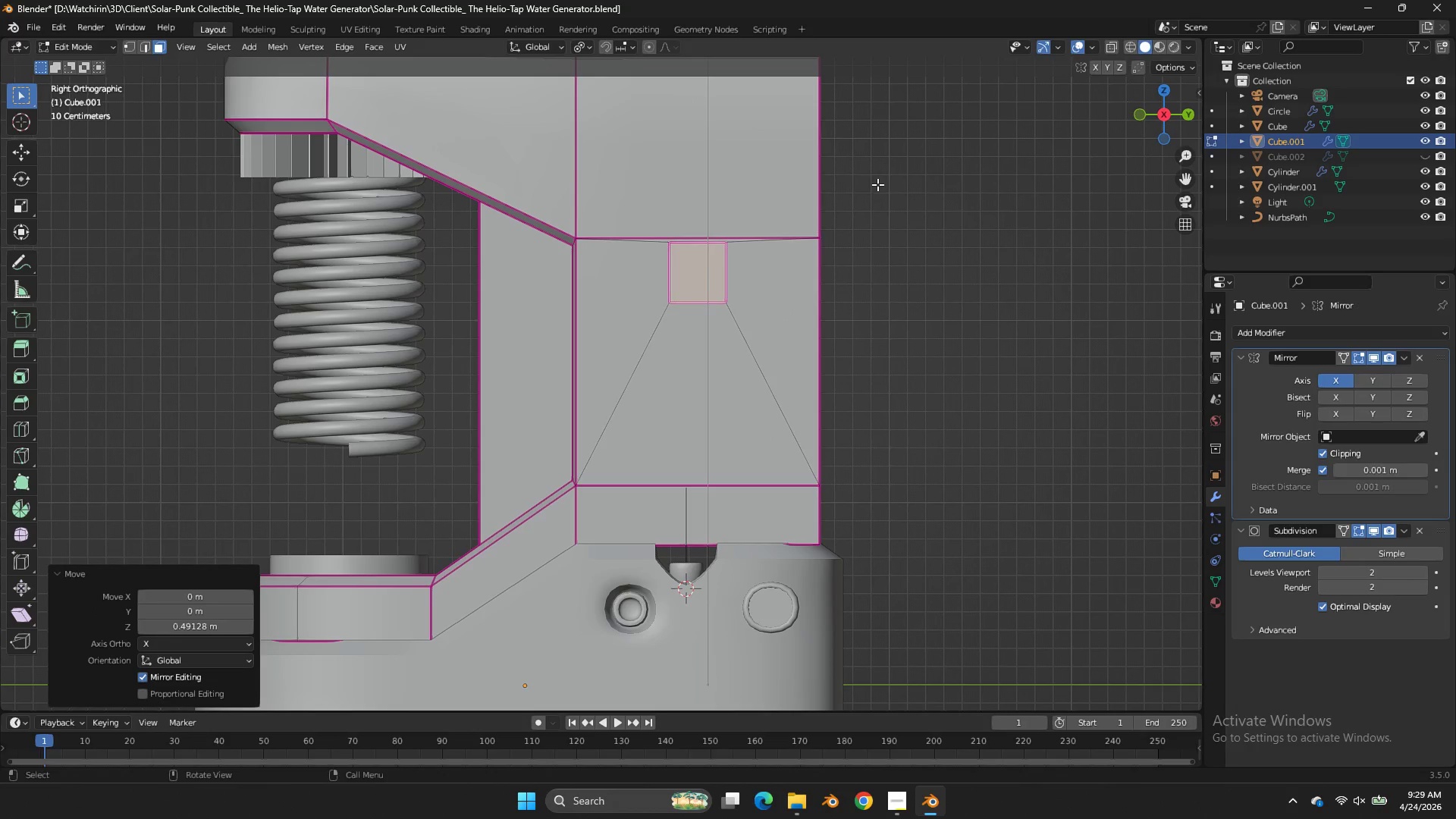 
key(S)
 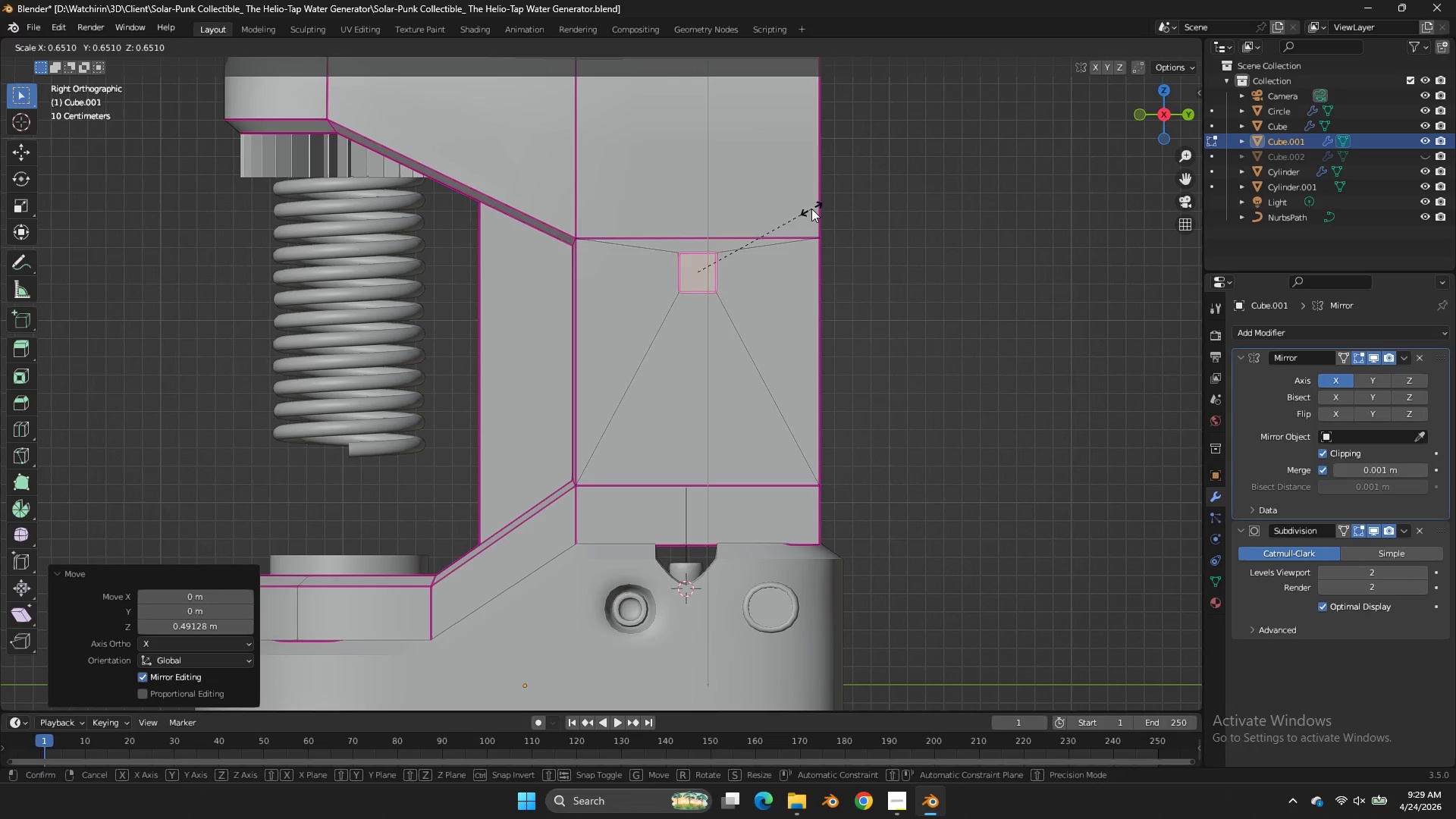 
left_click([811, 209])
 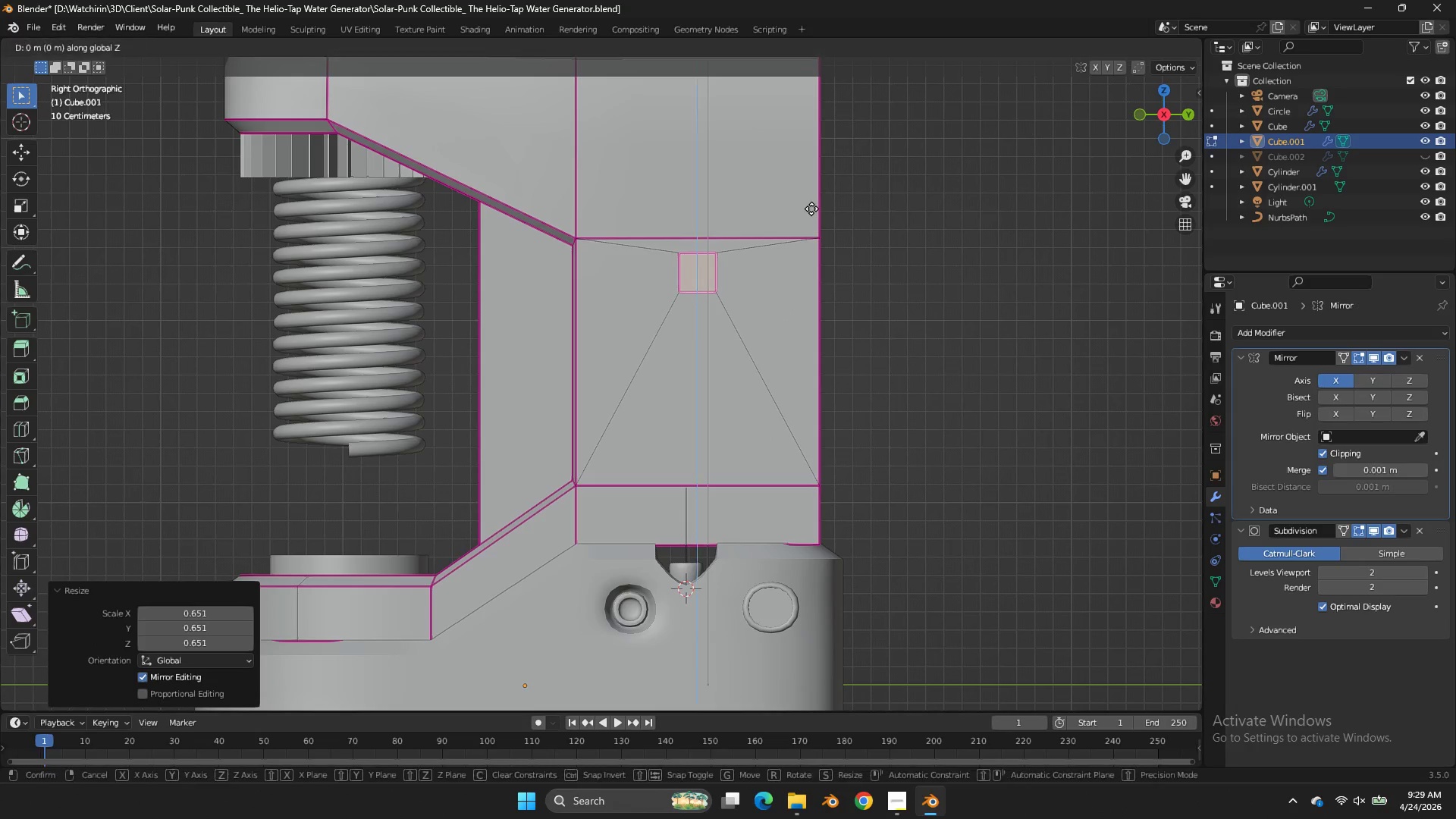 
type(gz)
 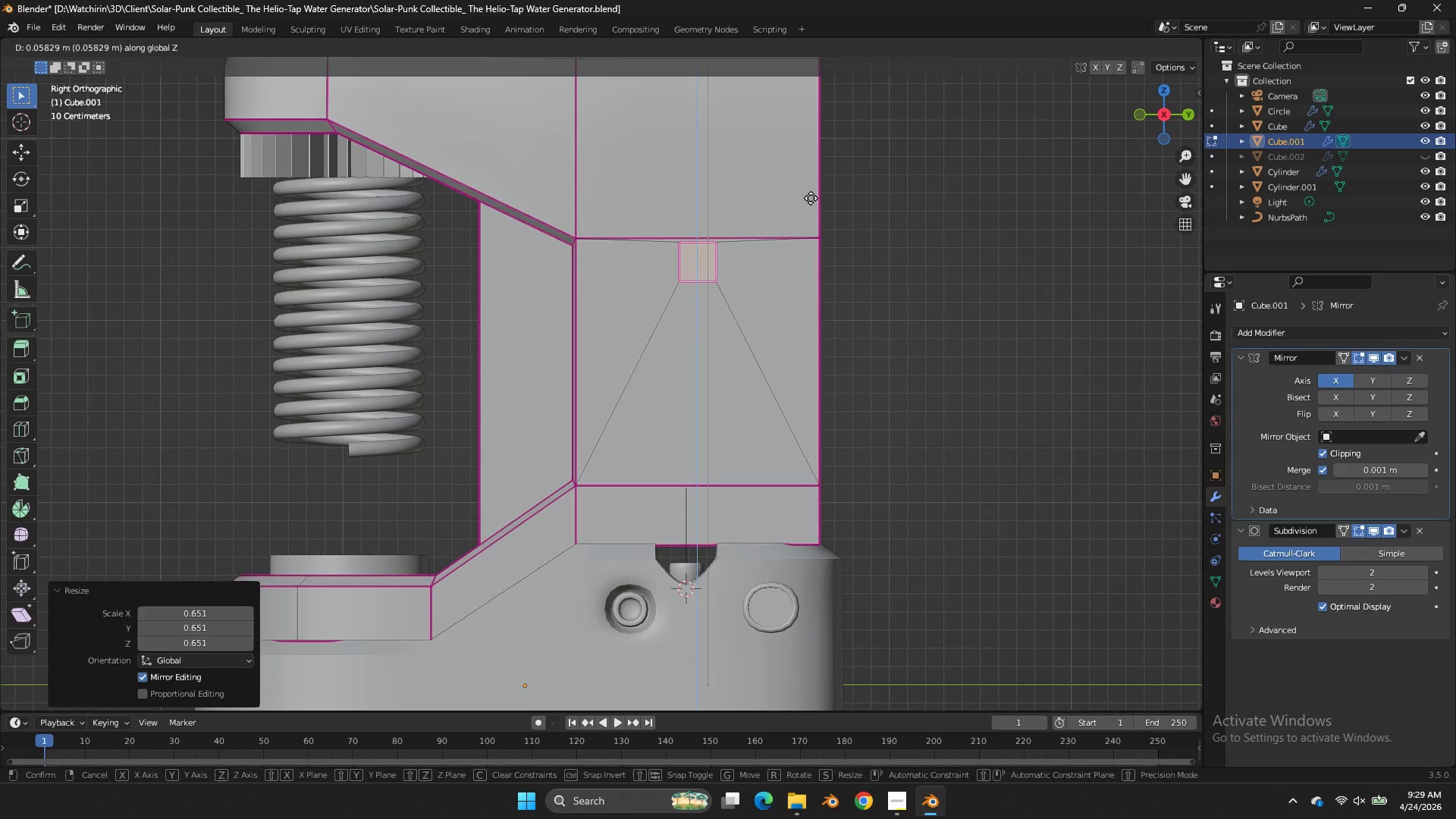 
left_click([811, 198])
 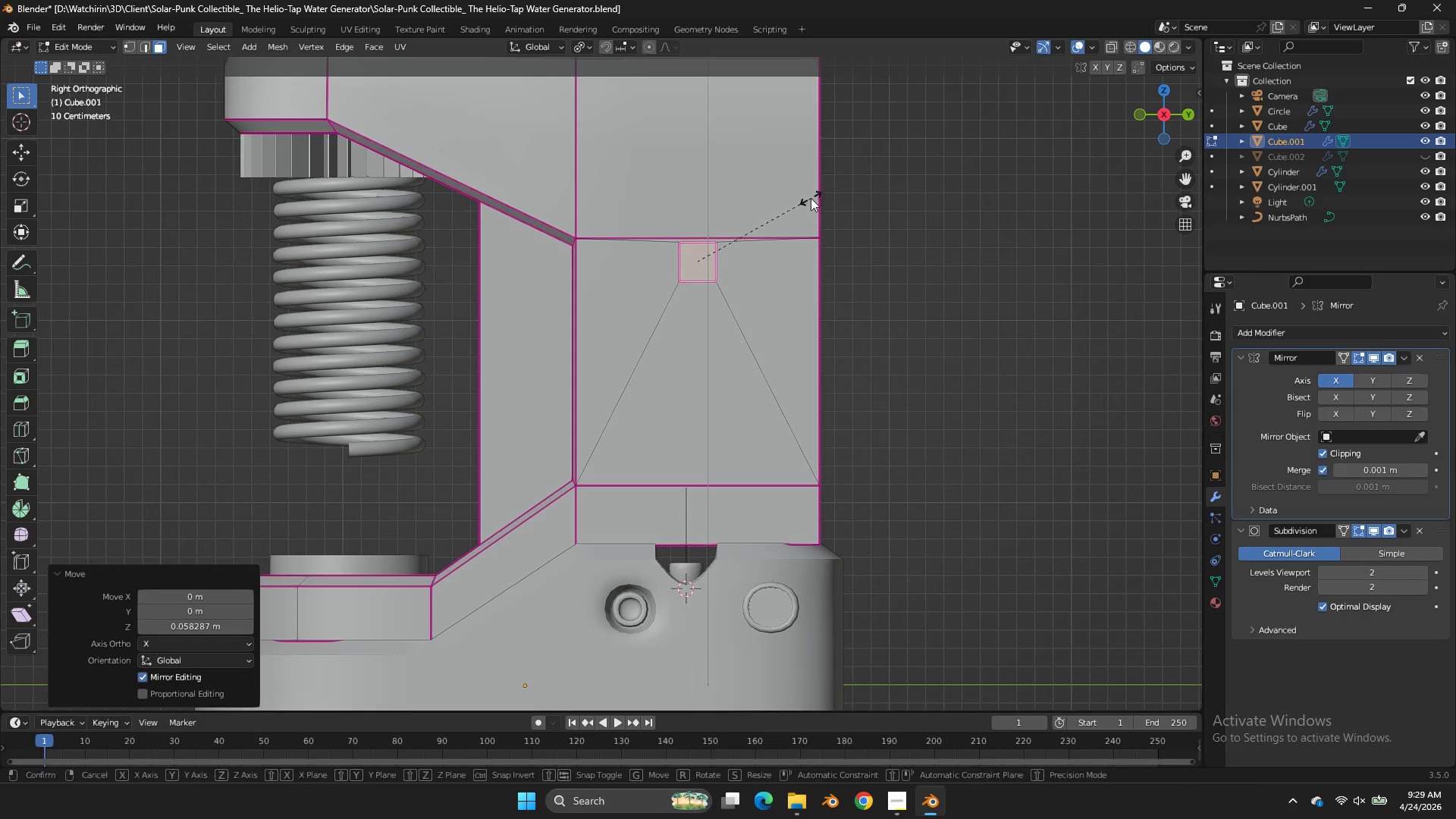 
key(S)
 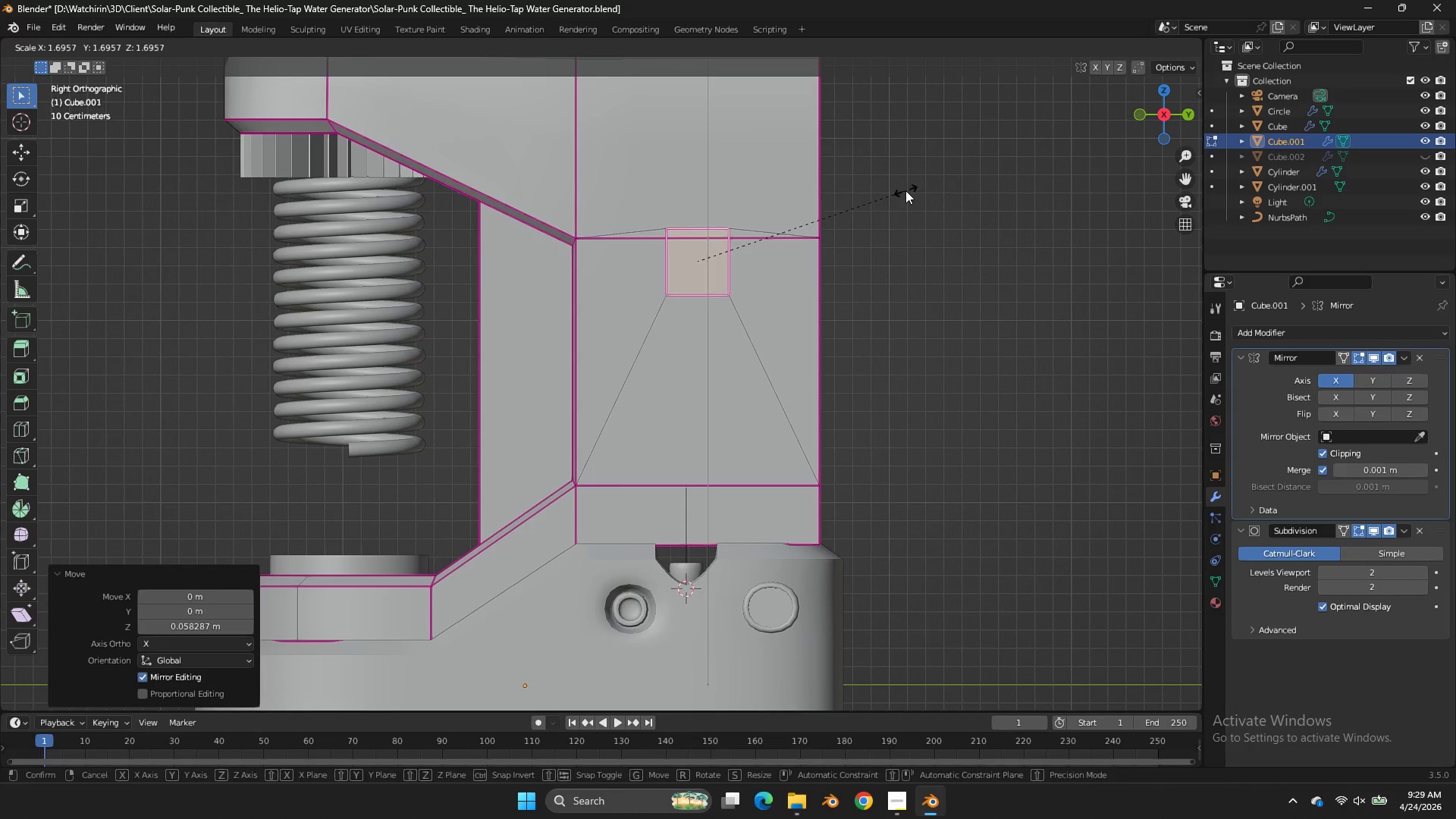 
left_click([905, 190])
 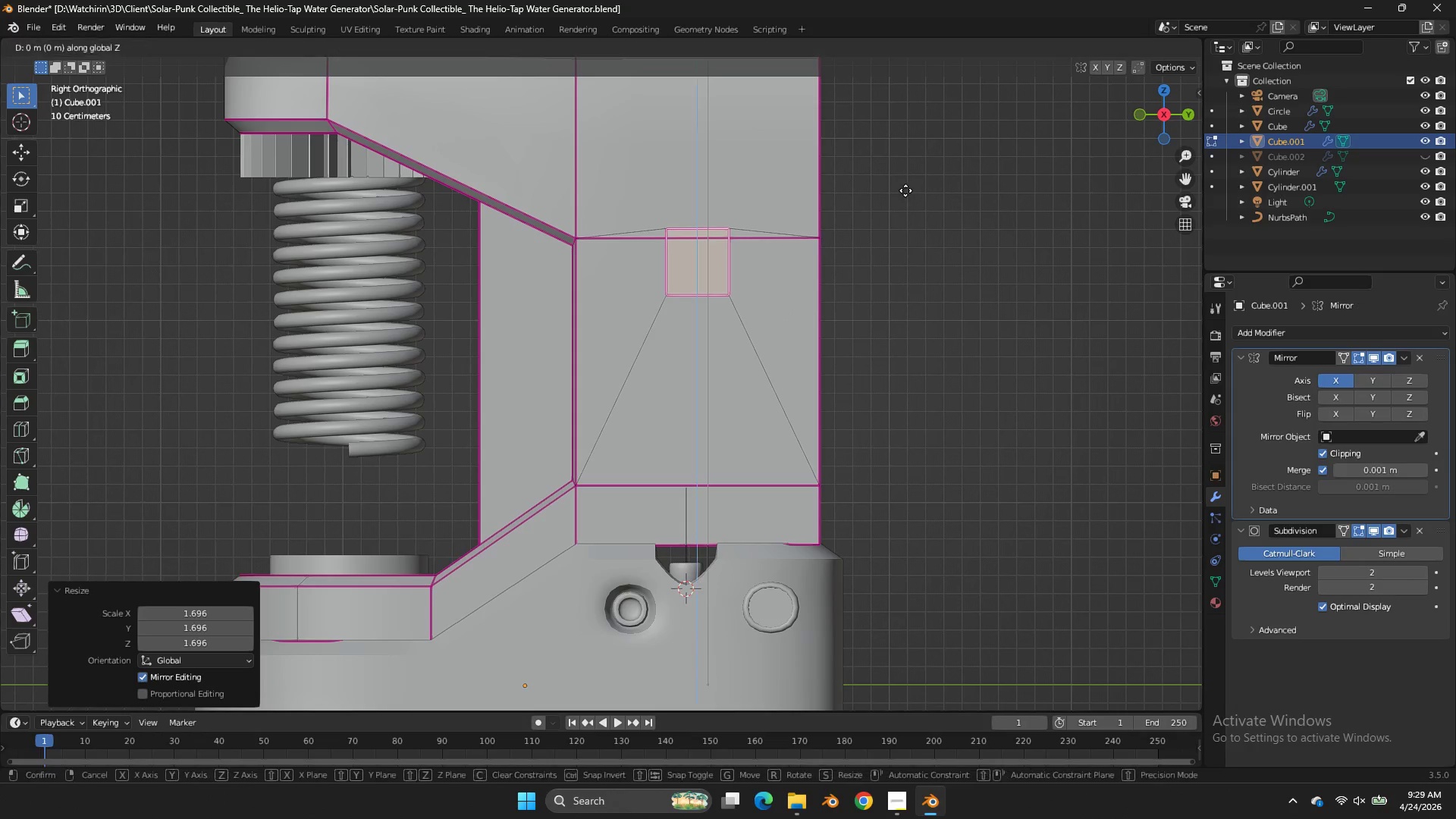 
type(gz)
 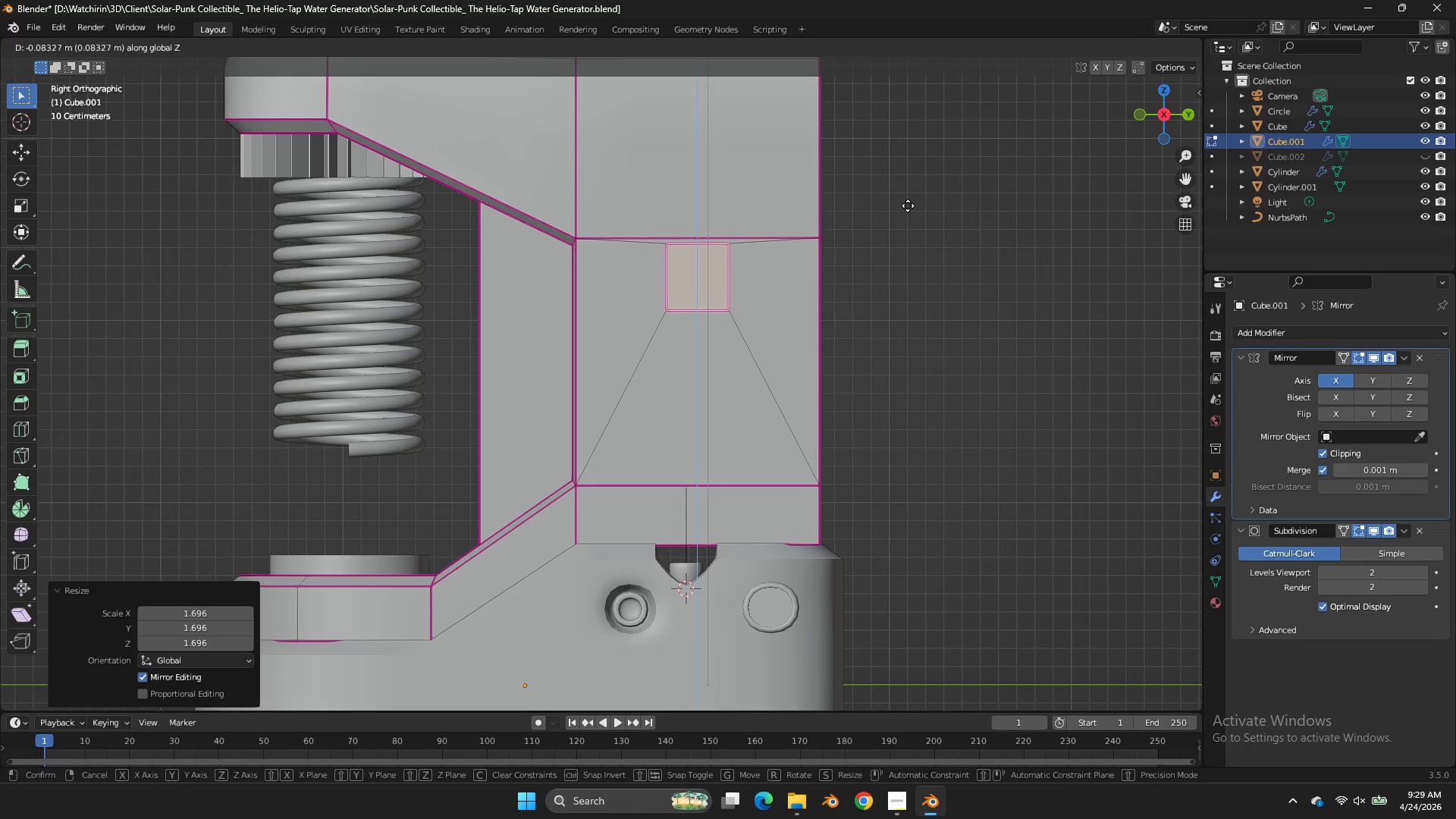 
left_click([908, 206])
 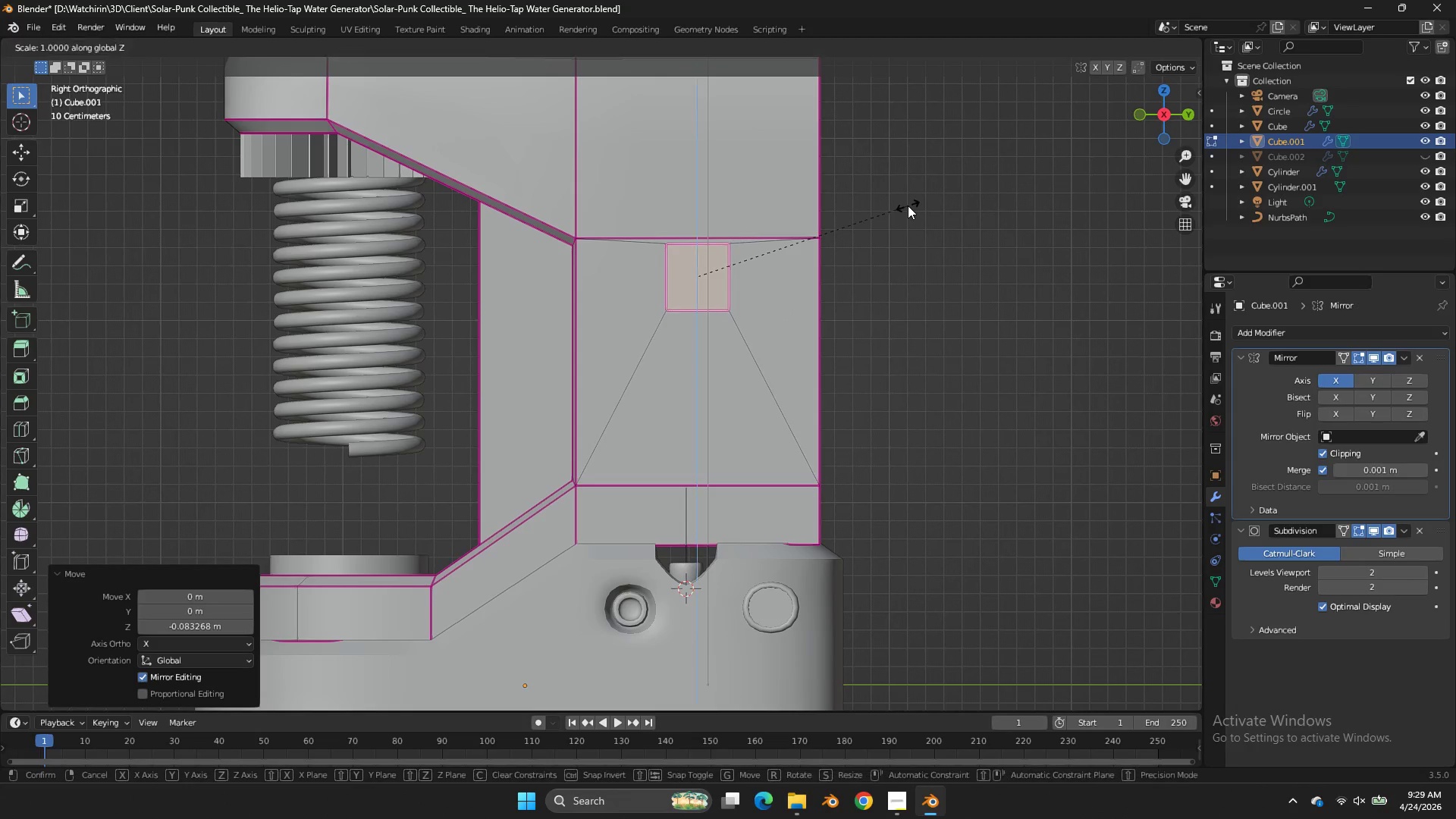 
type(sz)
 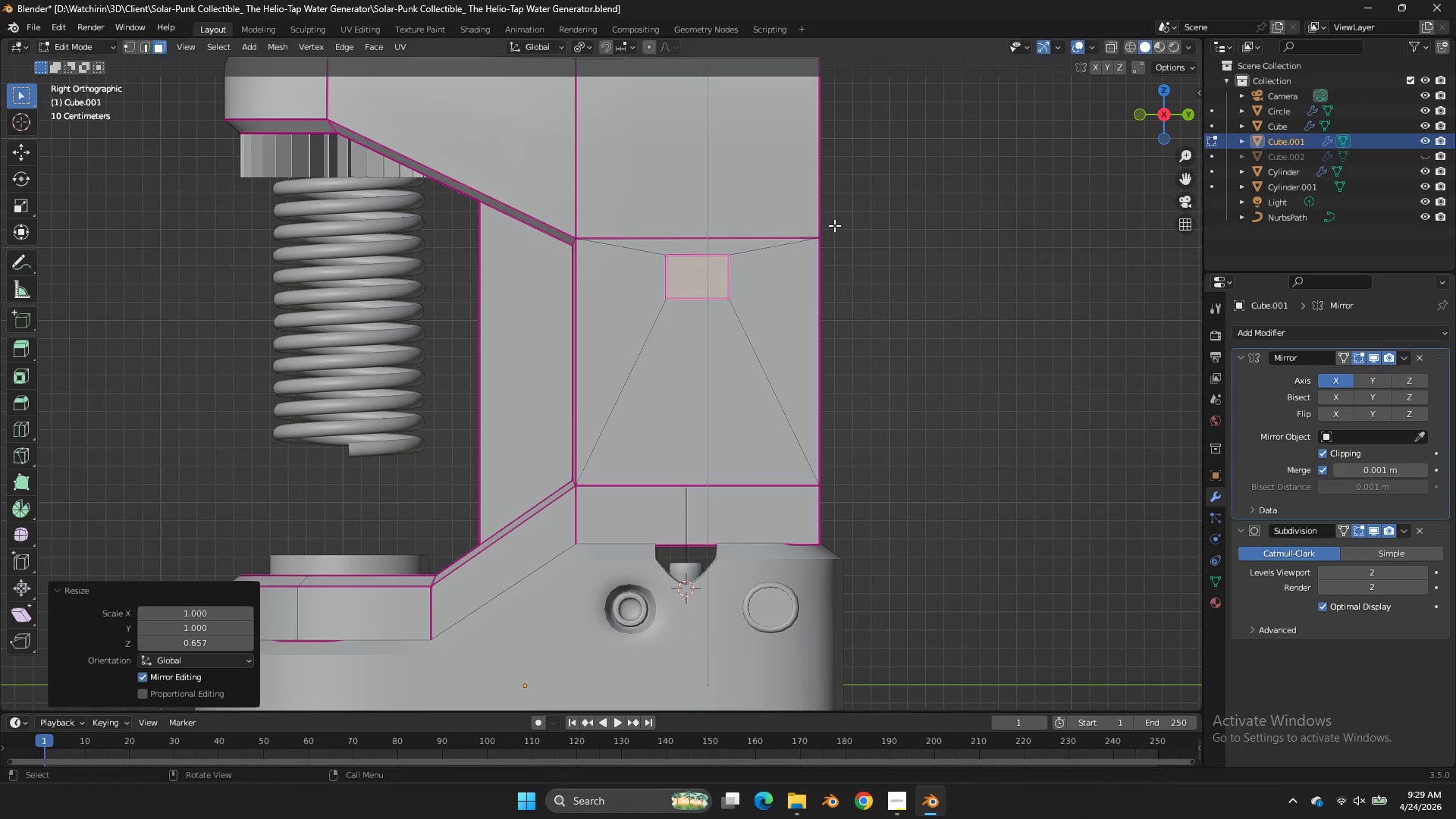 
left_click([834, 225])
 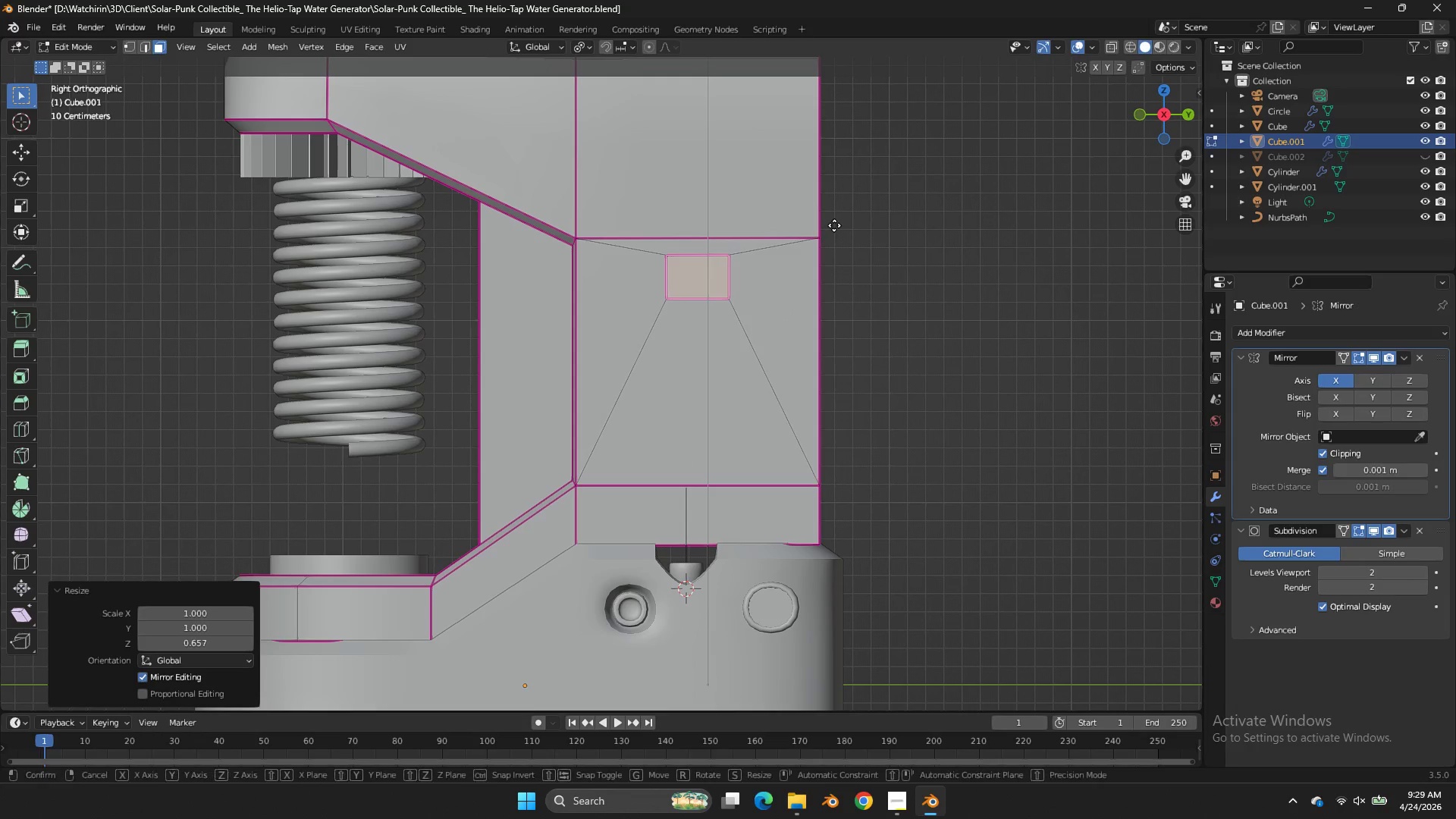 
type(gy)
 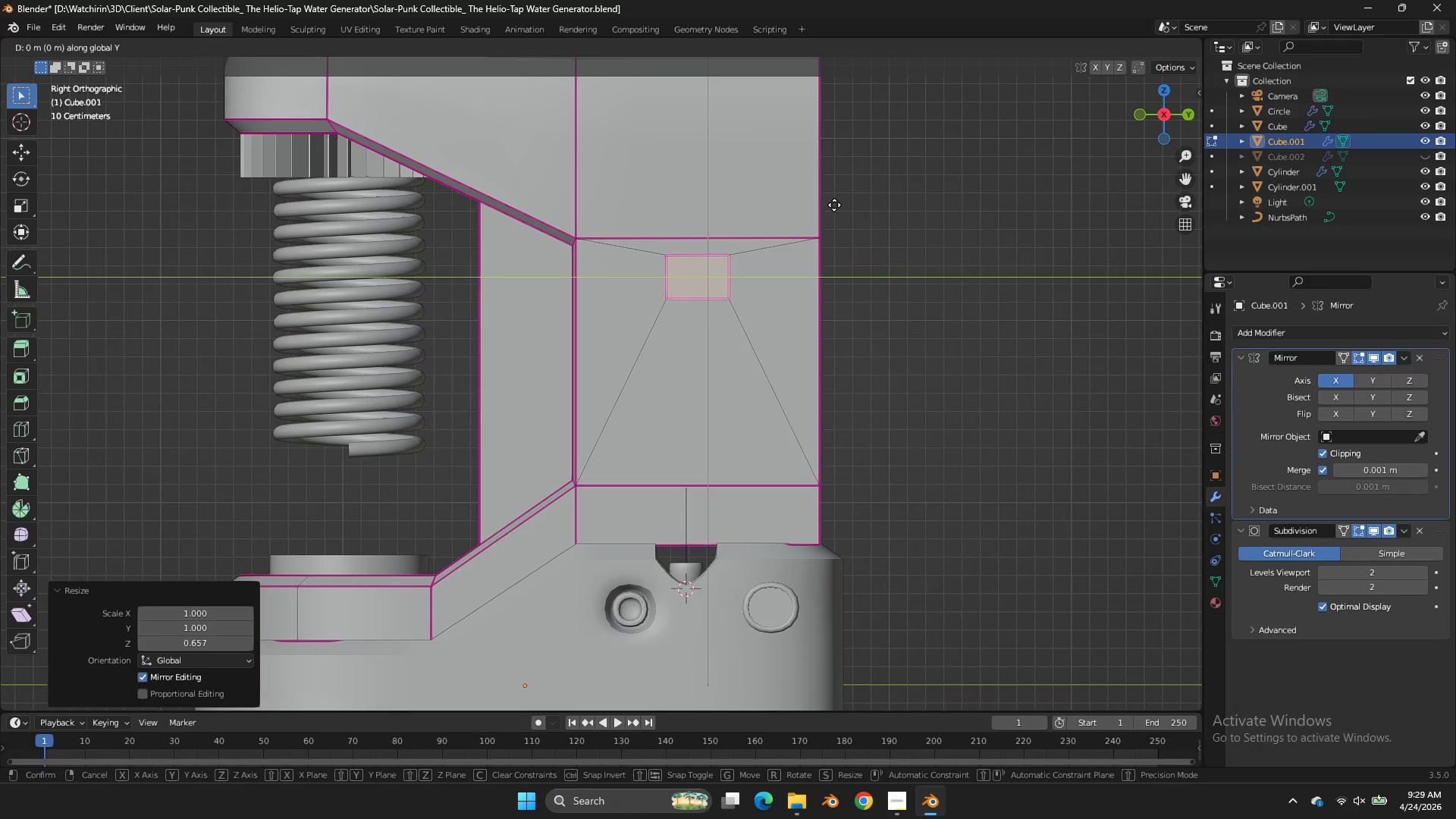 
right_click([834, 205])
 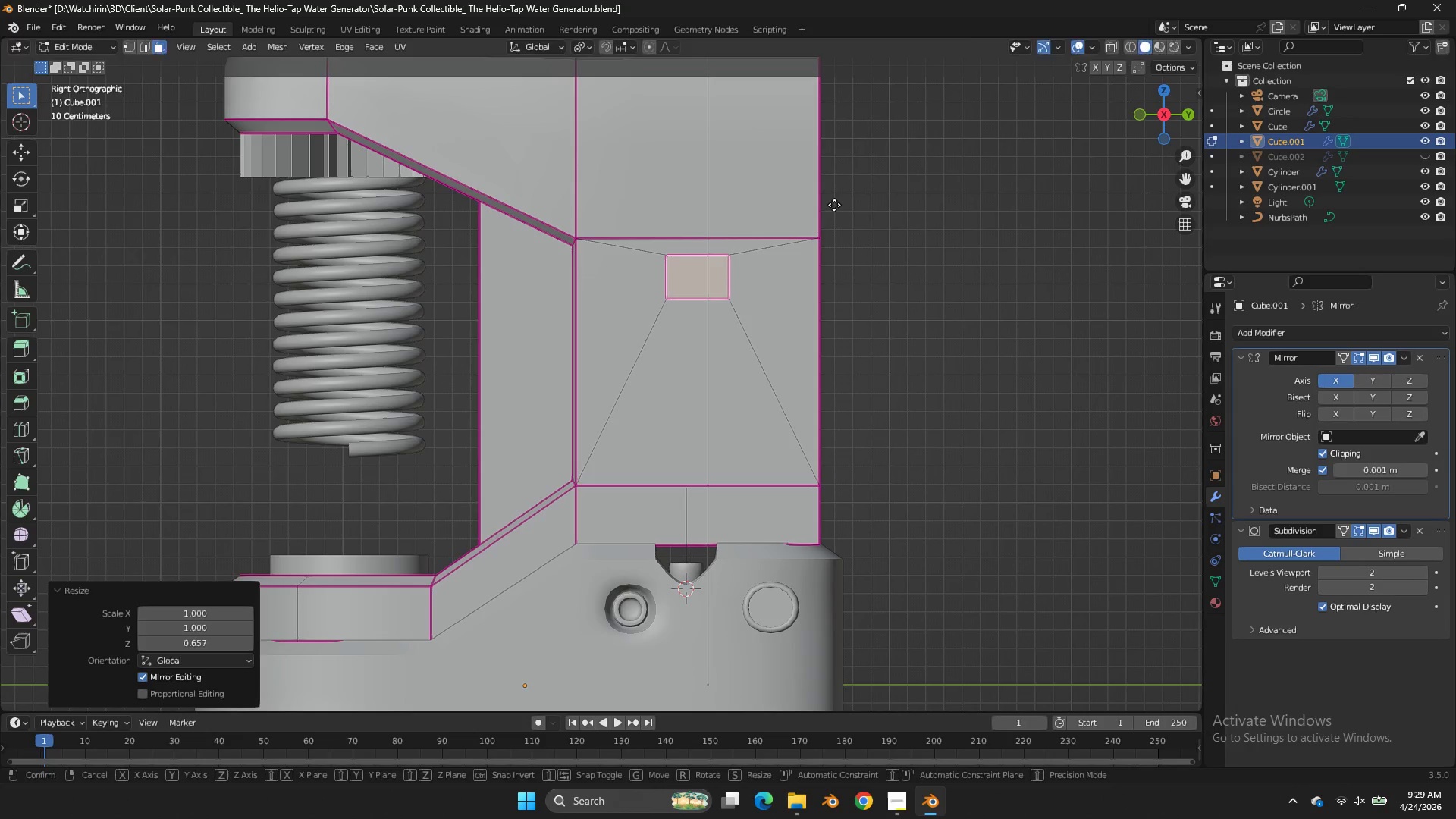 
type(gy)
 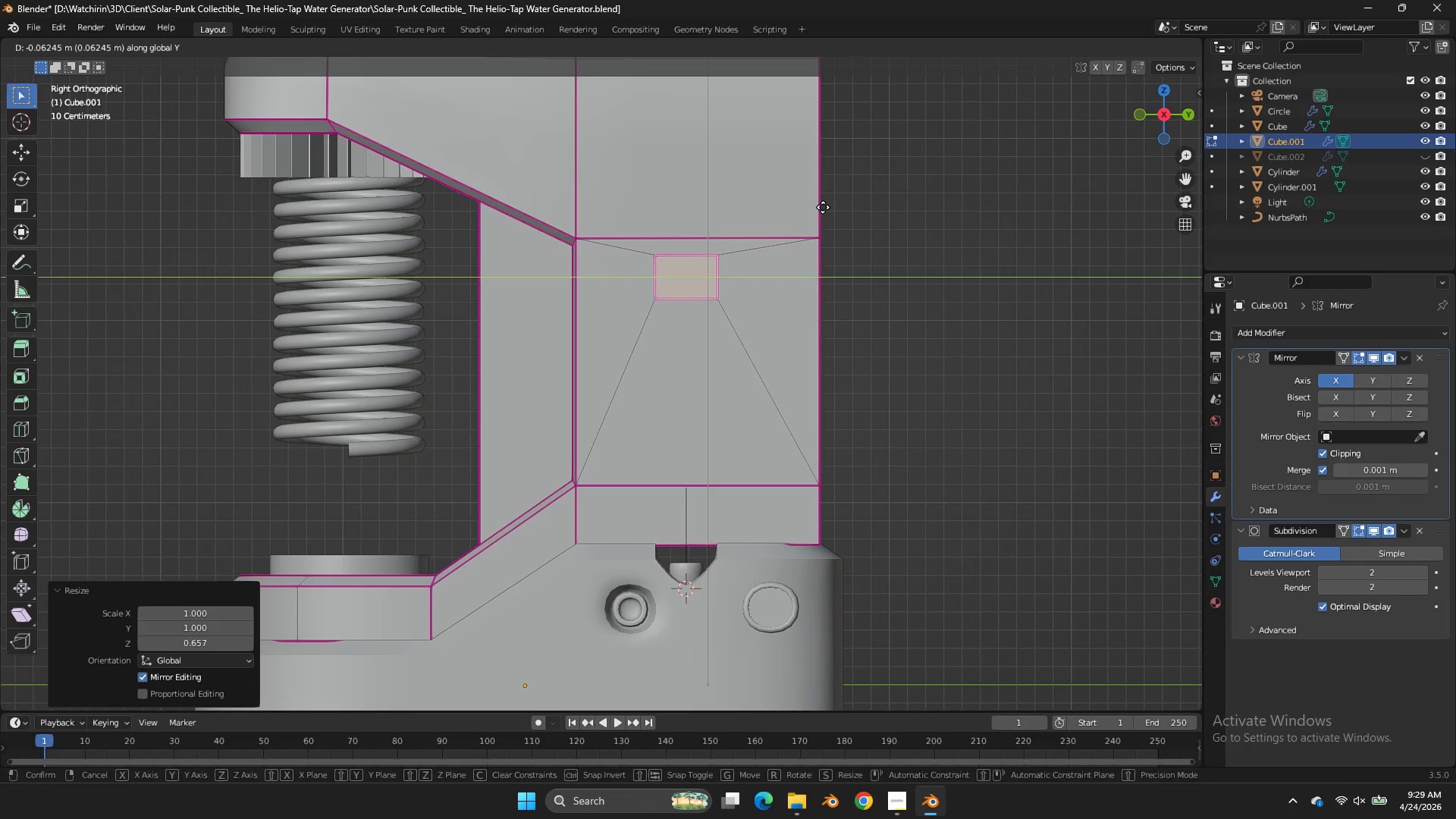 
left_click([823, 207])
 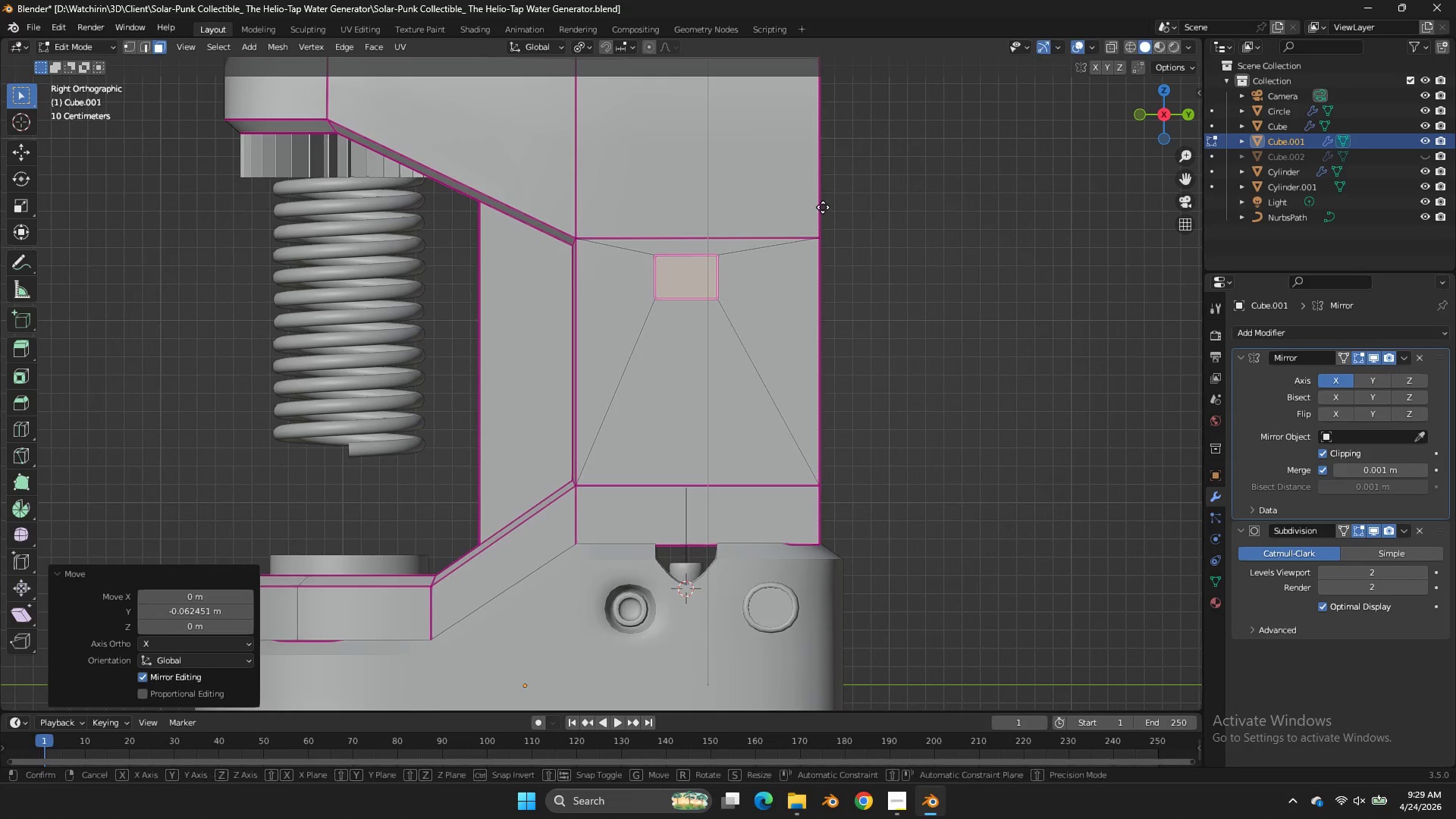 
type(gz)
 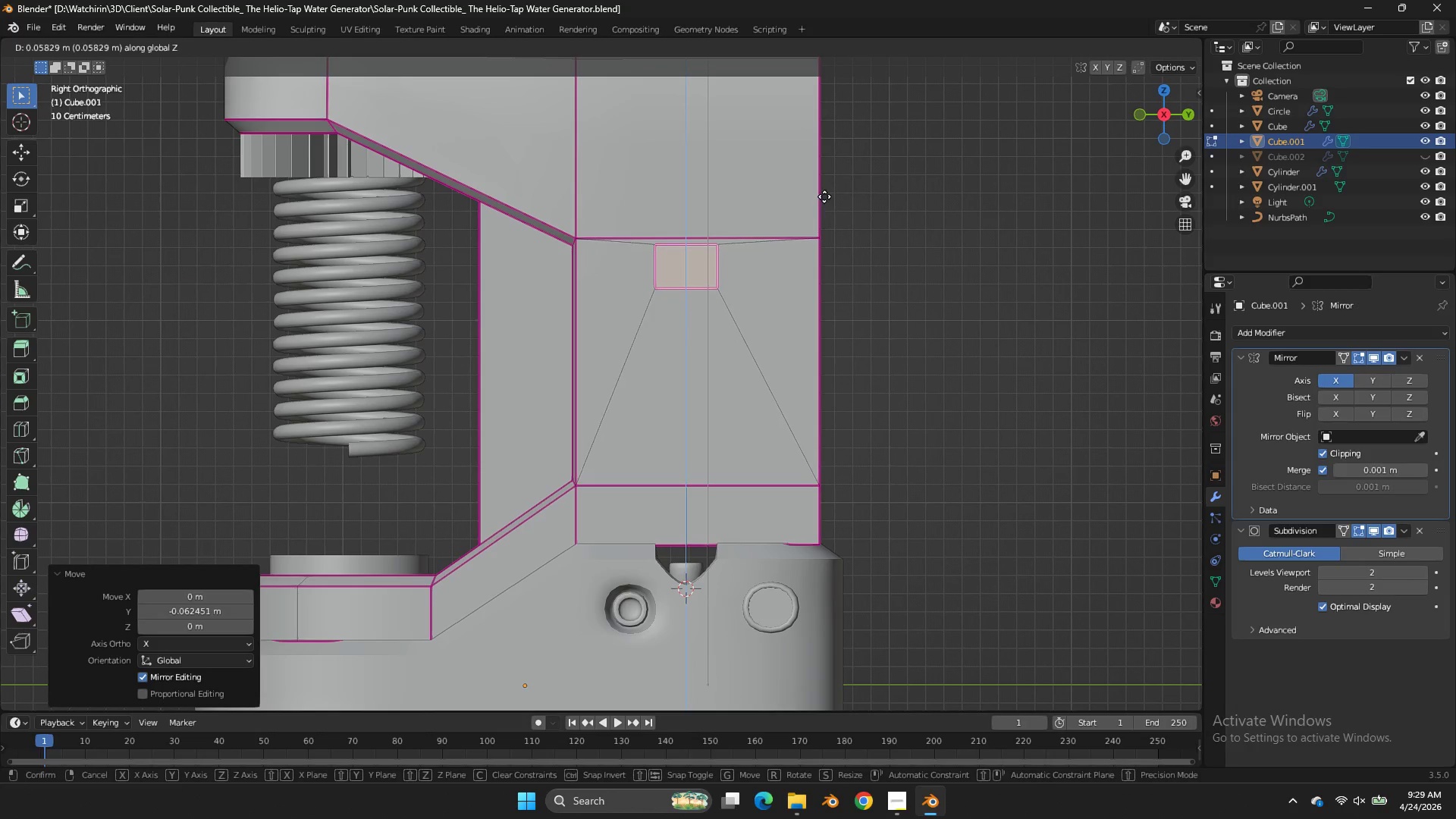 
left_click([824, 196])
 